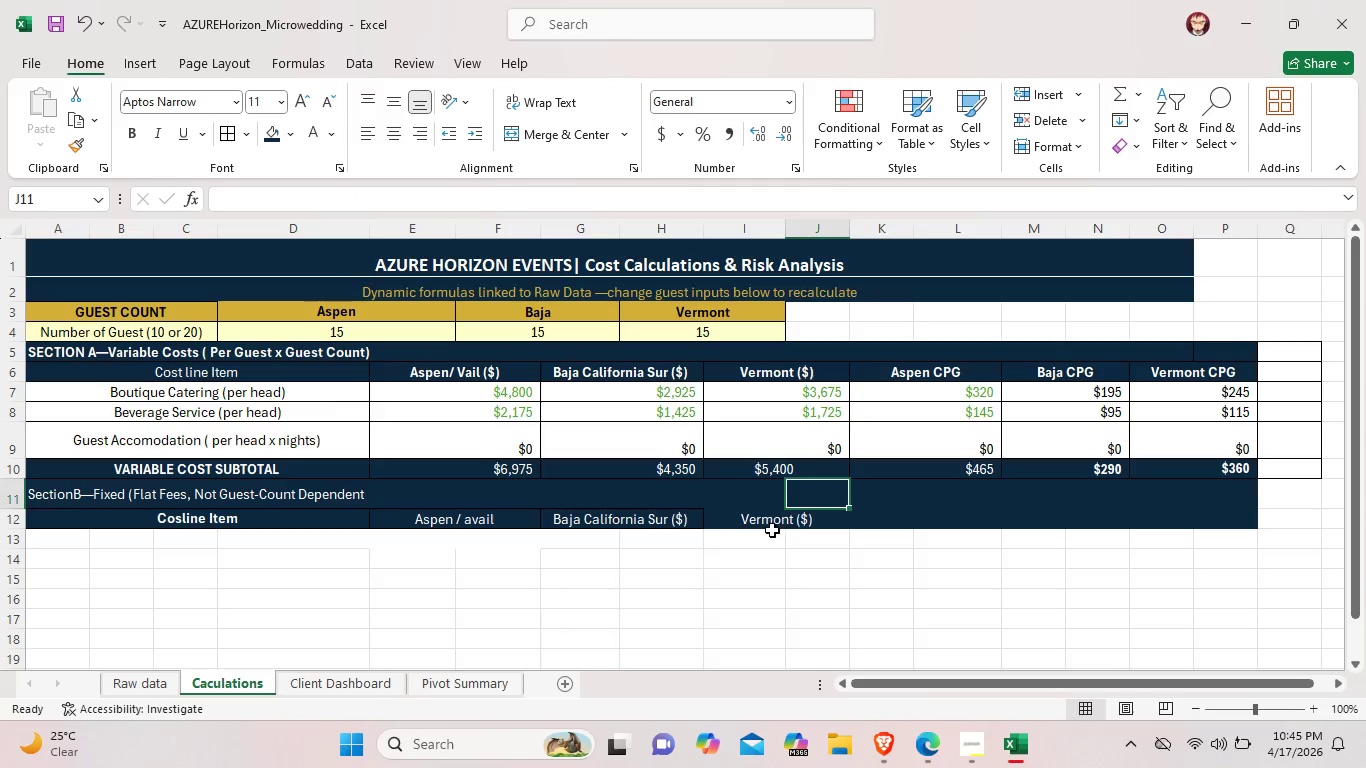 
left_click([772, 530])
 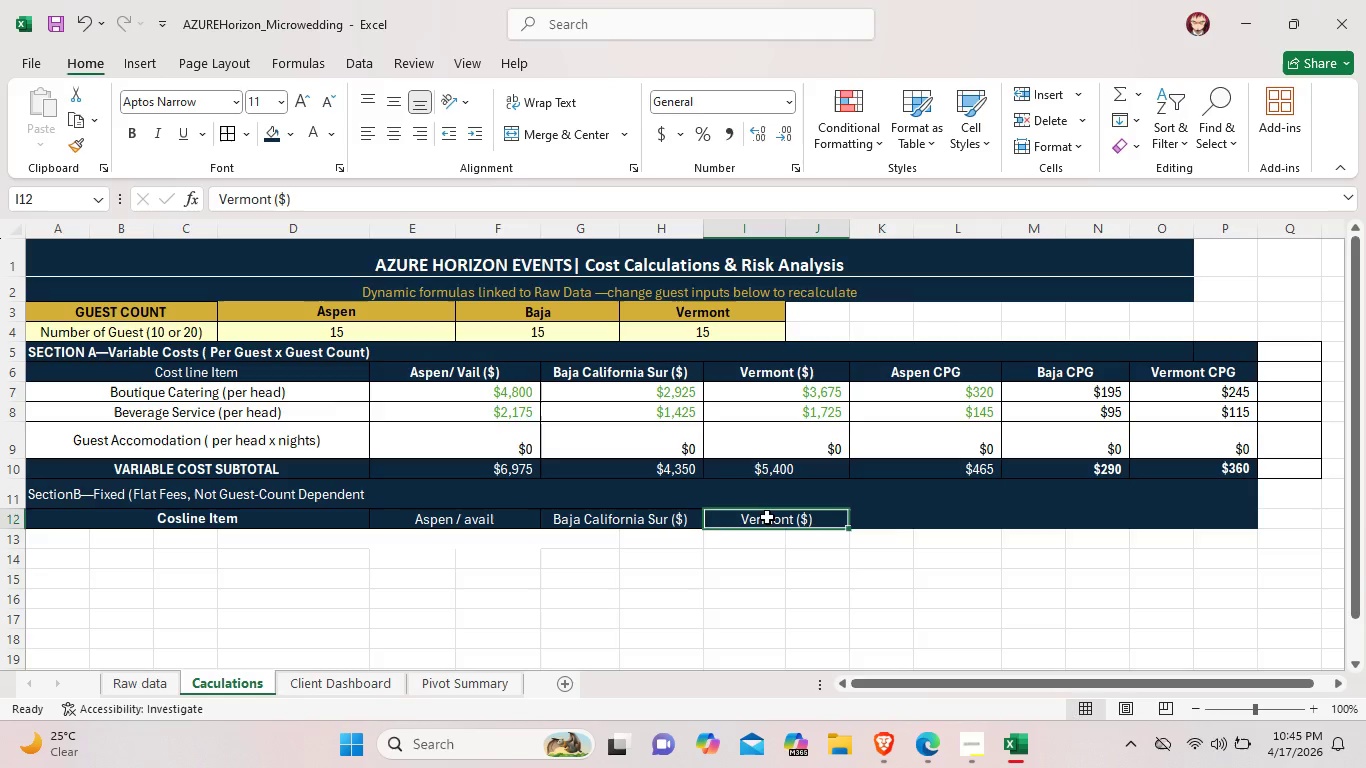 
left_click([767, 517])
 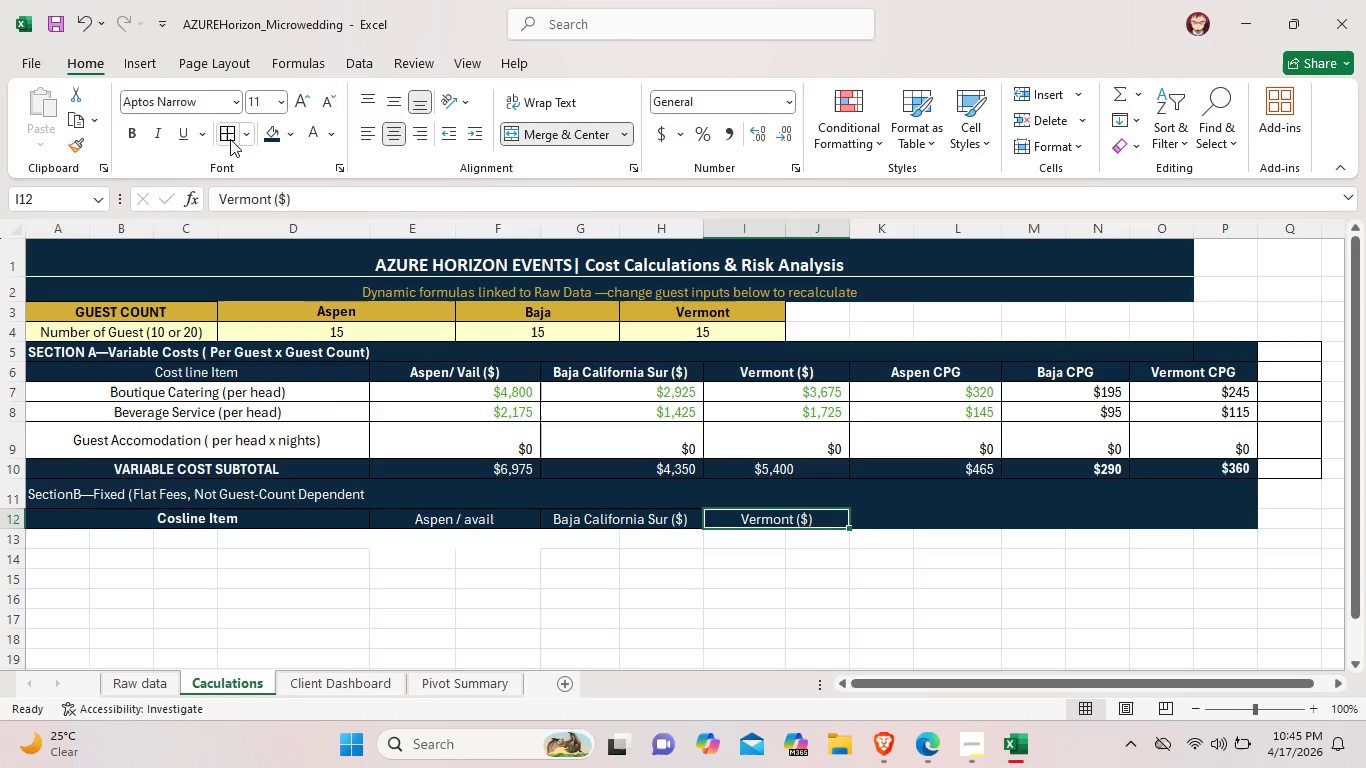 
left_click([228, 138])
 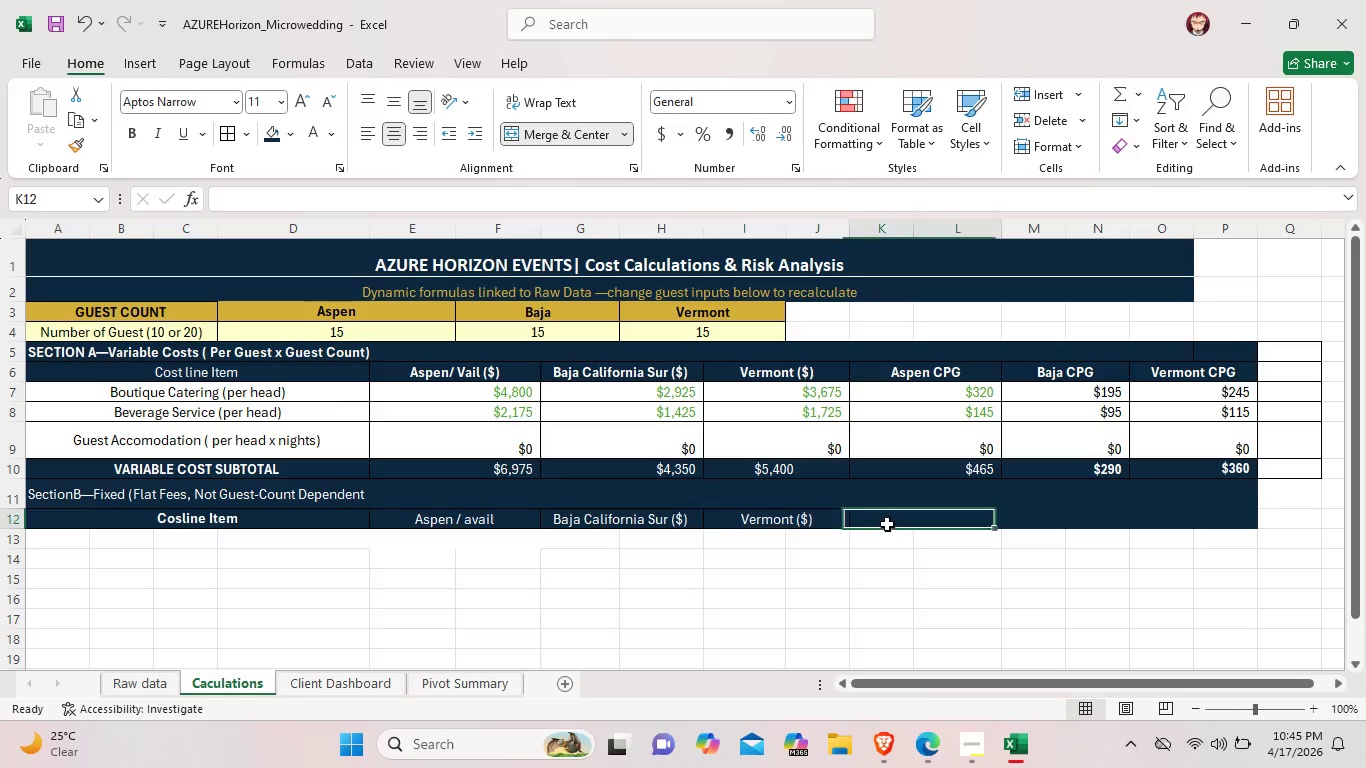 
double_click([887, 524])
 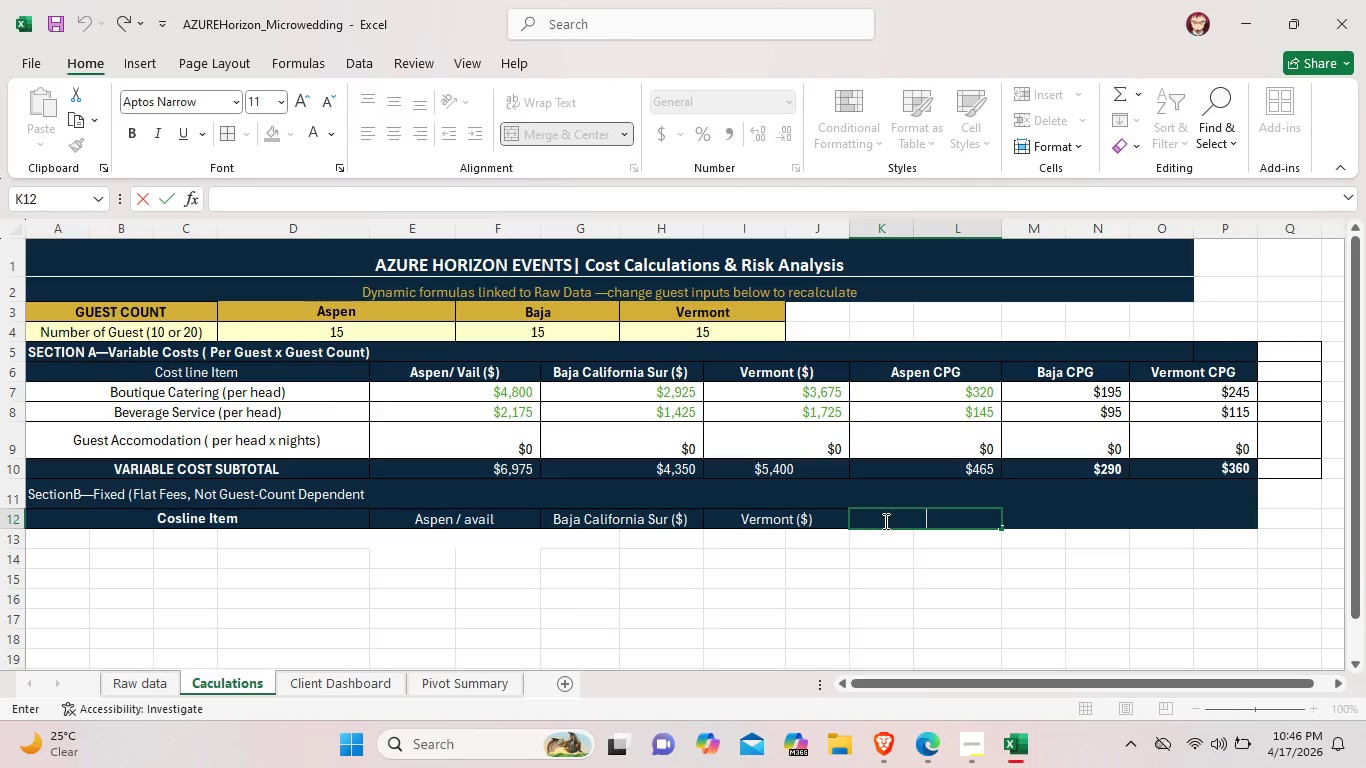 
wait(40.89)
 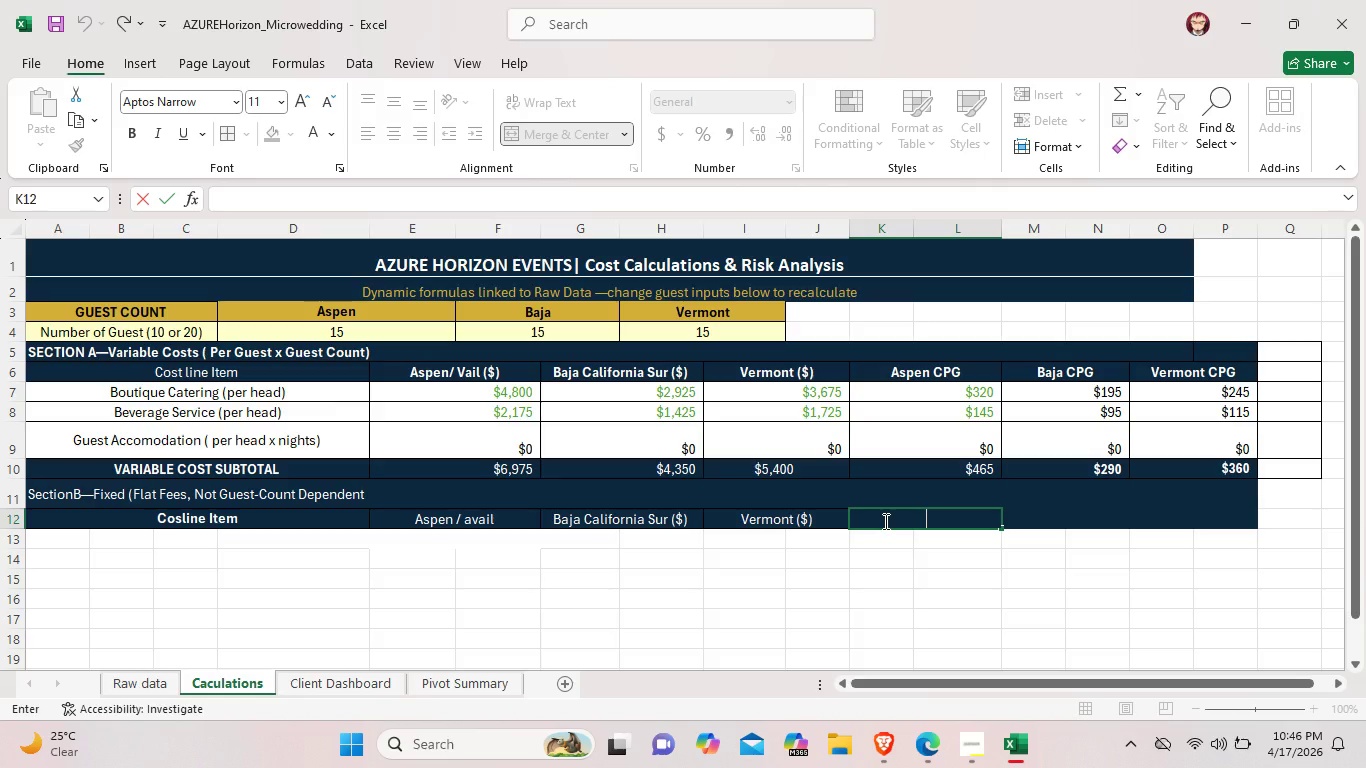 
left_click([1062, 520])
 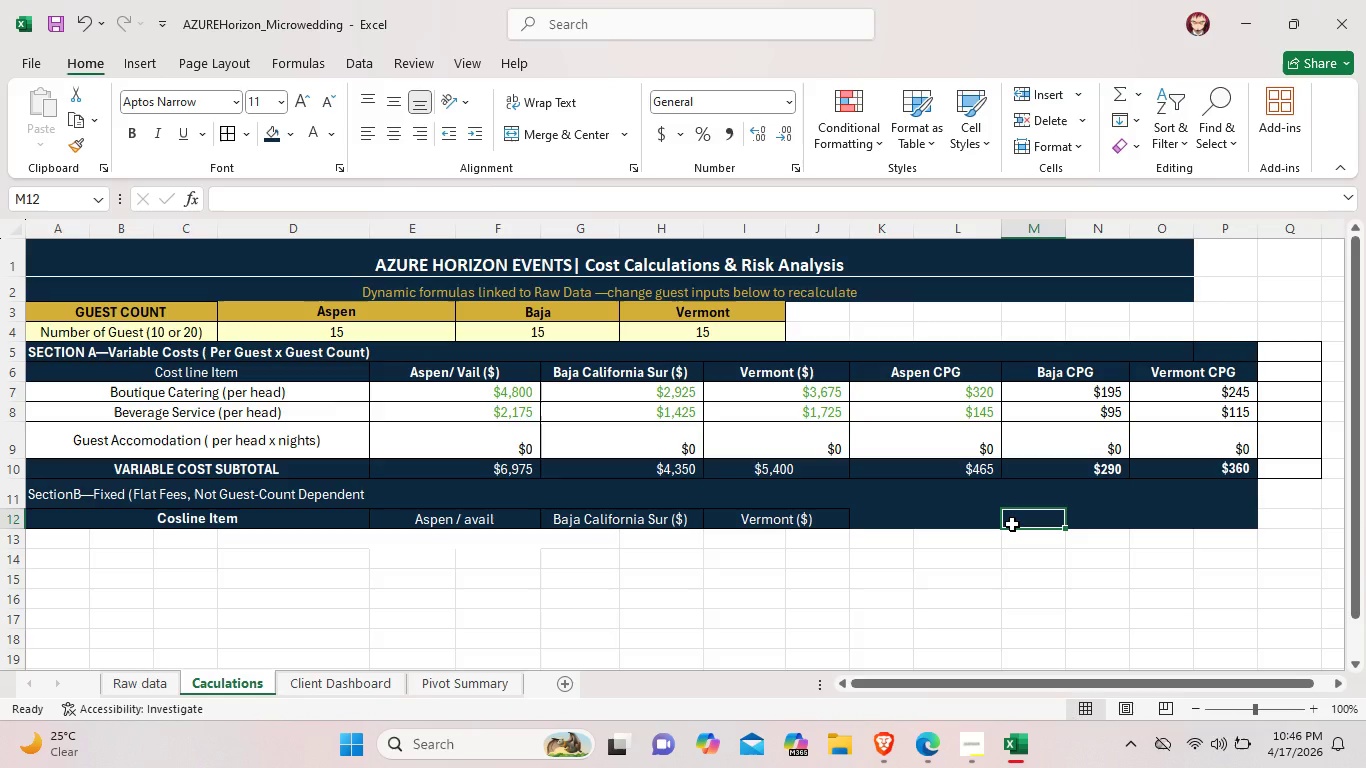 
wait(5.61)
 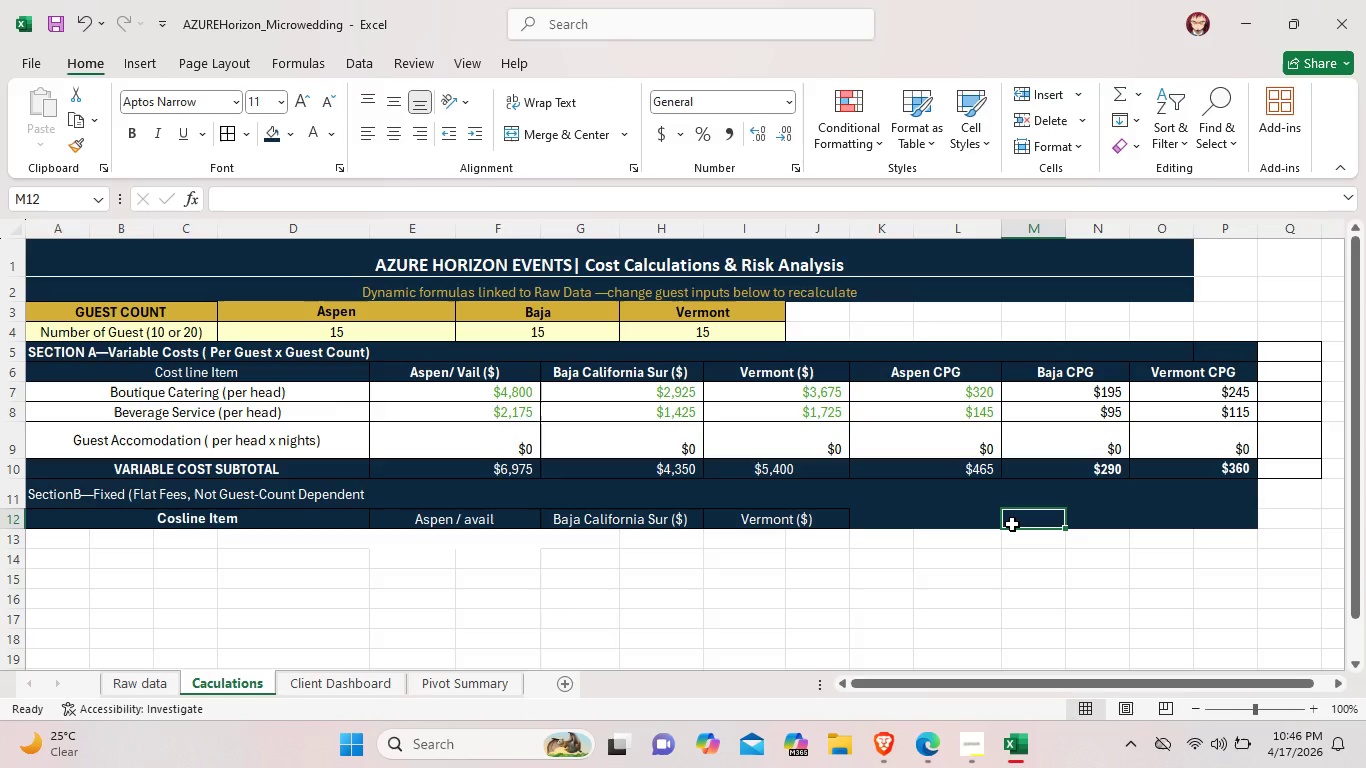 
left_click_drag(start_coordinate=[932, 517], to_coordinate=[1236, 523])
 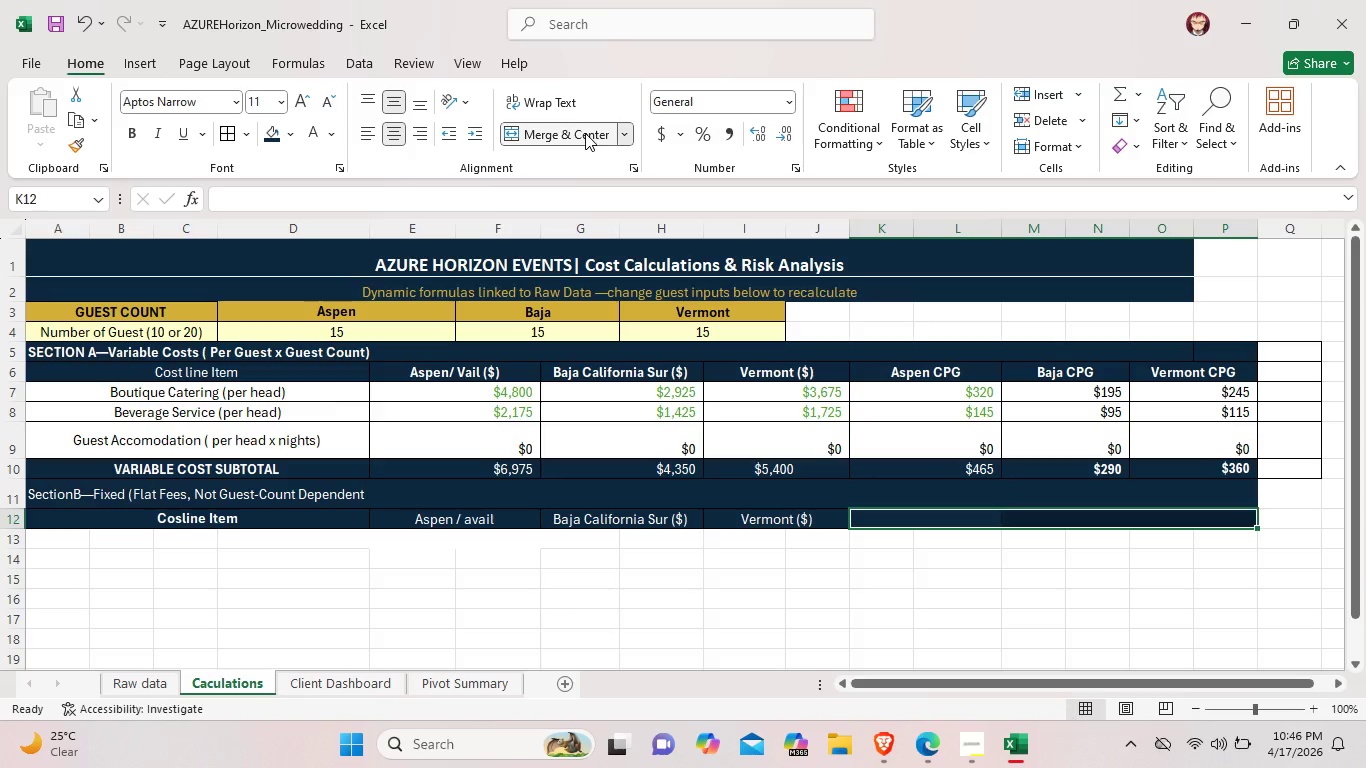 
left_click([585, 133])
 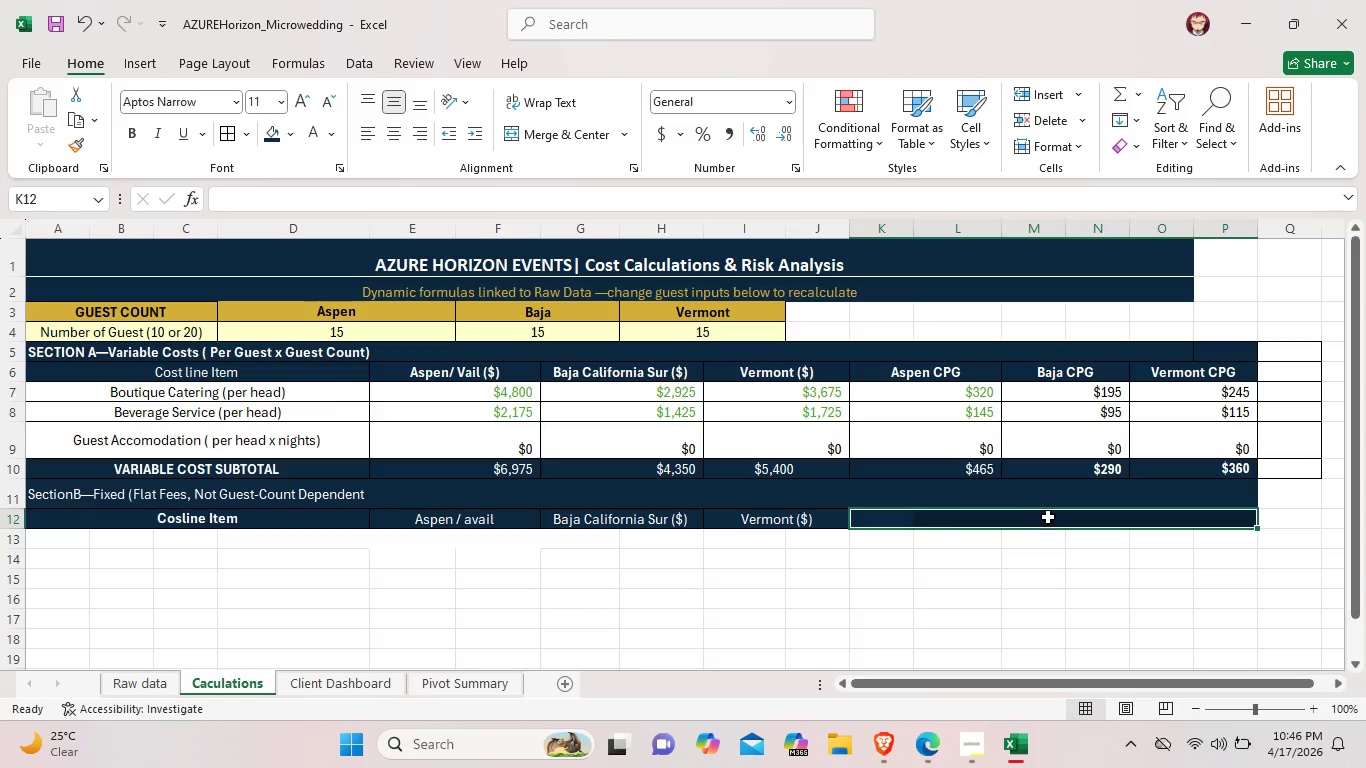 
double_click([1048, 517])
 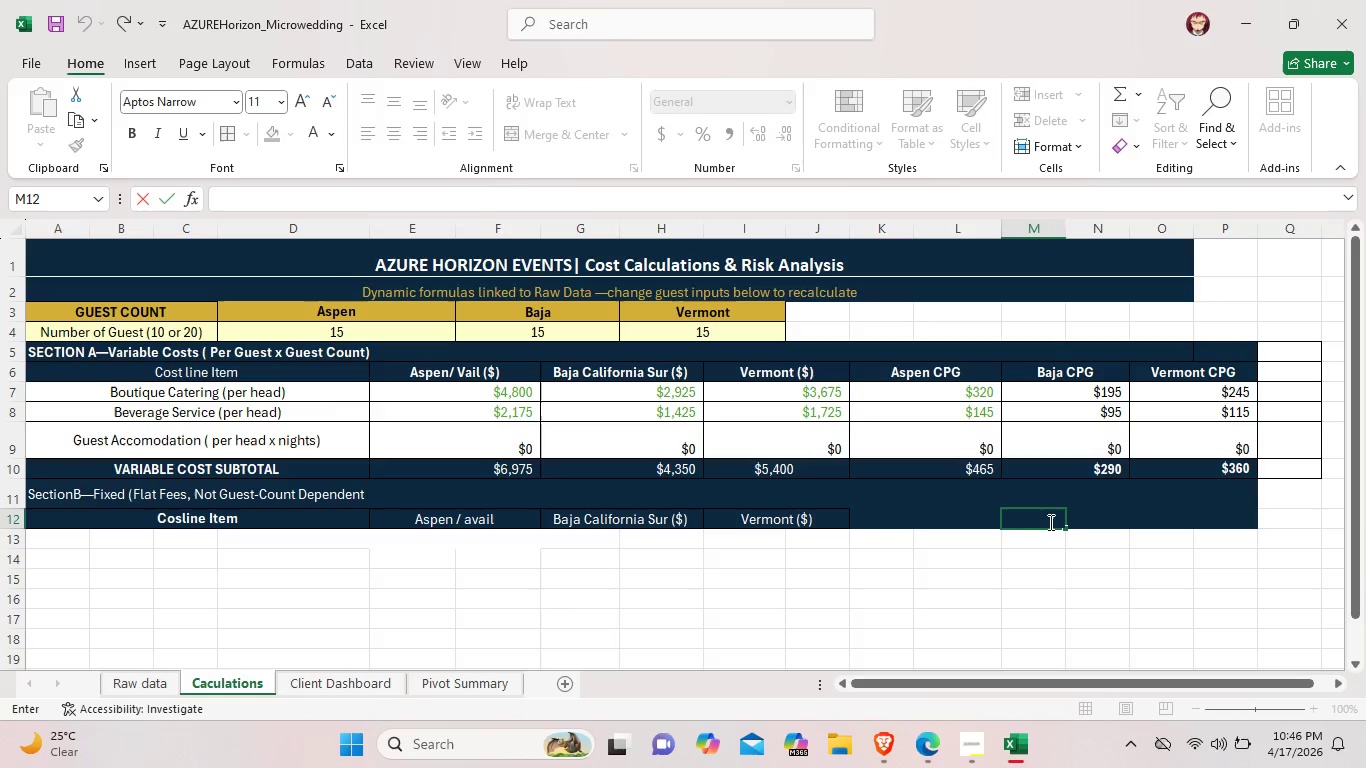 
left_click_drag(start_coordinate=[1029, 584], to_coordinate=[1022, 577])
 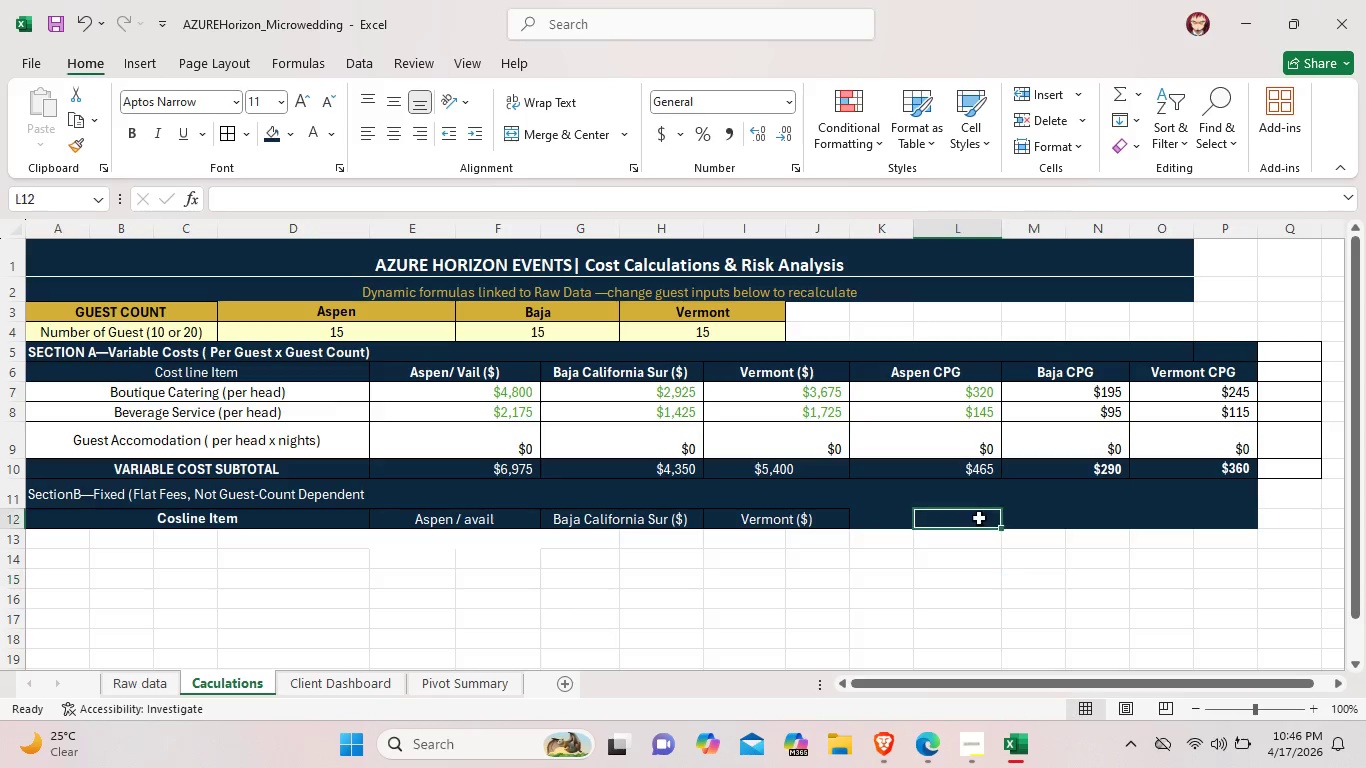 
left_click_drag(start_coordinate=[959, 521], to_coordinate=[1241, 513])
 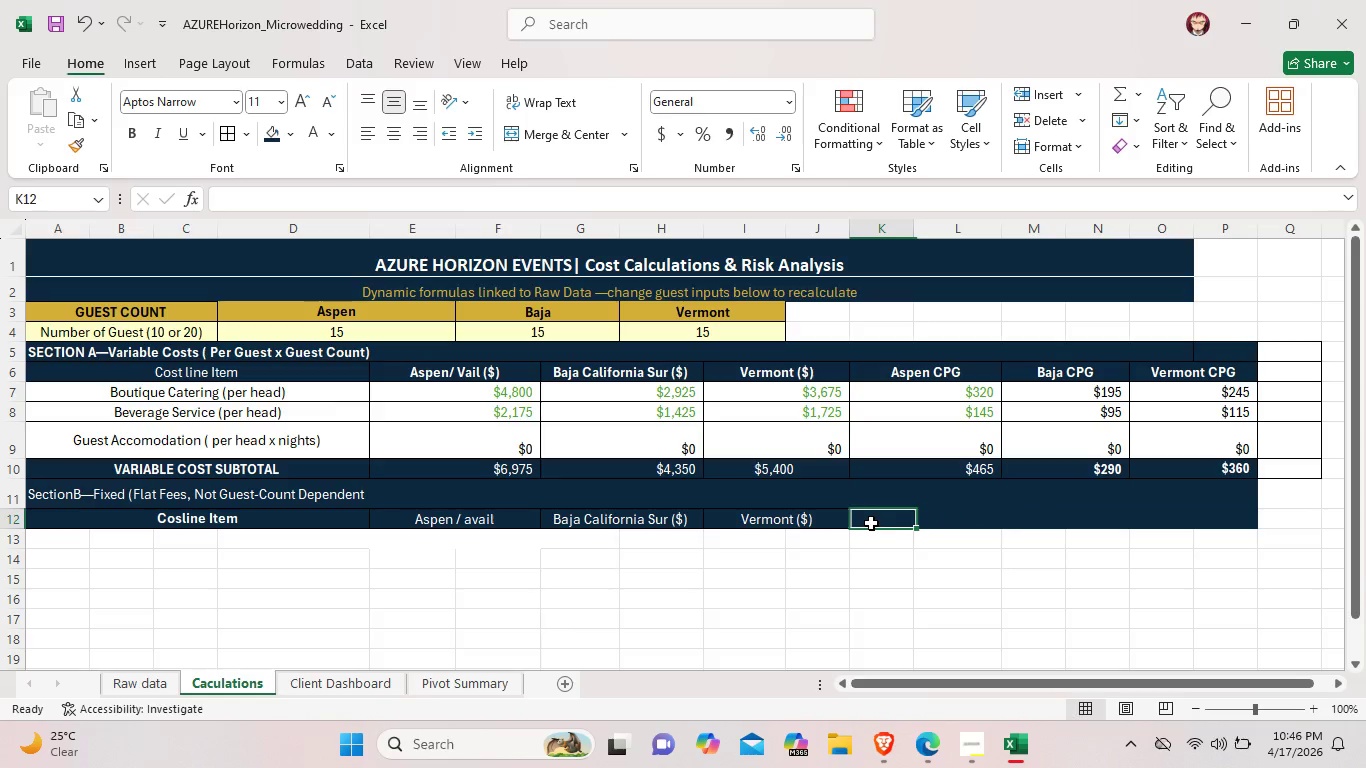 
left_click_drag(start_coordinate=[871, 523], to_coordinate=[1235, 515])
 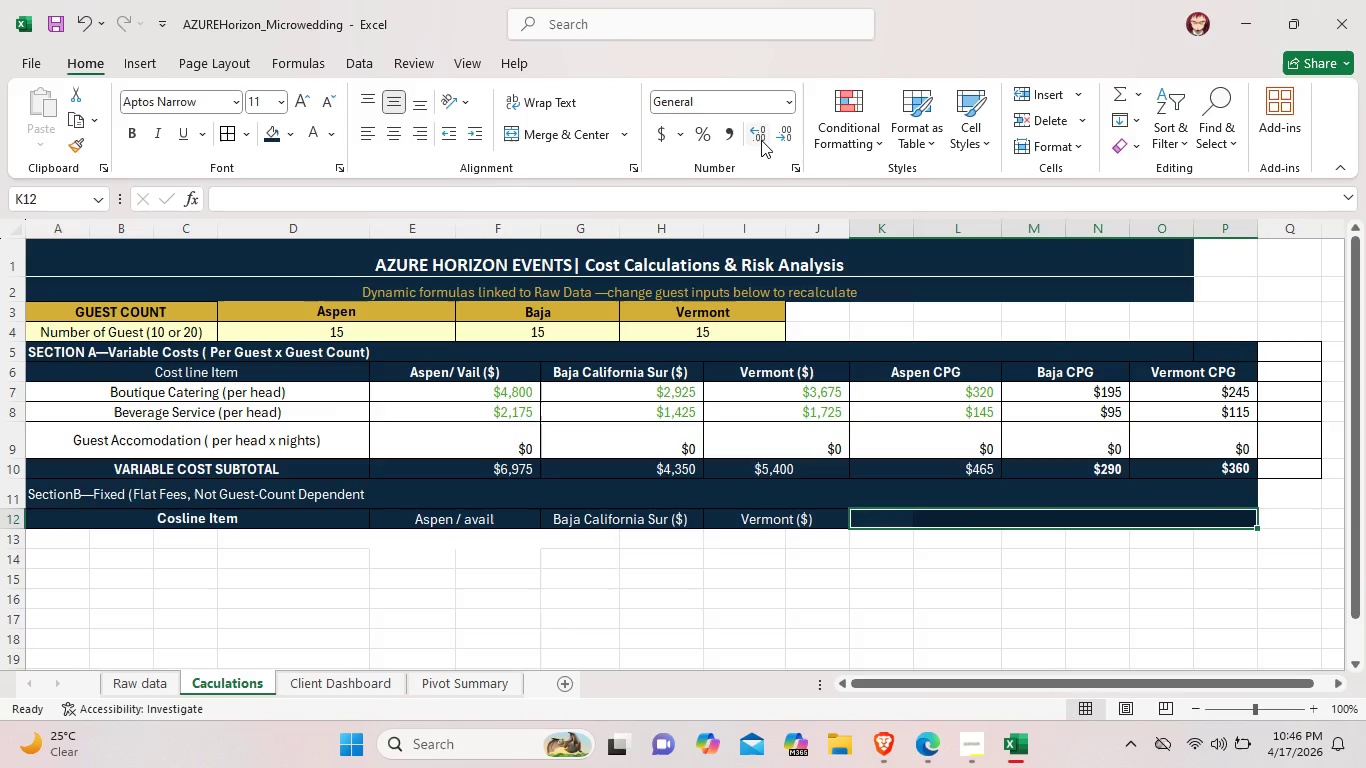 
left_click([760, 140])
 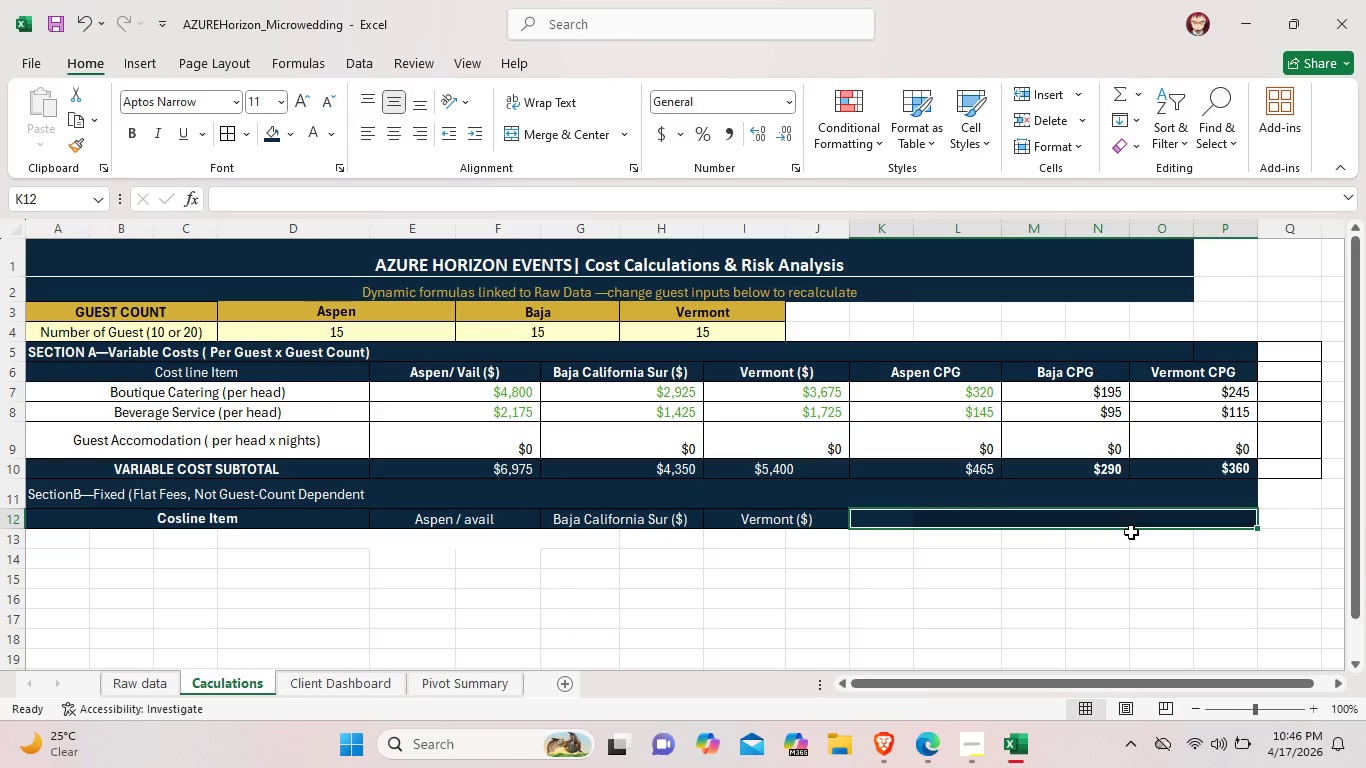 
double_click([1124, 522])
 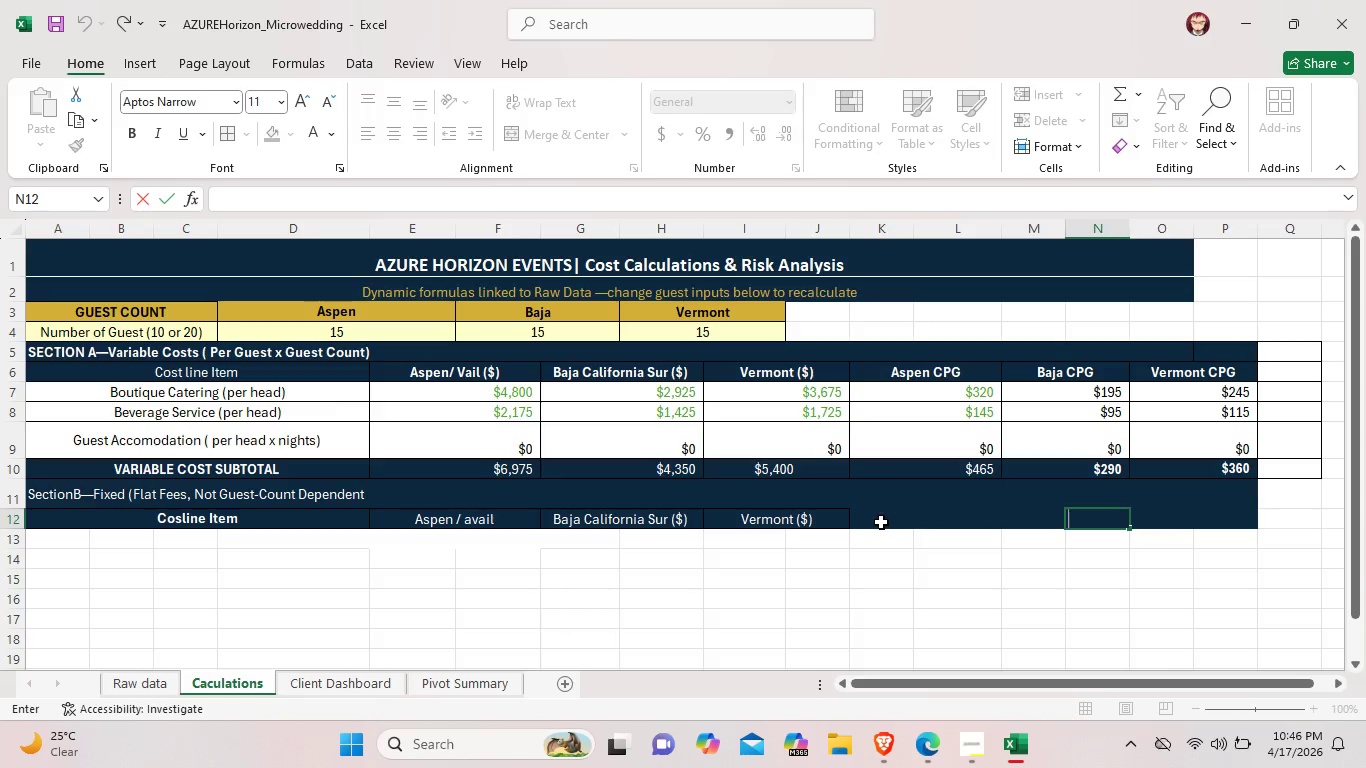 
left_click_drag(start_coordinate=[881, 522], to_coordinate=[1250, 520])
 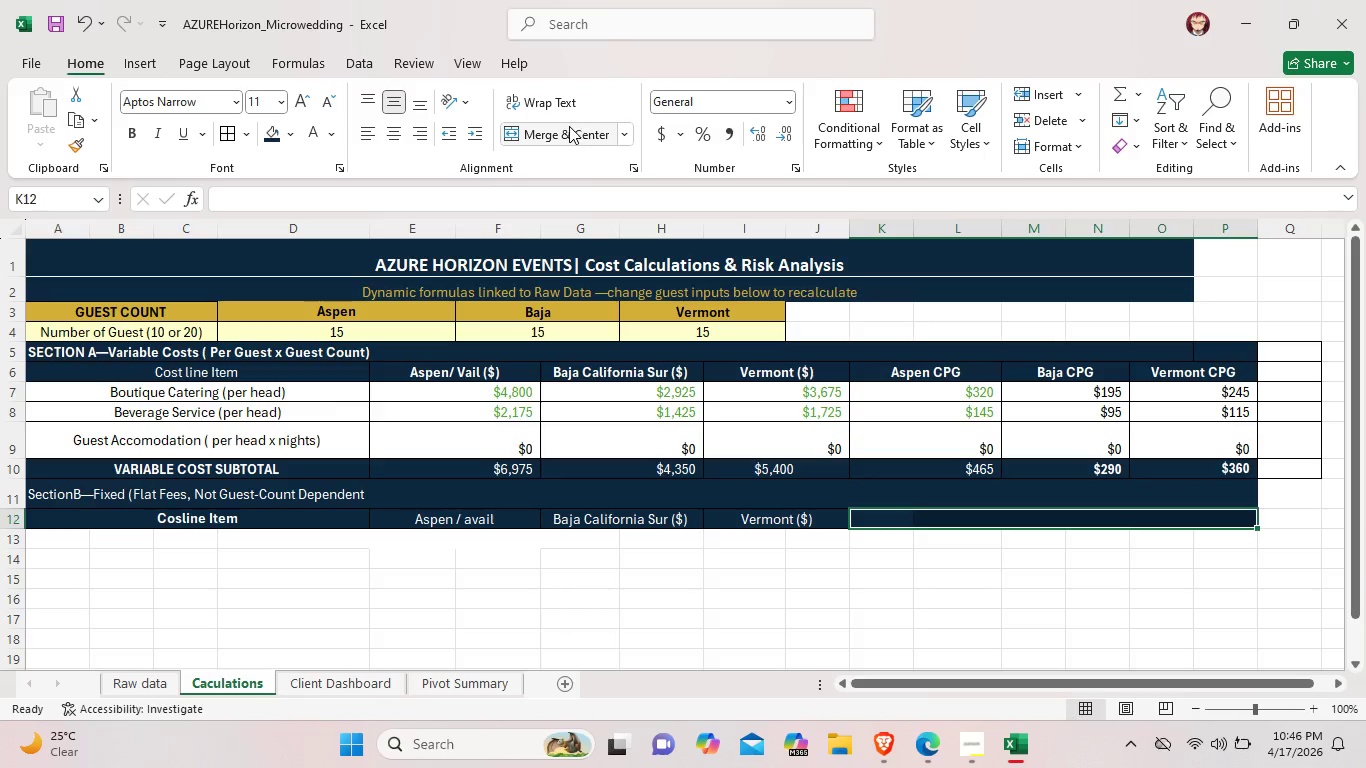 
left_click([568, 127])
 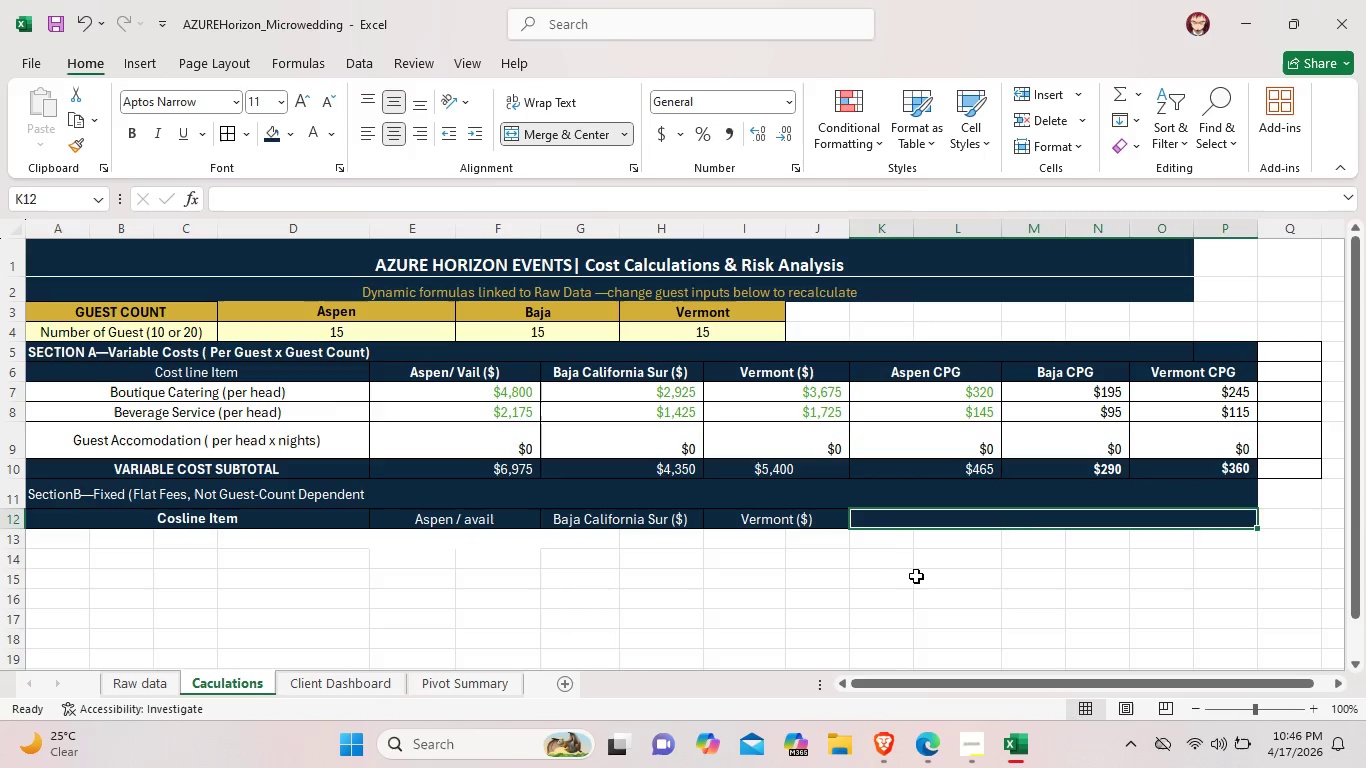 
left_click([918, 577])
 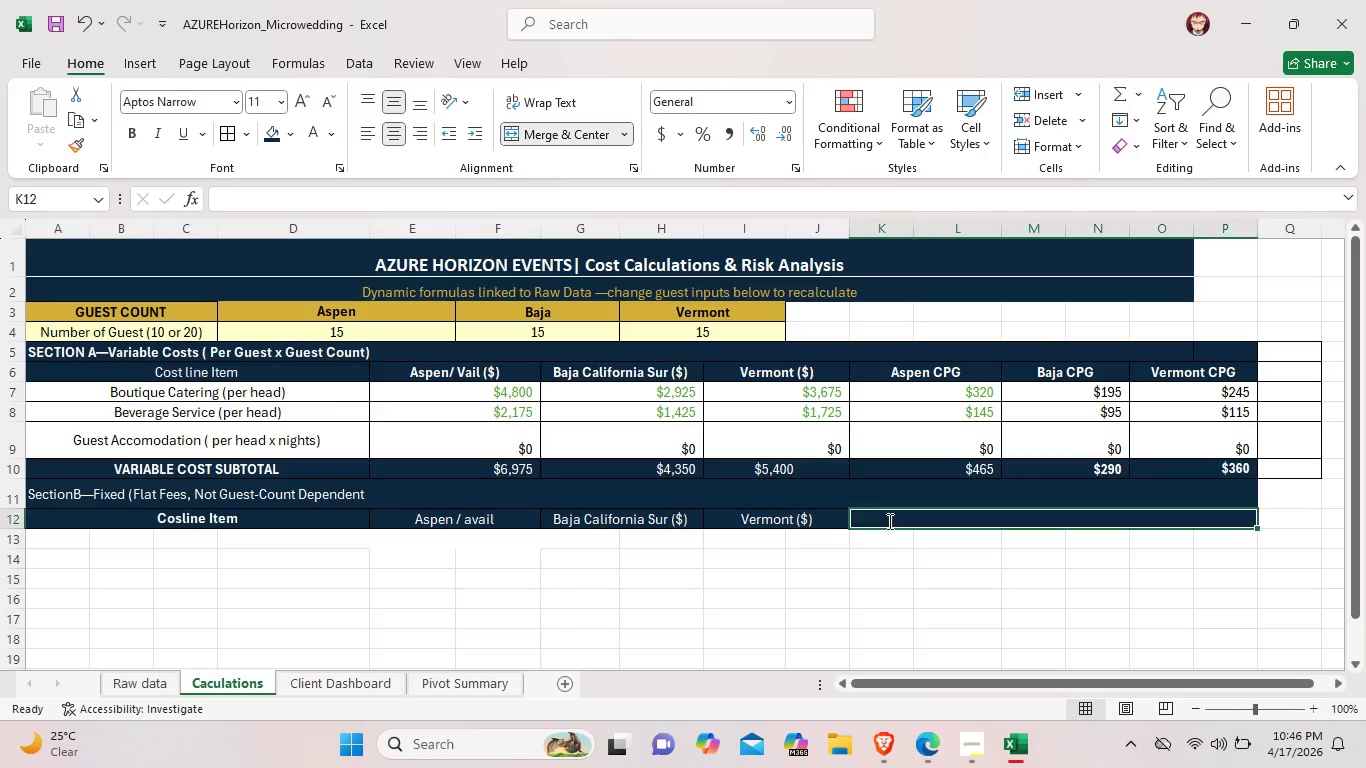 
double_click([888, 521])
 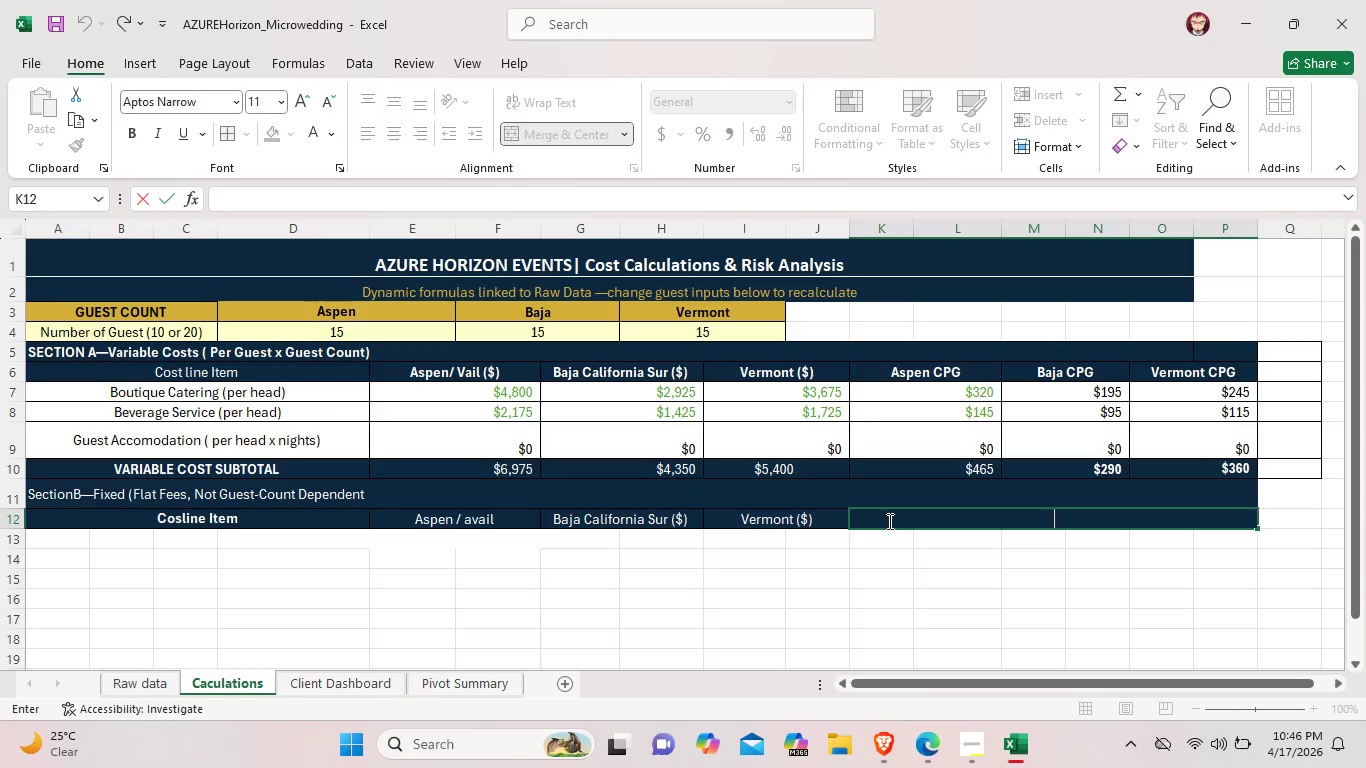 
wait(9.3)
 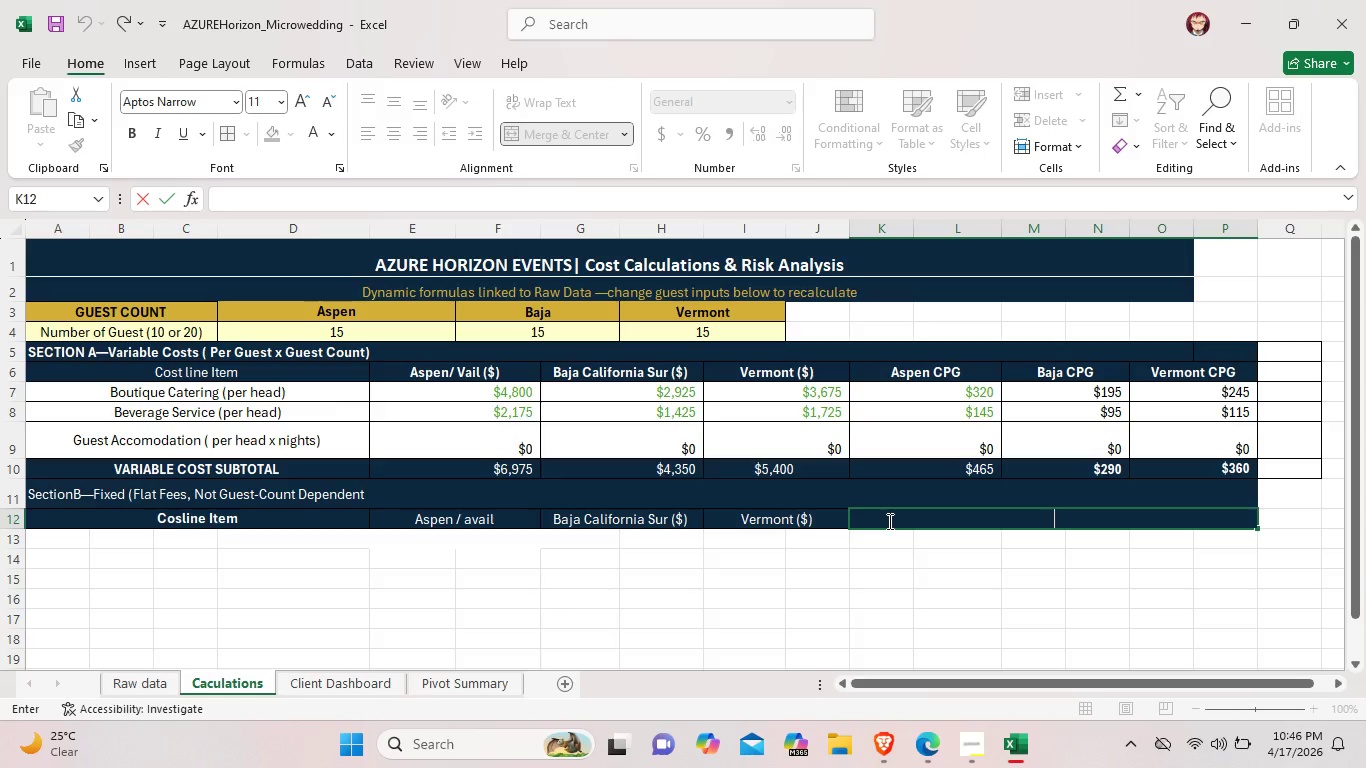 
type(NOte)
key(Backspace)
key(Backspace)
type(oes)
key(Backspace)
key(Backspace)
key(Backspace)
key(Backspace)
type(otes)
 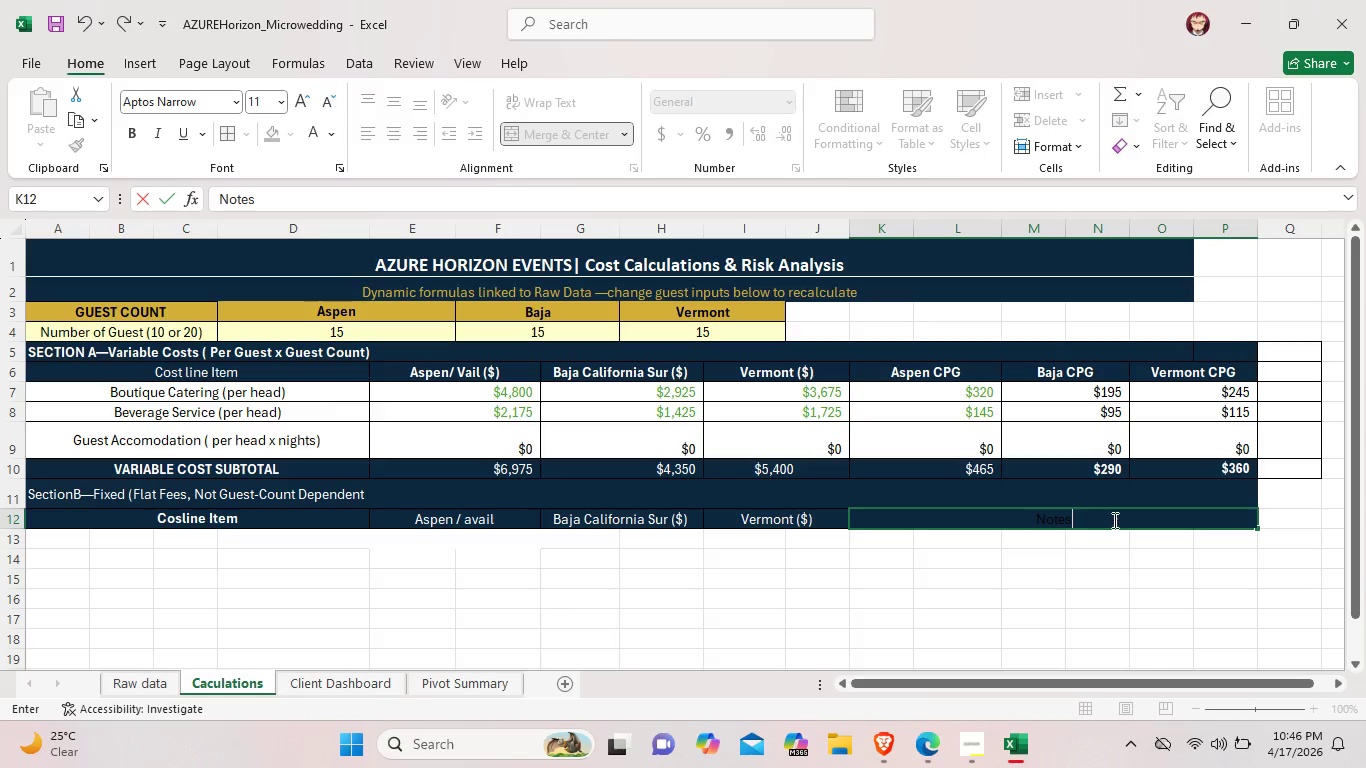 
left_click_drag(start_coordinate=[1110, 519], to_coordinate=[1017, 519])
 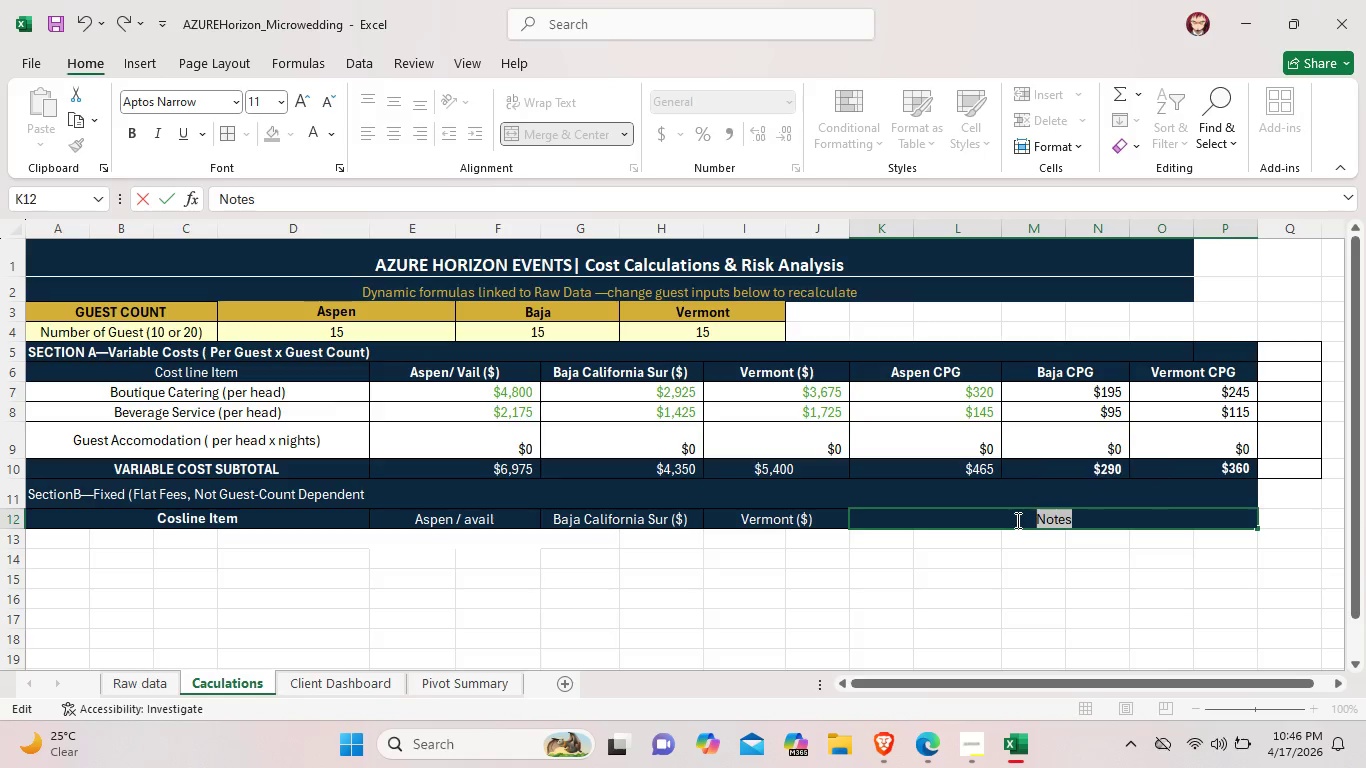 
key(Control+B)
 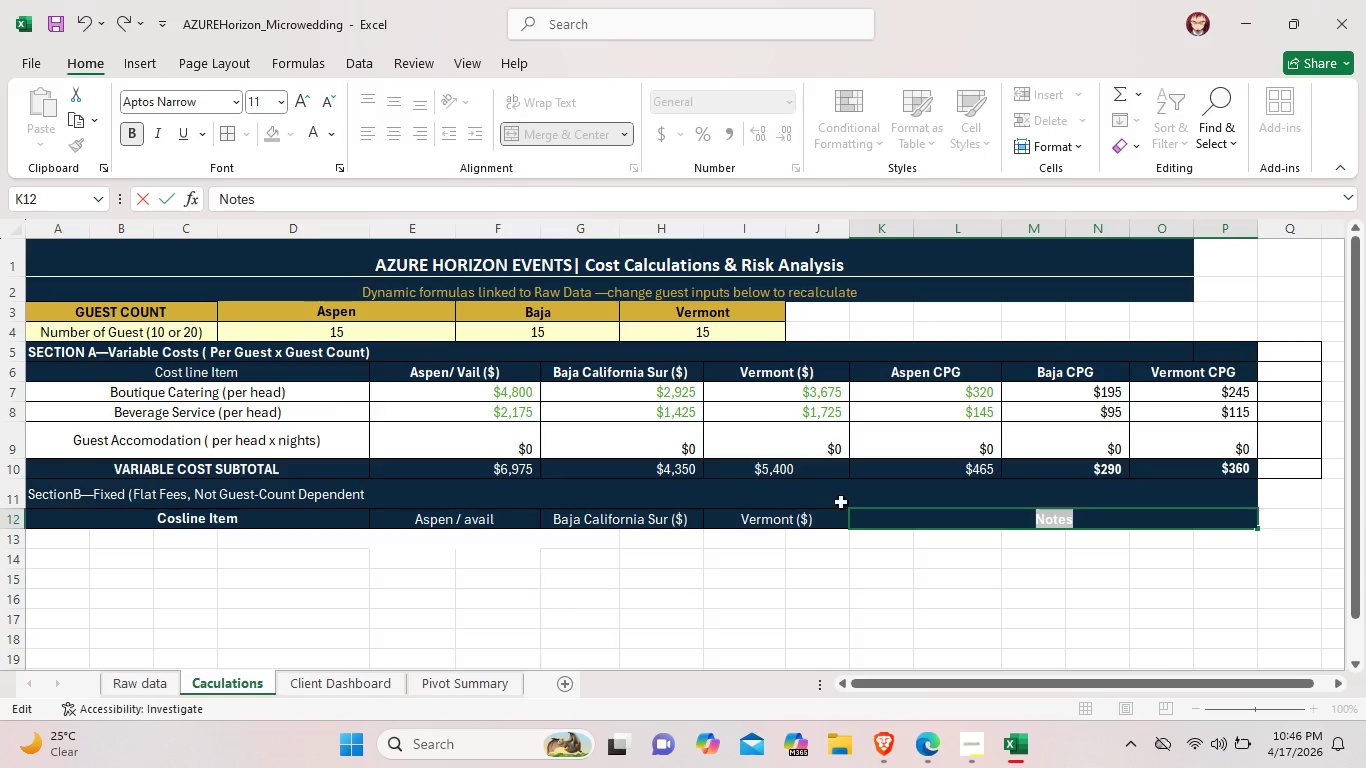 
left_click([971, 622])
 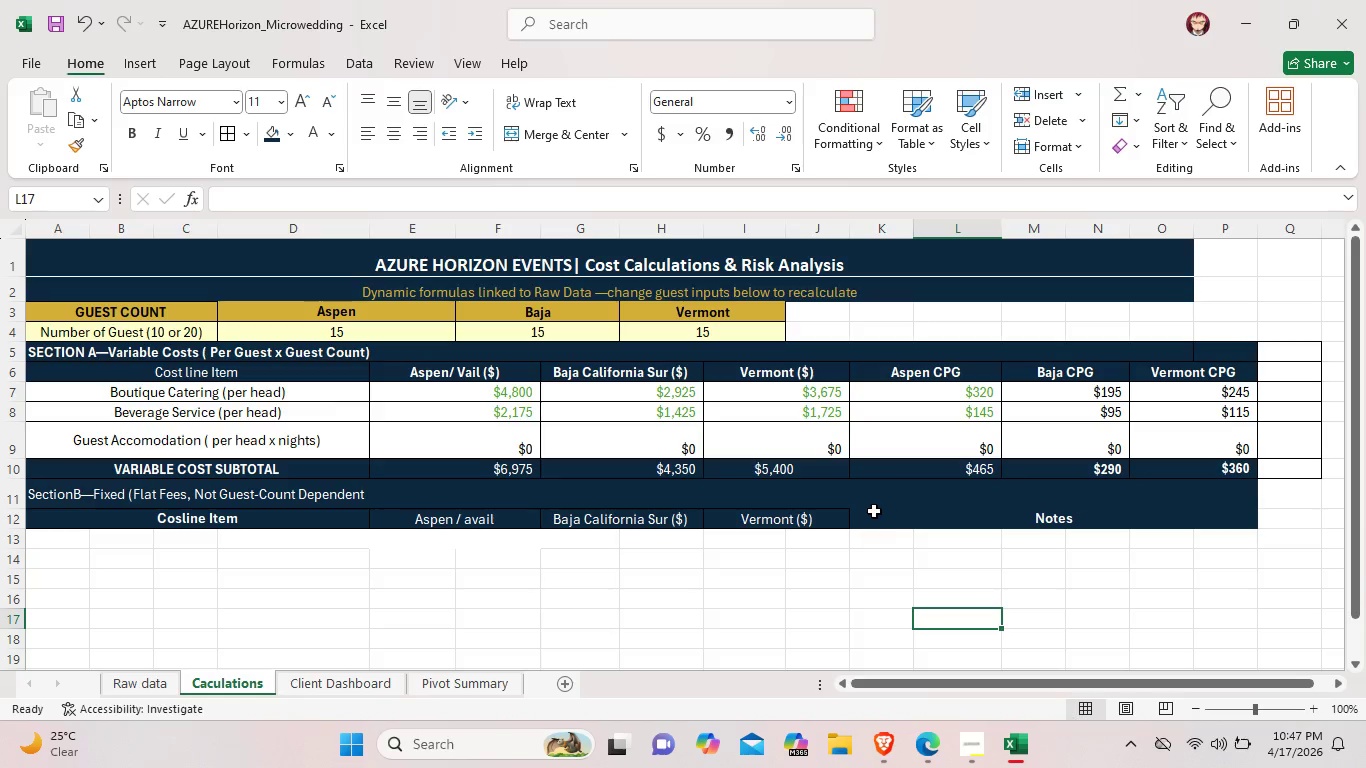 
left_click_drag(start_coordinate=[874, 511], to_coordinate=[986, 530])
 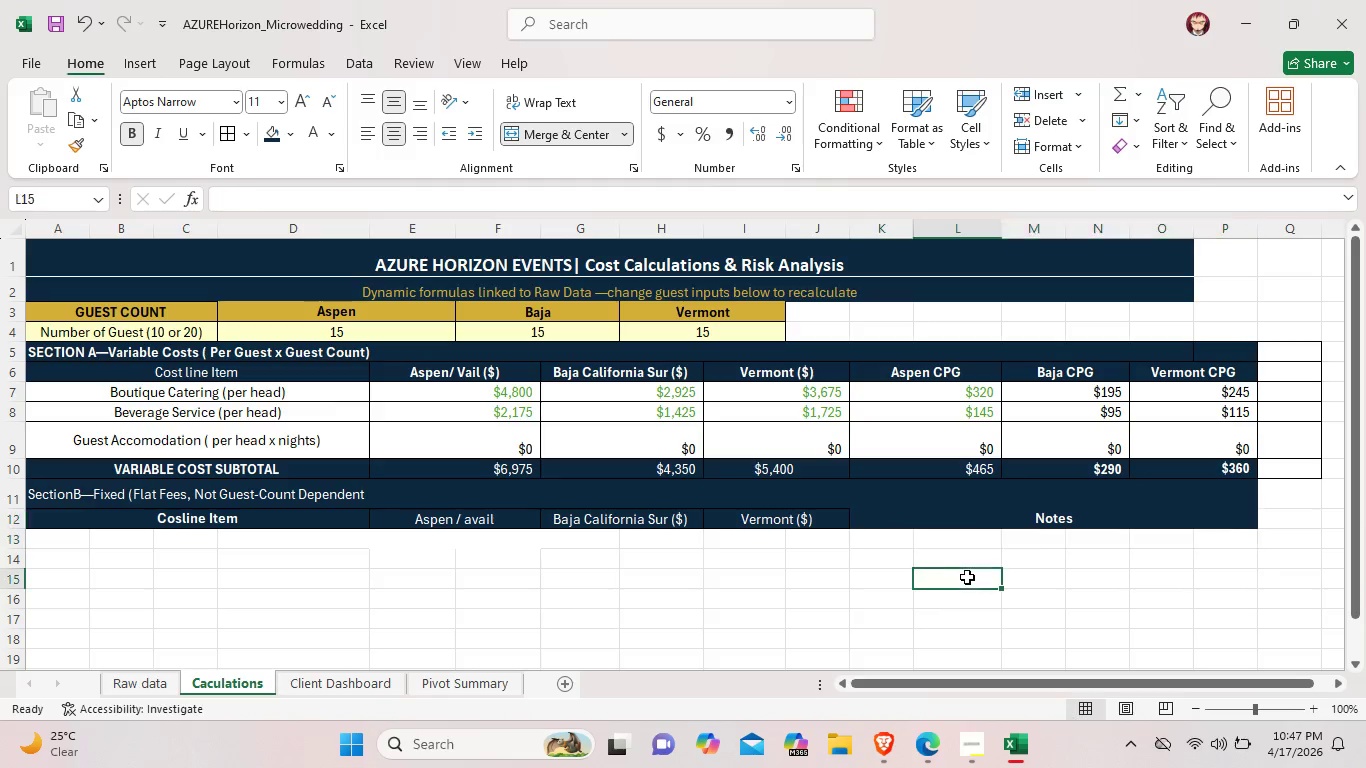 
left_click([970, 577])
 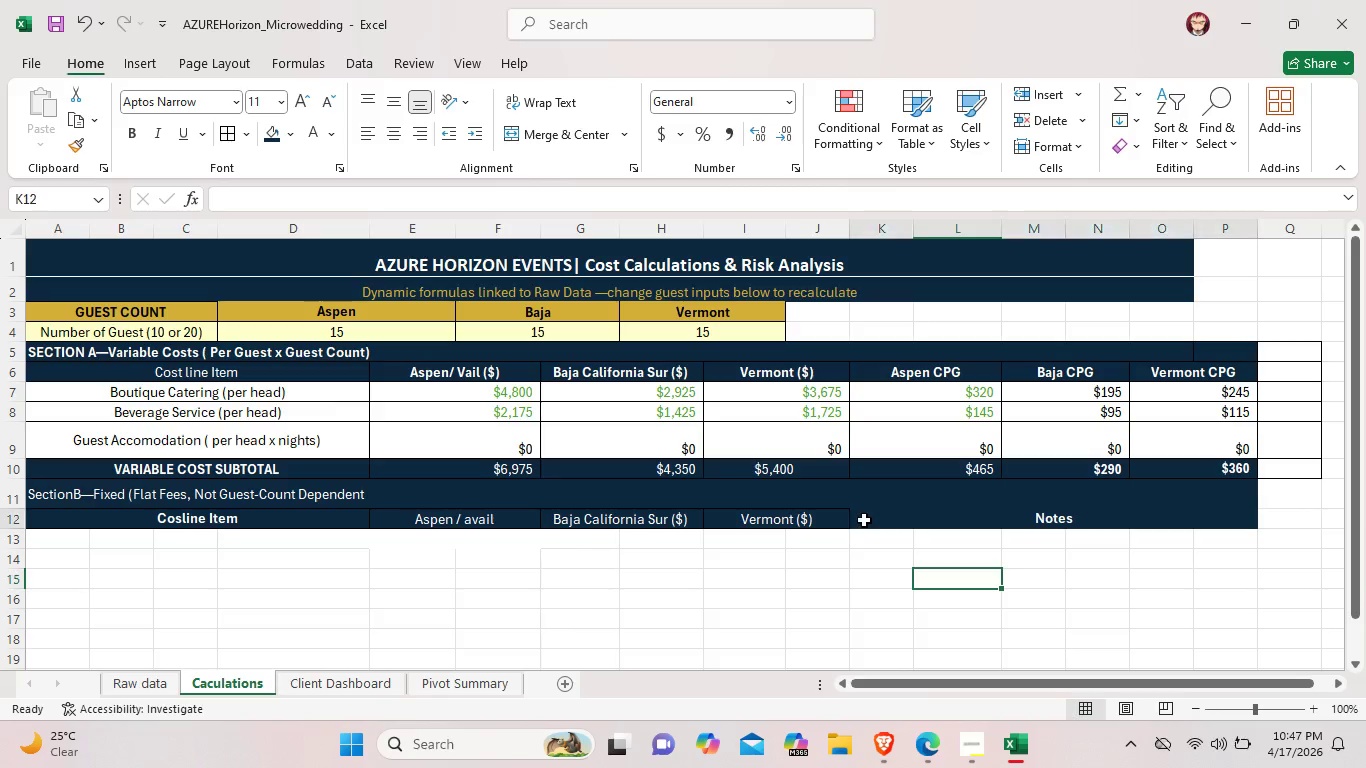 
left_click_drag(start_coordinate=[860, 520], to_coordinate=[1029, 519])
 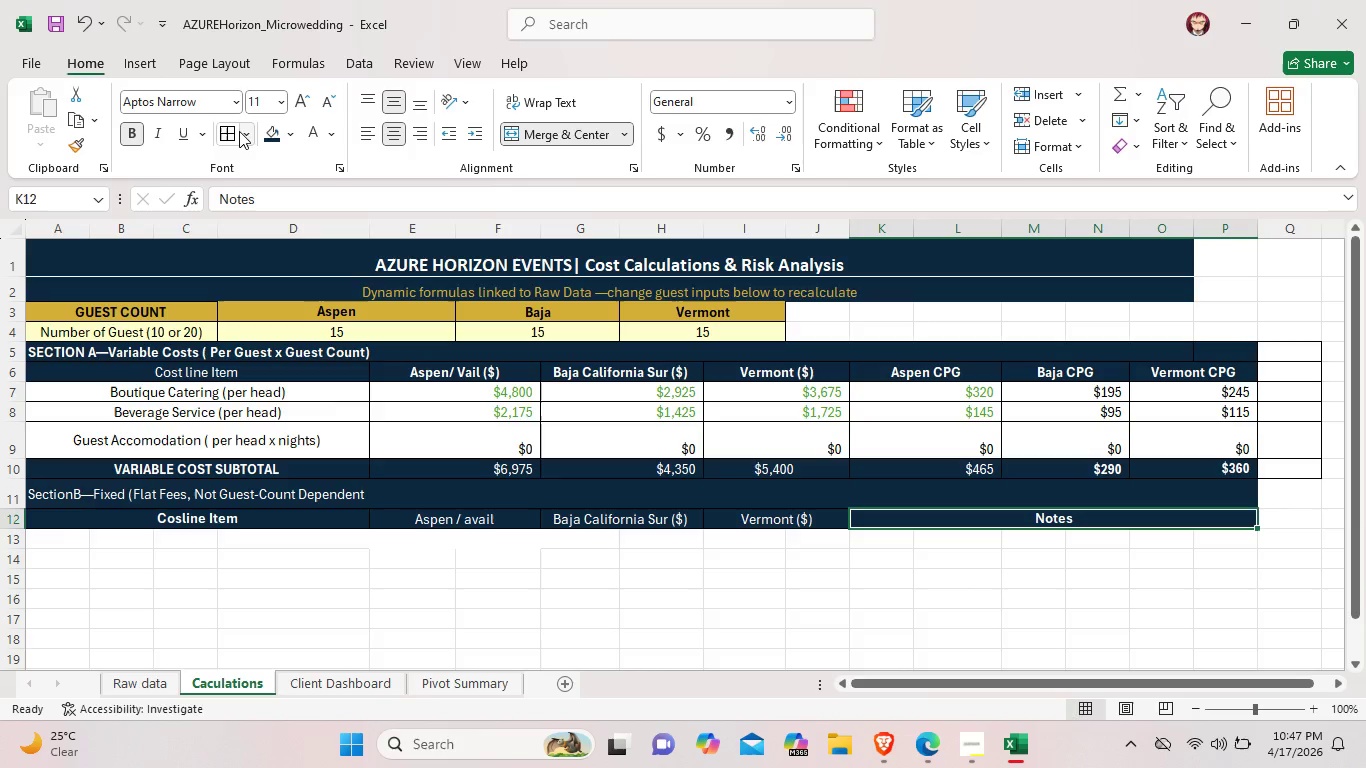 
left_click([237, 131])
 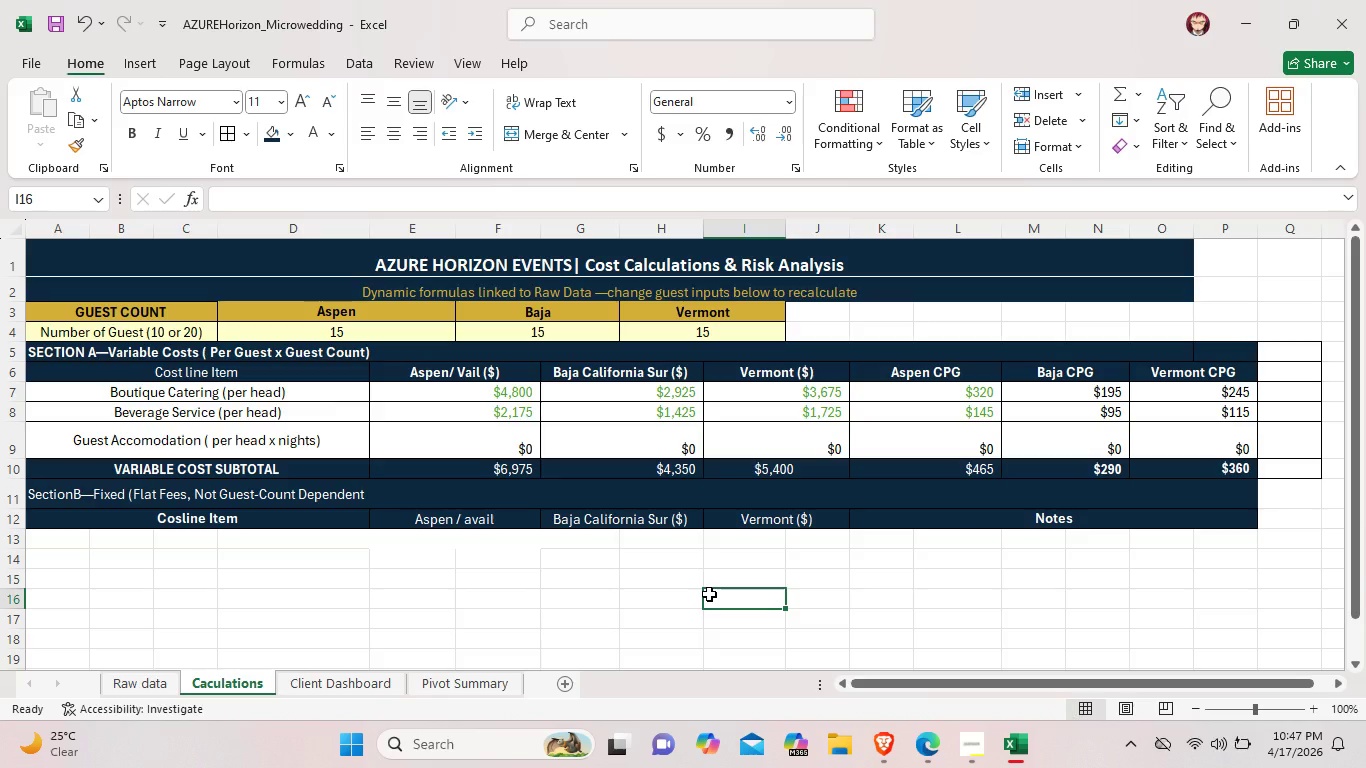 
wait(8.06)
 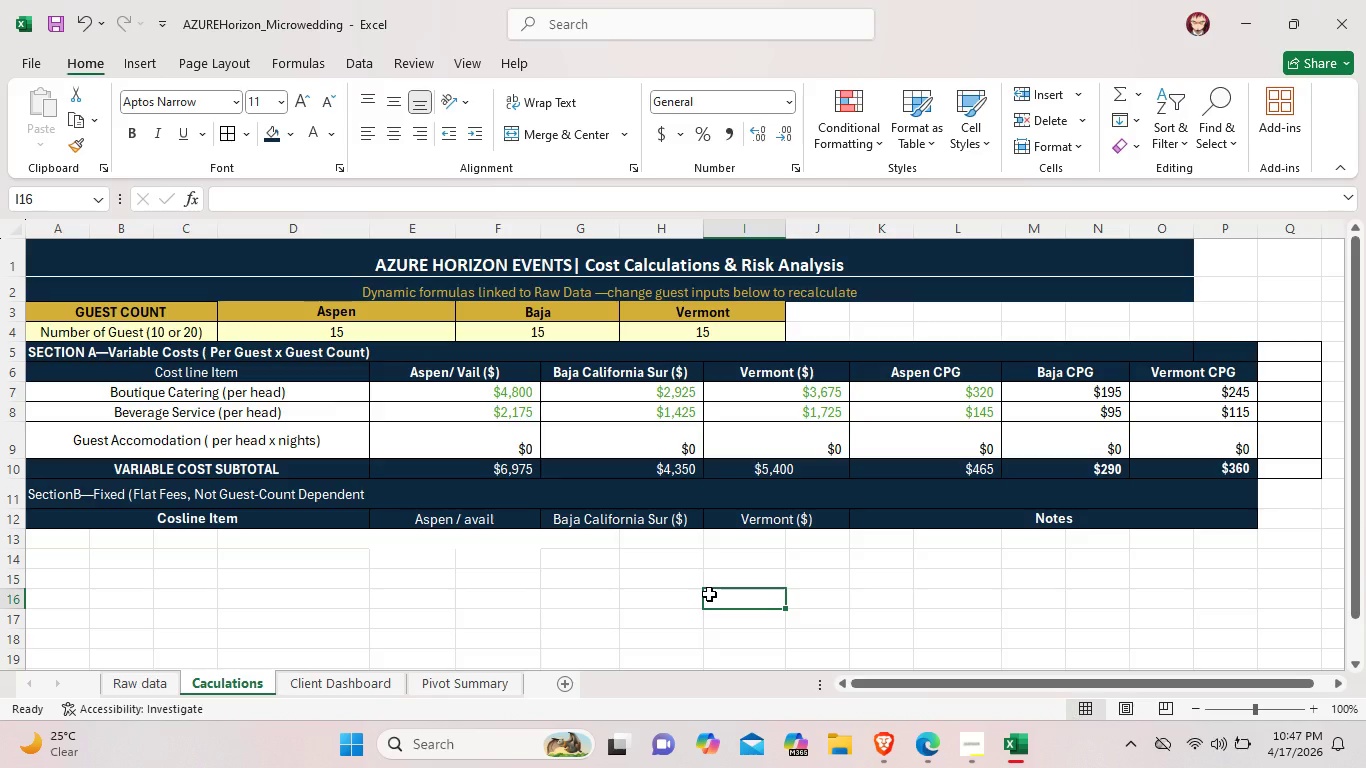 
left_click_drag(start_coordinate=[620, 231], to_coordinate=[631, 233])
 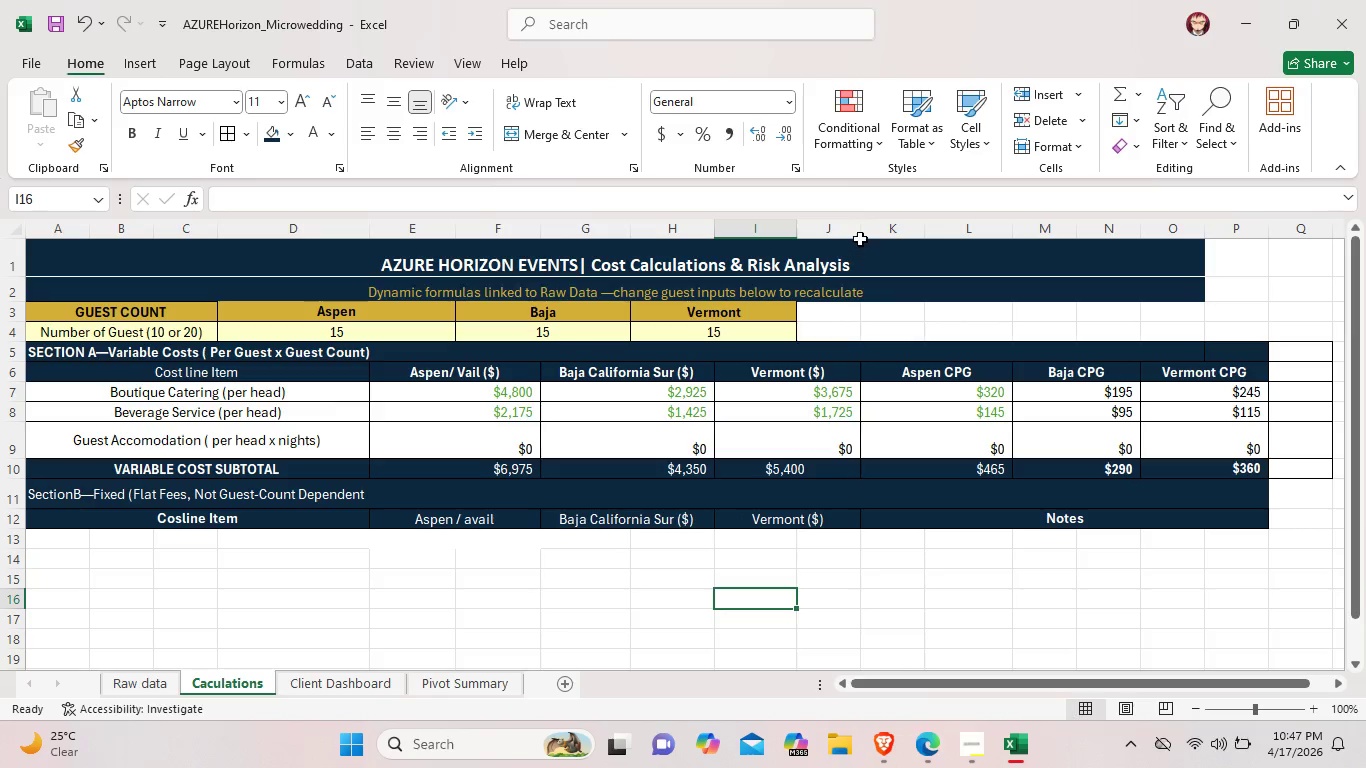 
left_click_drag(start_coordinate=[861, 228], to_coordinate=[873, 229])
 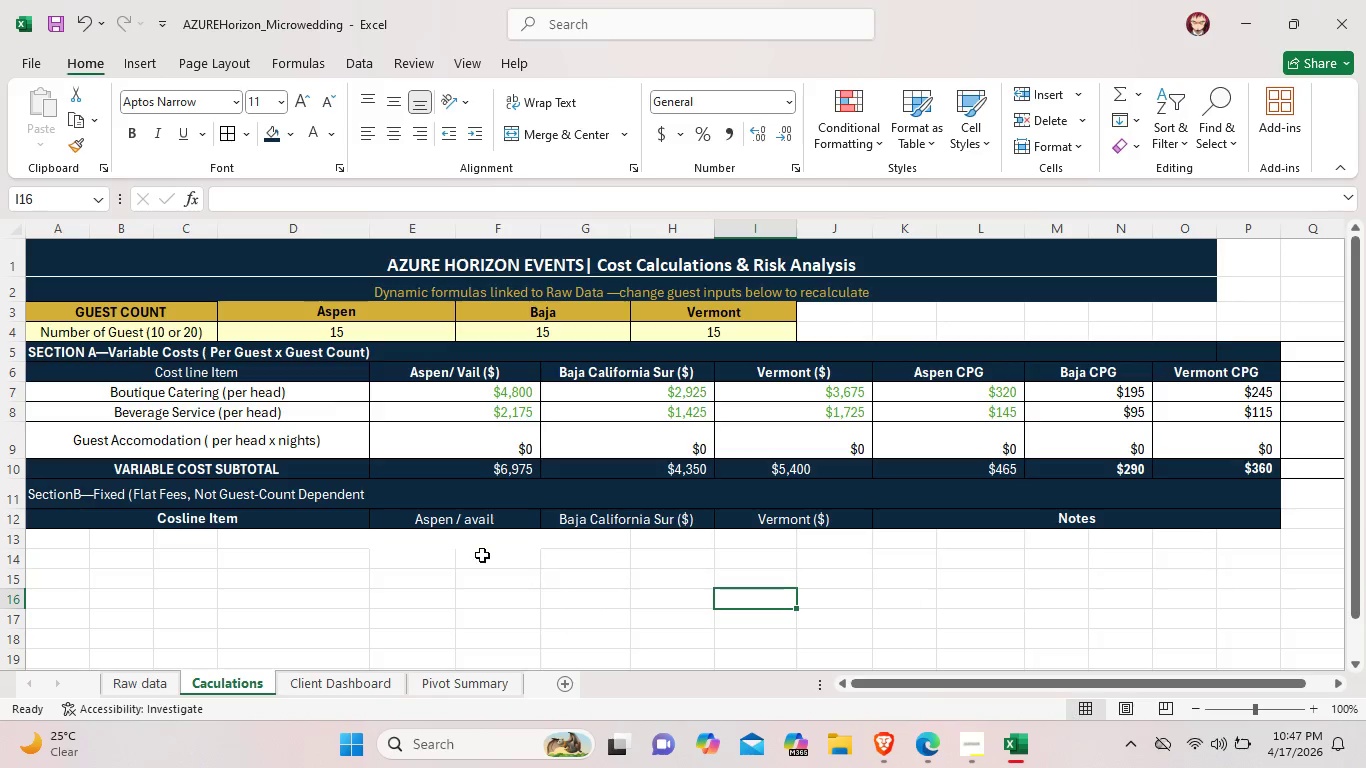 
left_click([373, 549])
 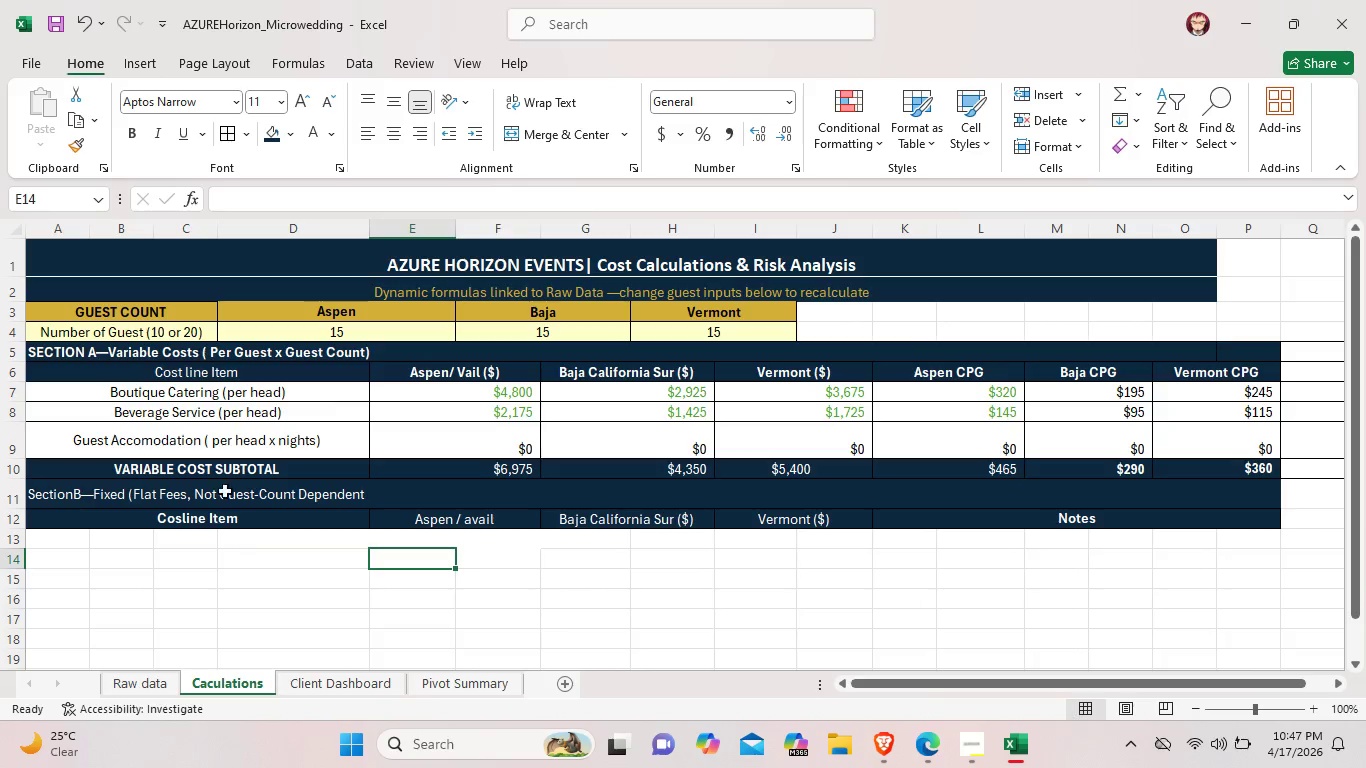 
left_click_drag(start_coordinate=[80, 537], to_coordinate=[296, 544])
 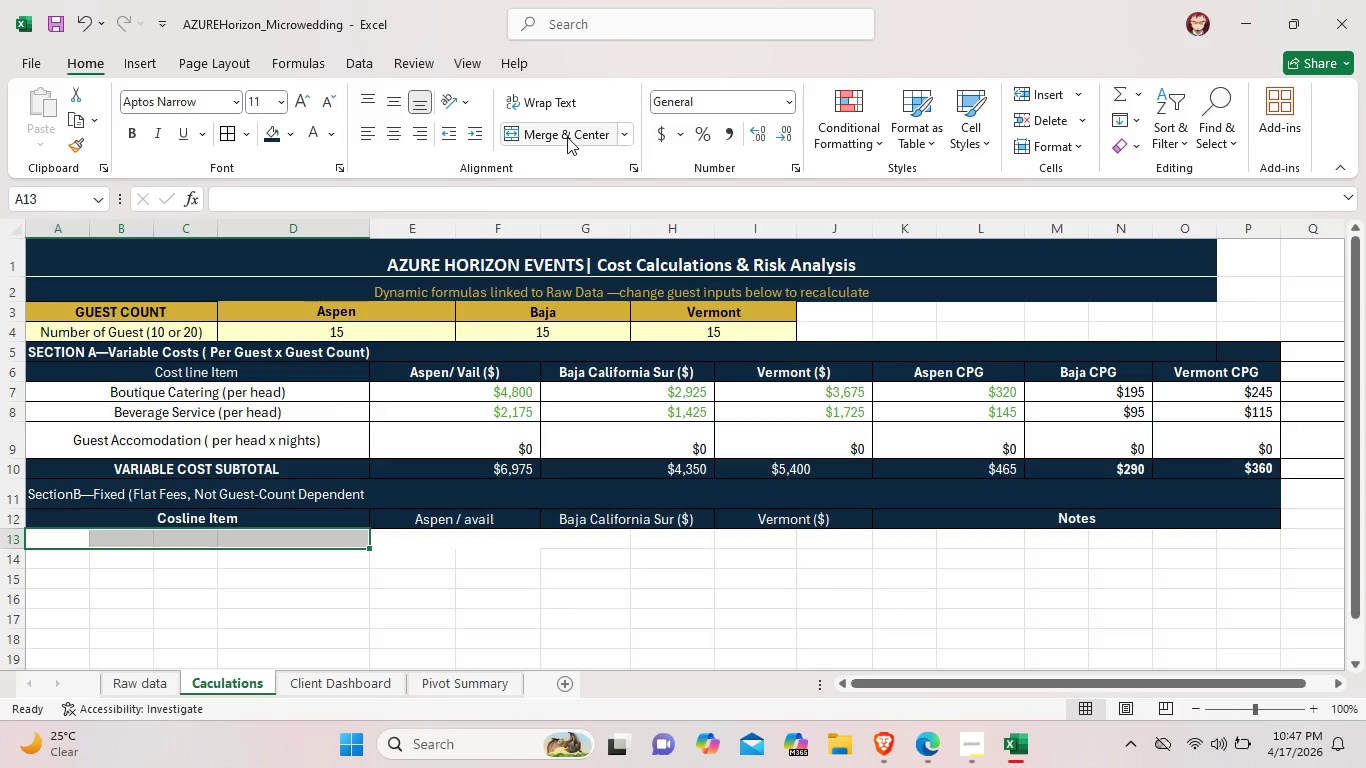 
left_click([567, 137])
 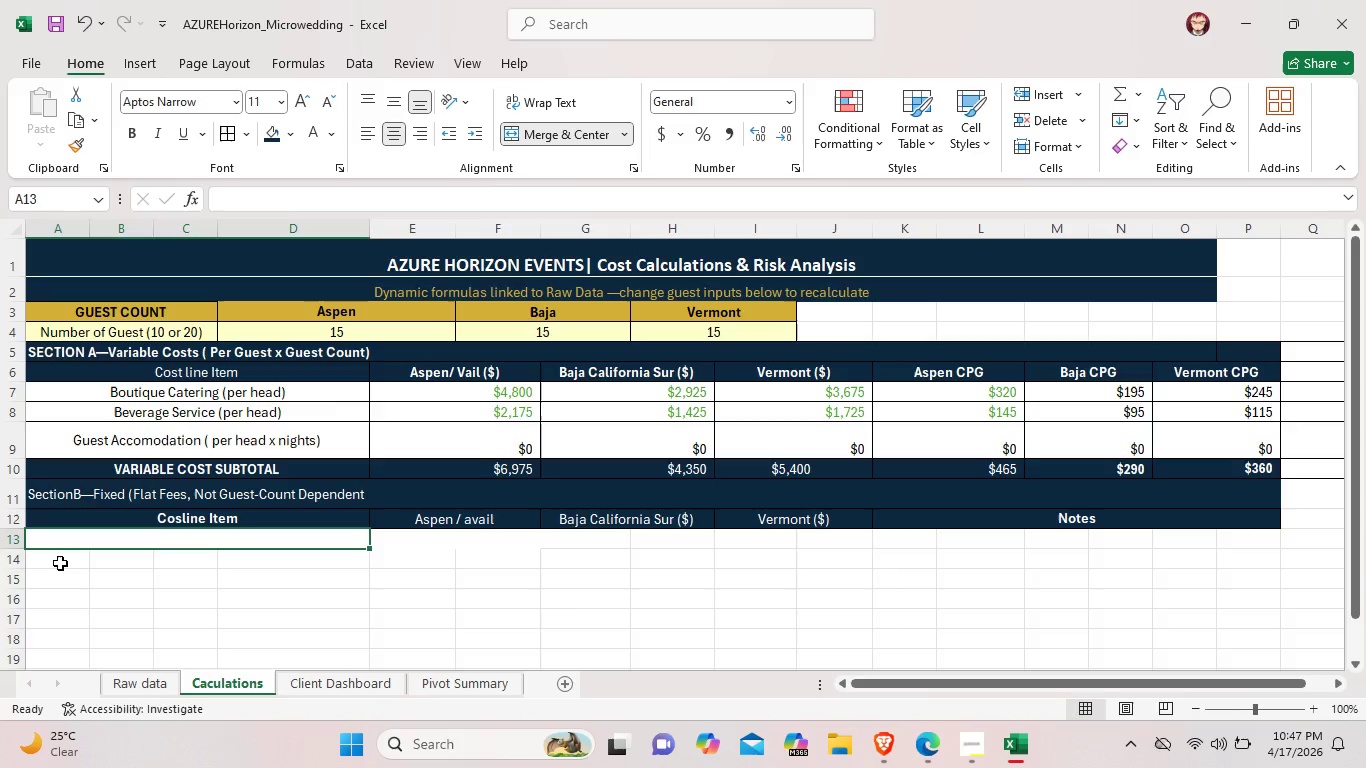 
left_click_drag(start_coordinate=[53, 563], to_coordinate=[265, 560])
 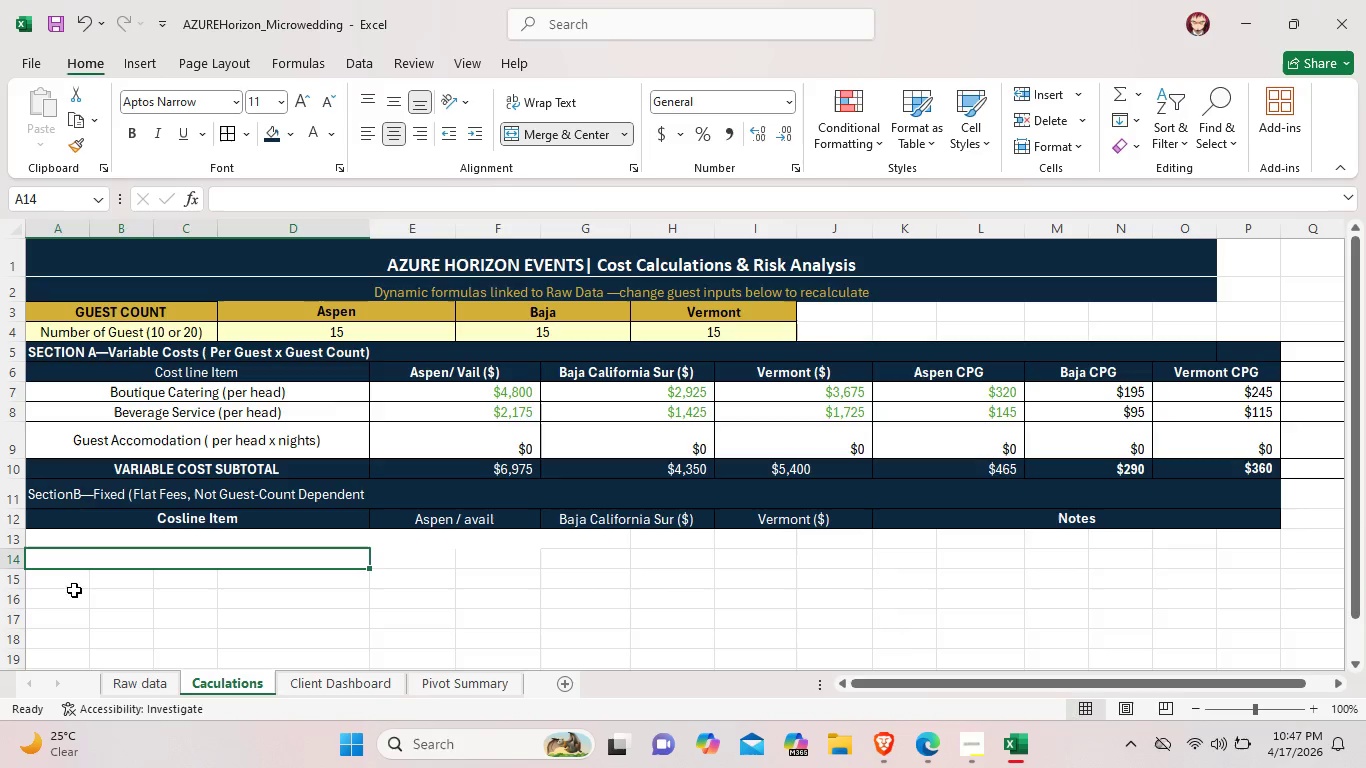 
left_click_drag(start_coordinate=[52, 581], to_coordinate=[259, 576])
 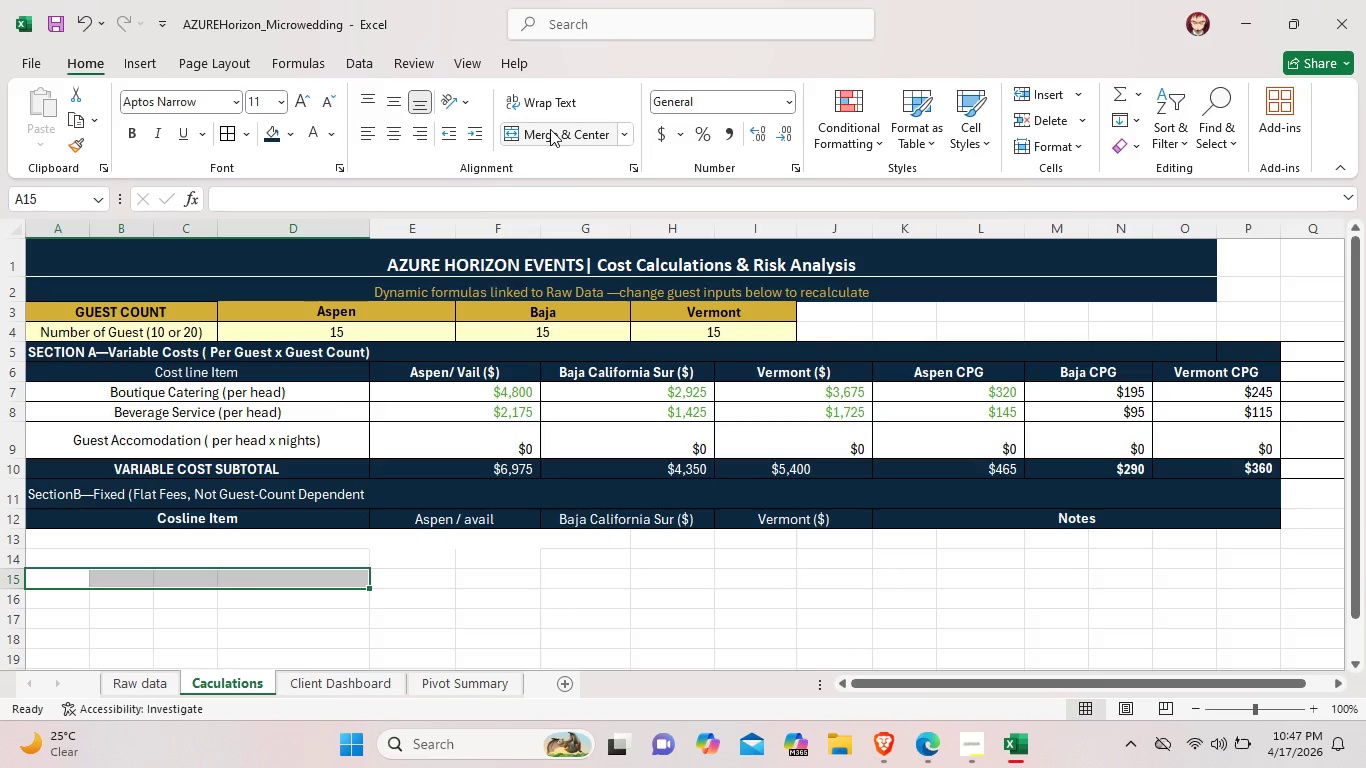 
left_click([550, 129])
 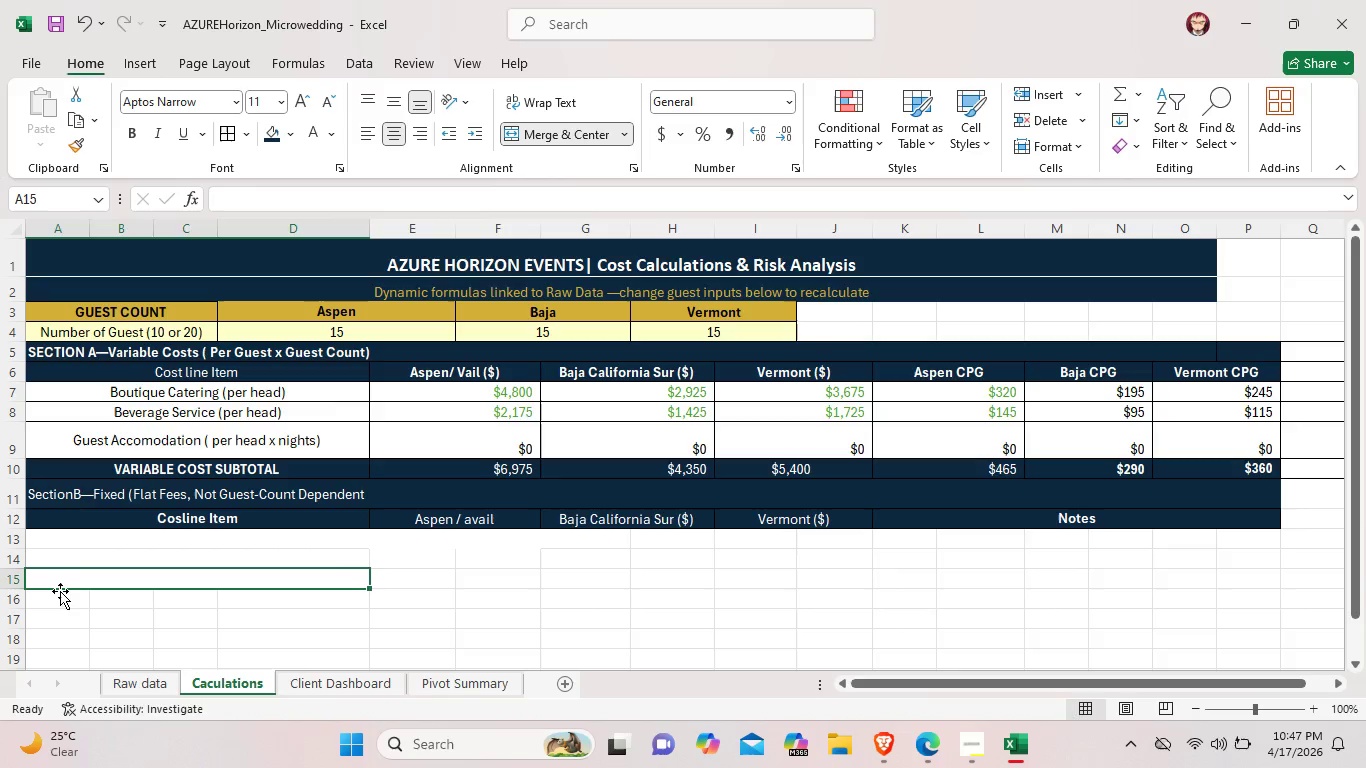 
left_click_drag(start_coordinate=[58, 591], to_coordinate=[77, 607])
 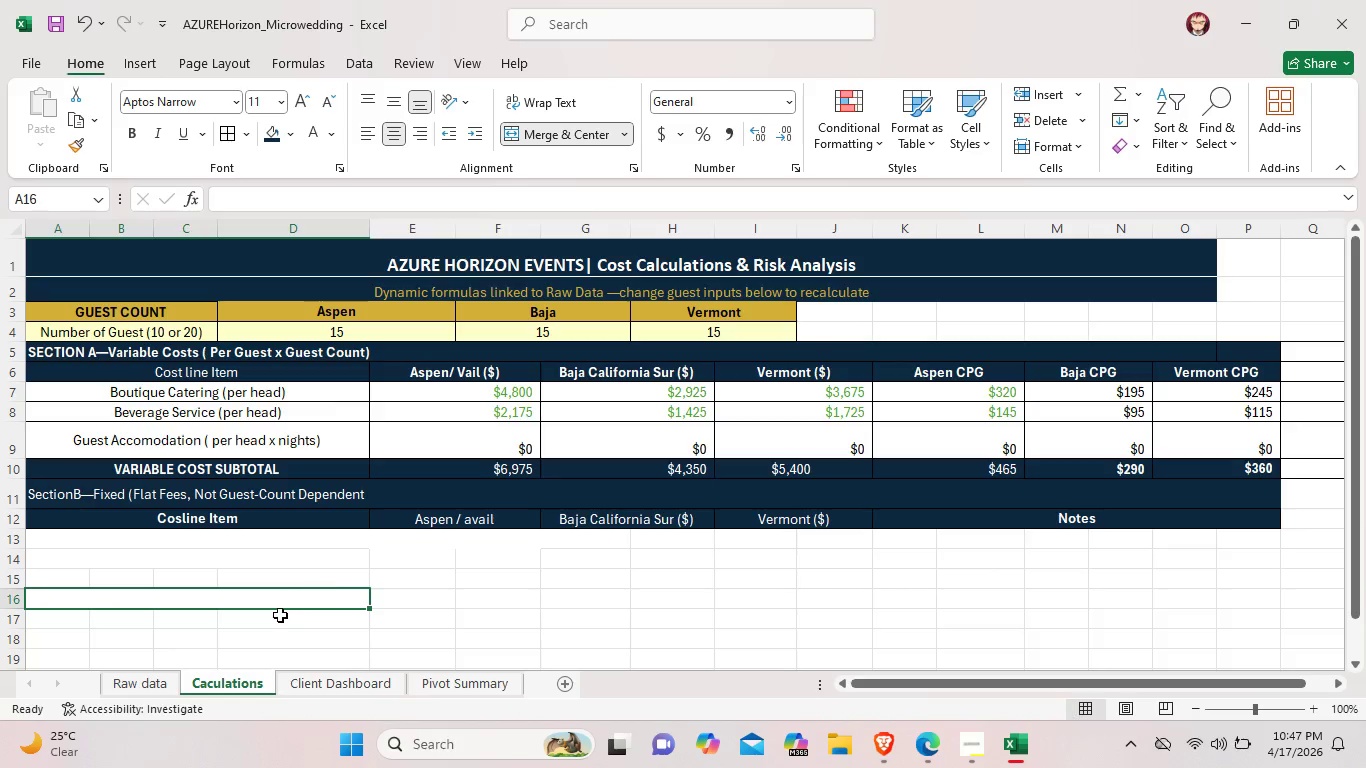 
left_click([273, 625])
 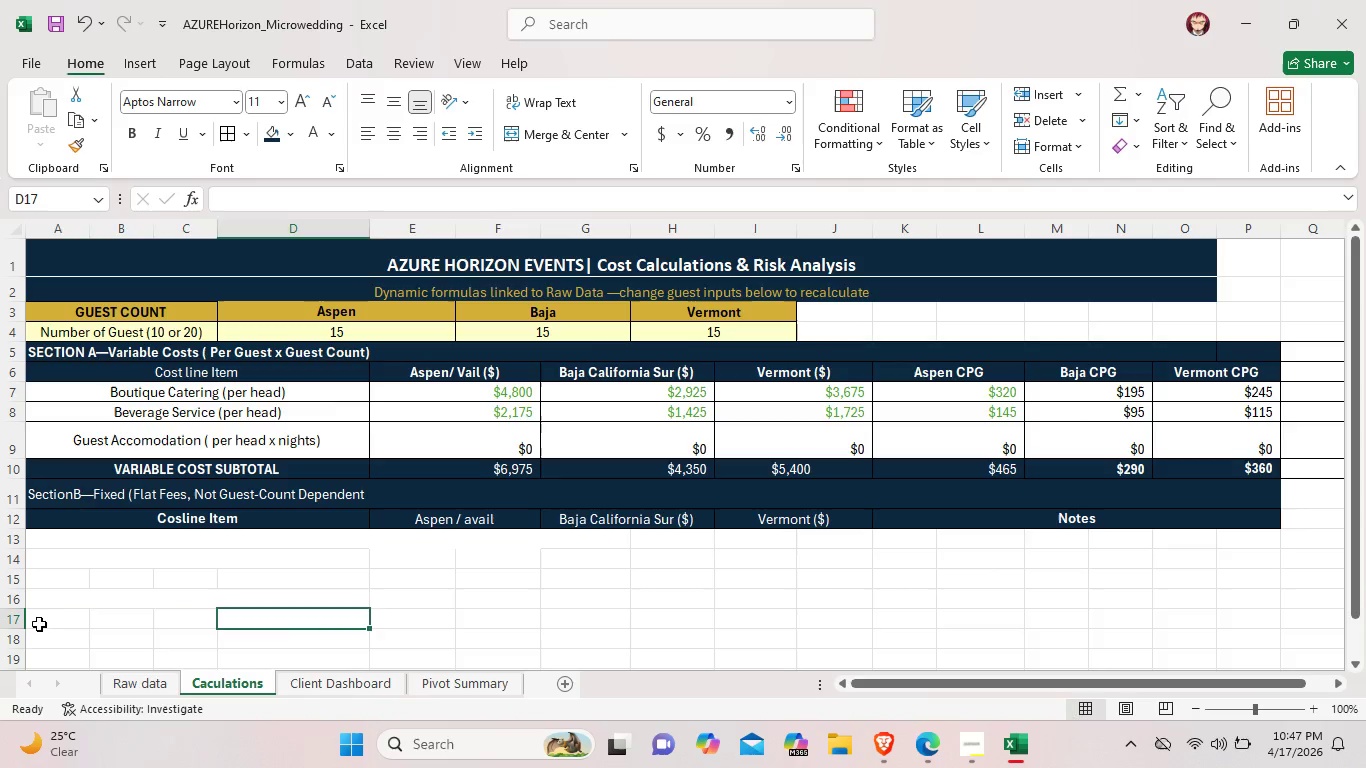 
left_click_drag(start_coordinate=[39, 624], to_coordinate=[283, 619])
 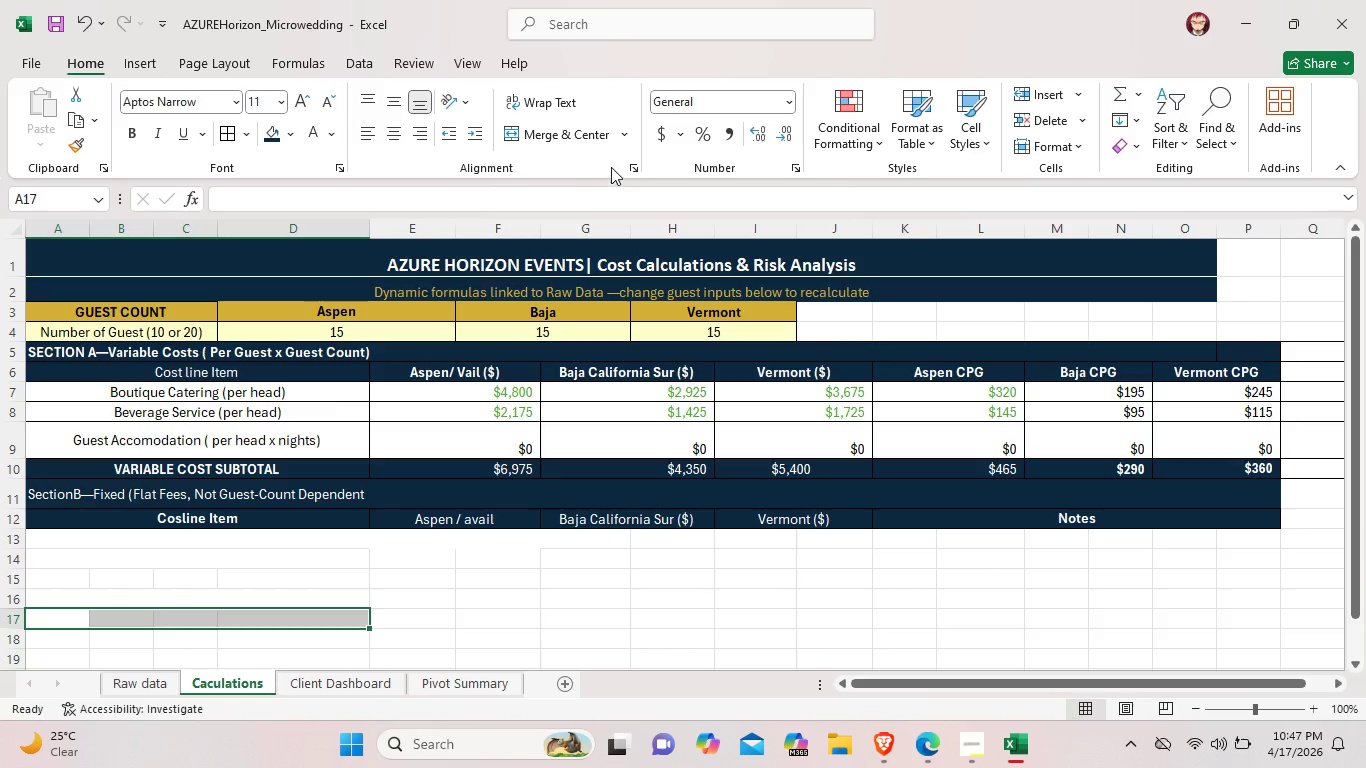 
left_click([594, 137])
 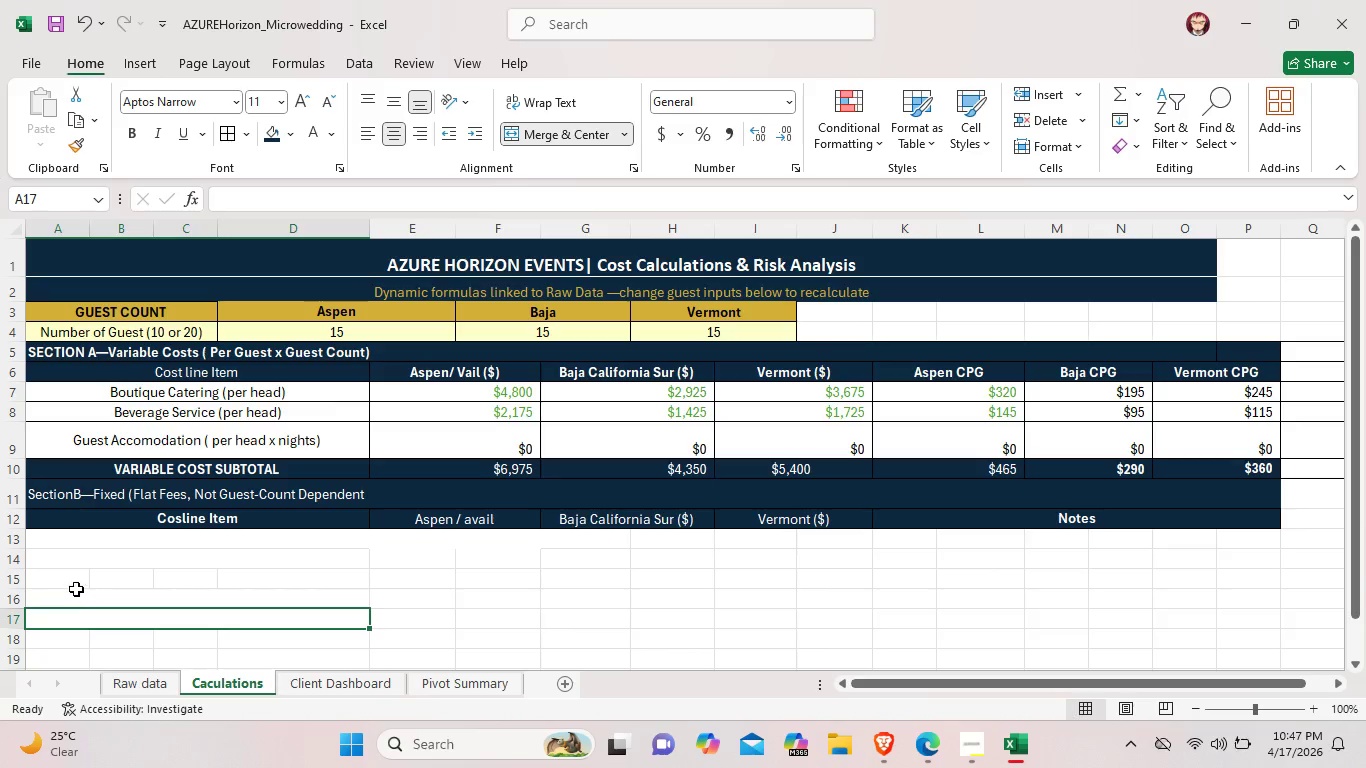 
left_click_drag(start_coordinate=[73, 586], to_coordinate=[298, 586])
 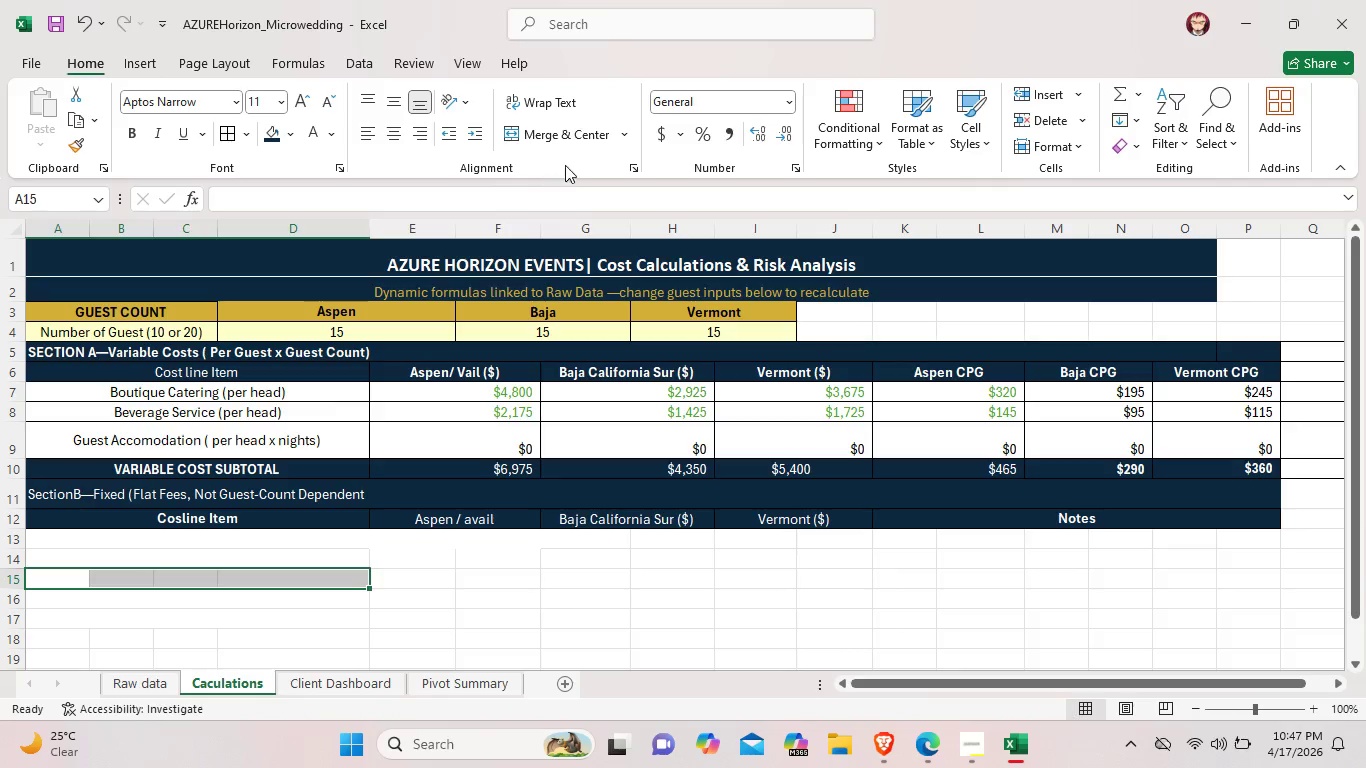 
left_click([583, 138])
 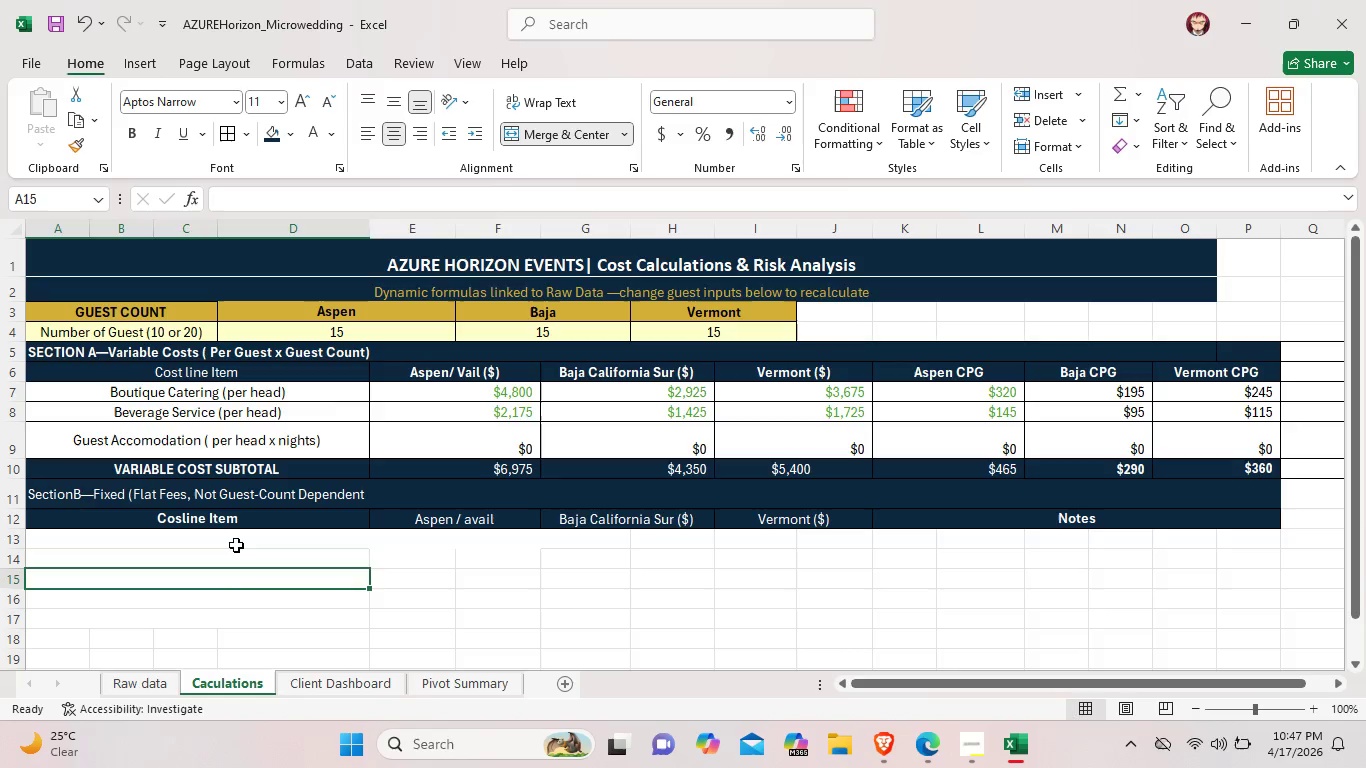 
left_click([236, 545])
 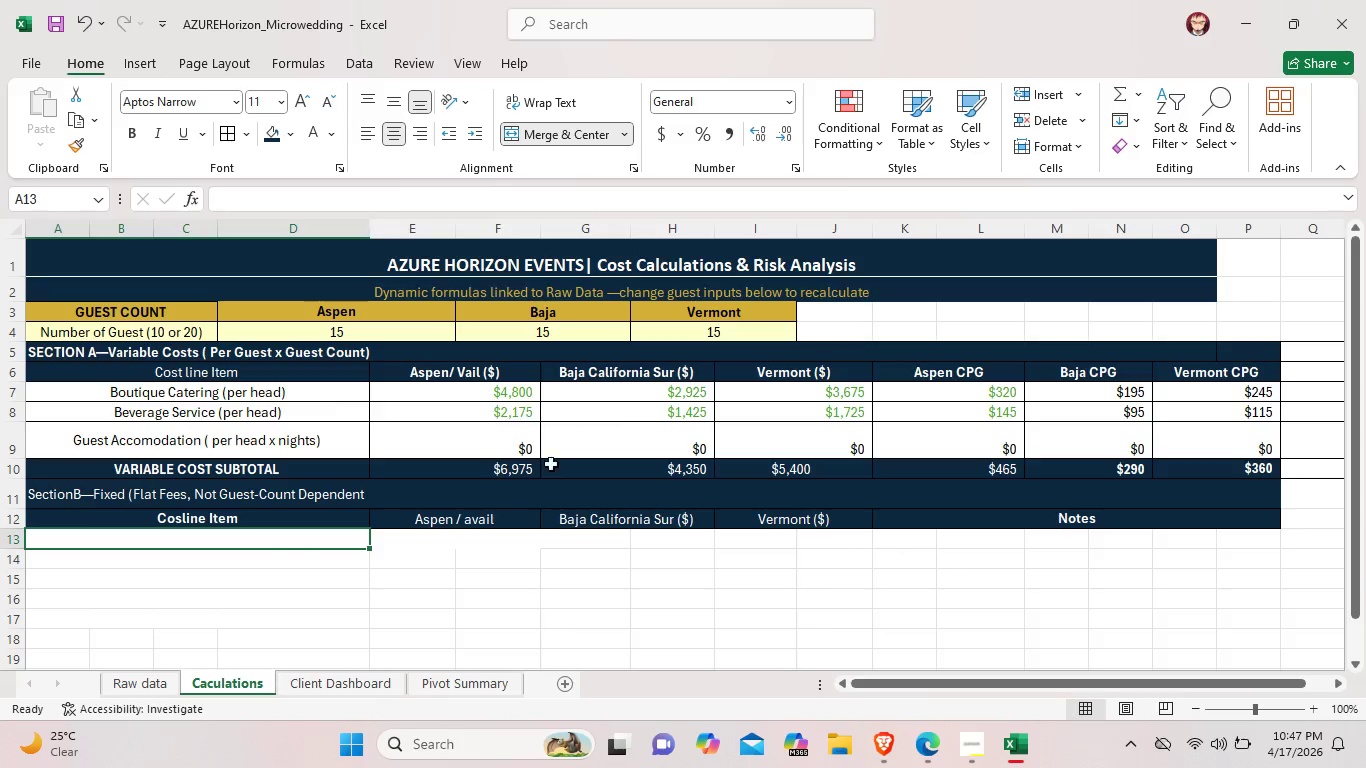 
left_click([392, 583])
 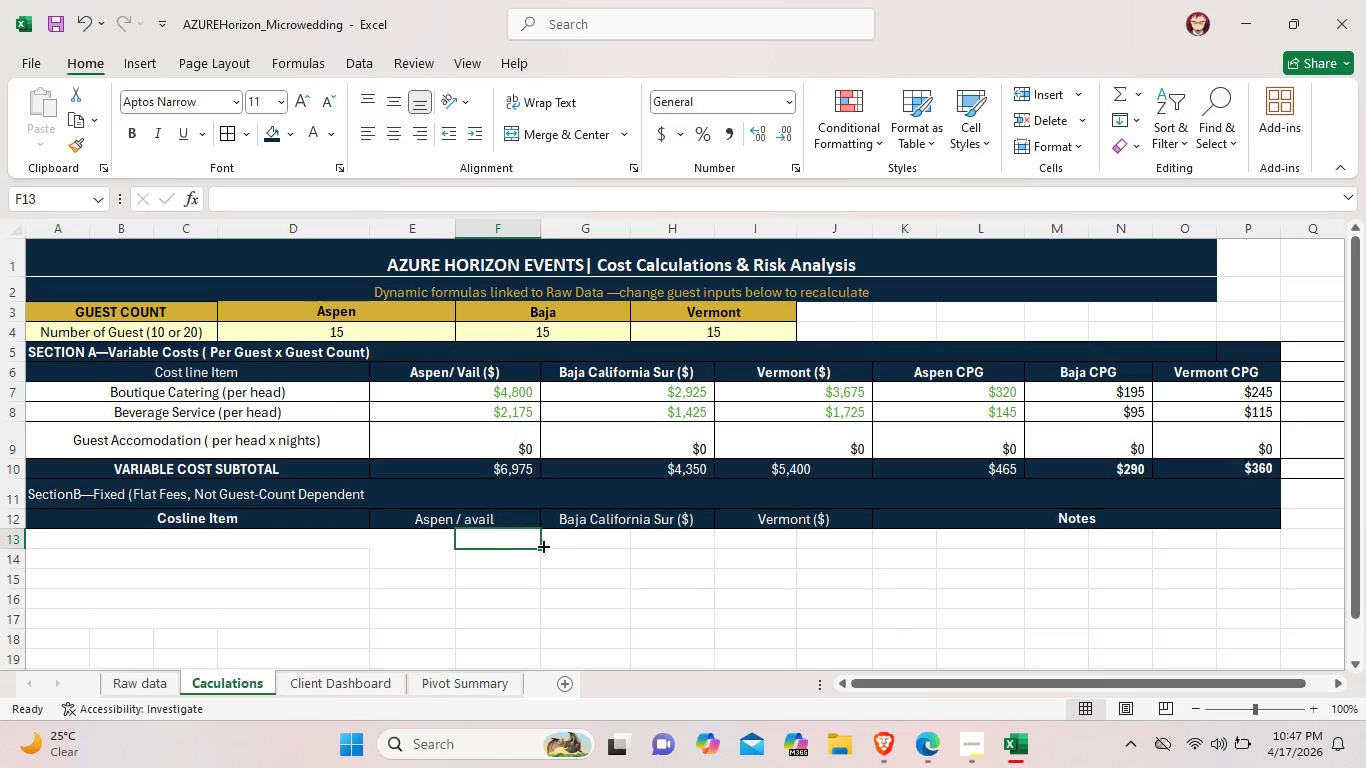 
double_click([566, 546])
 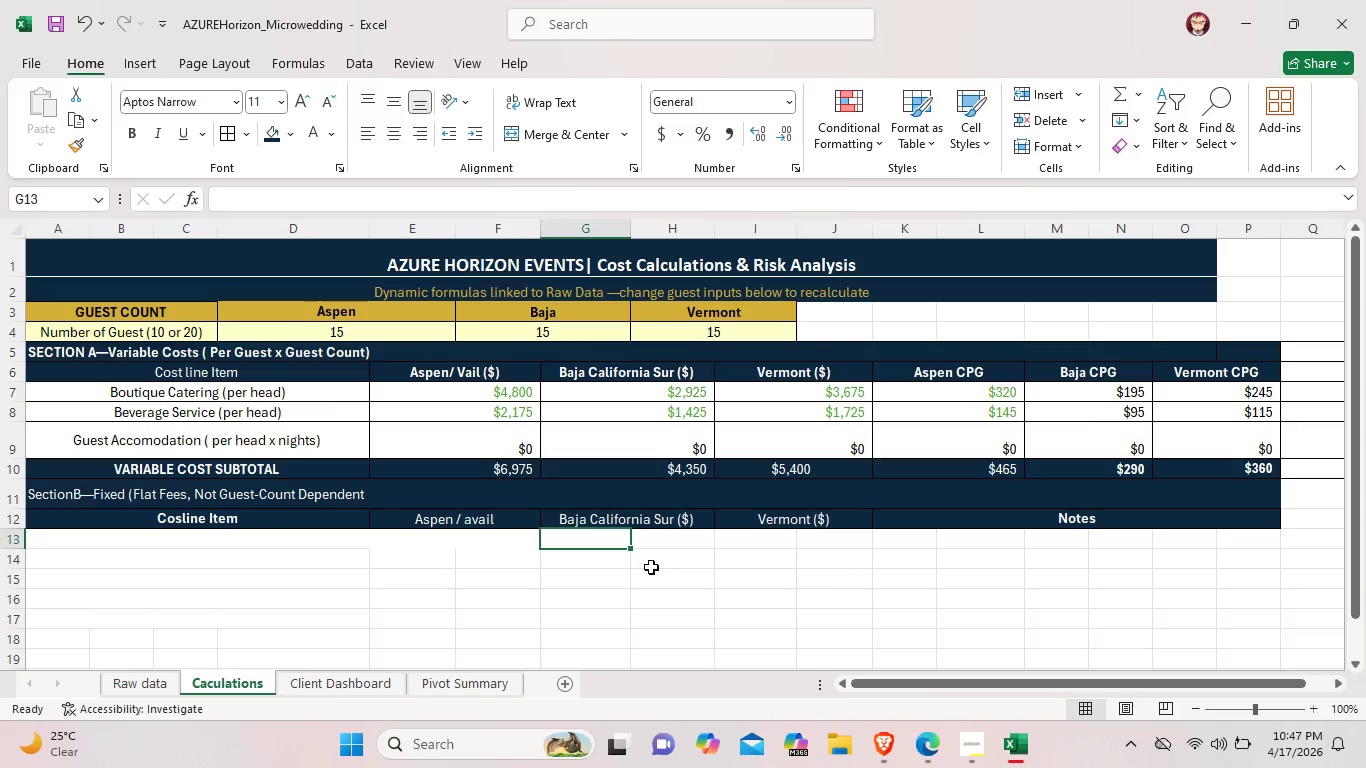 
left_click([658, 565])
 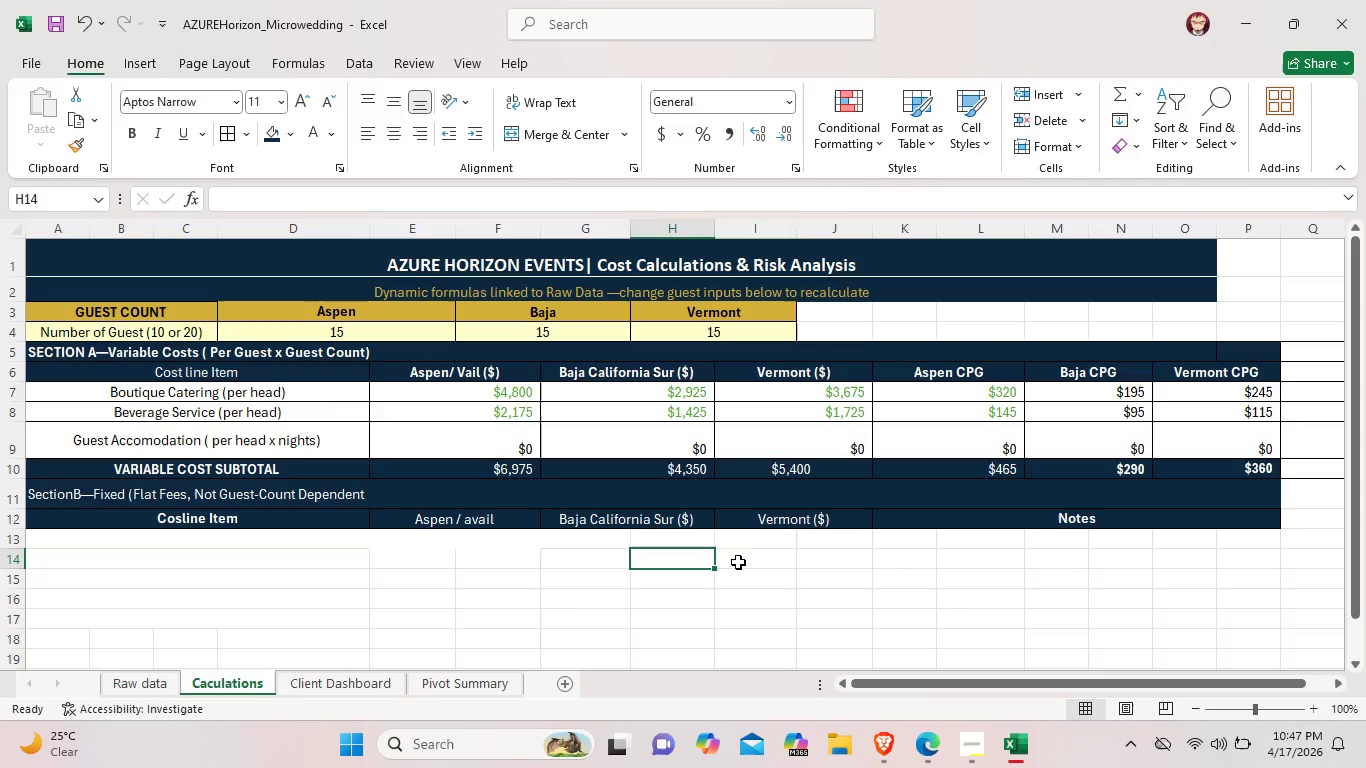 
left_click([738, 562])
 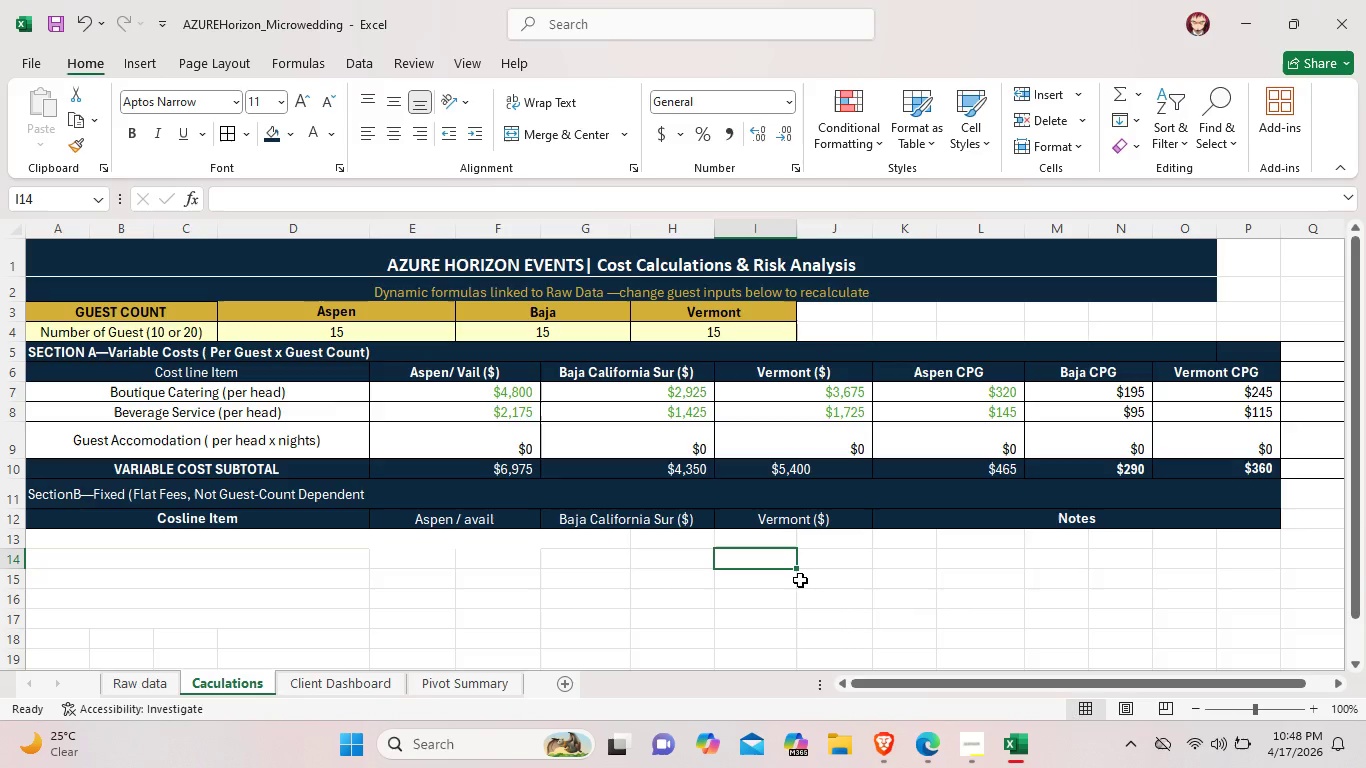 
left_click([795, 591])
 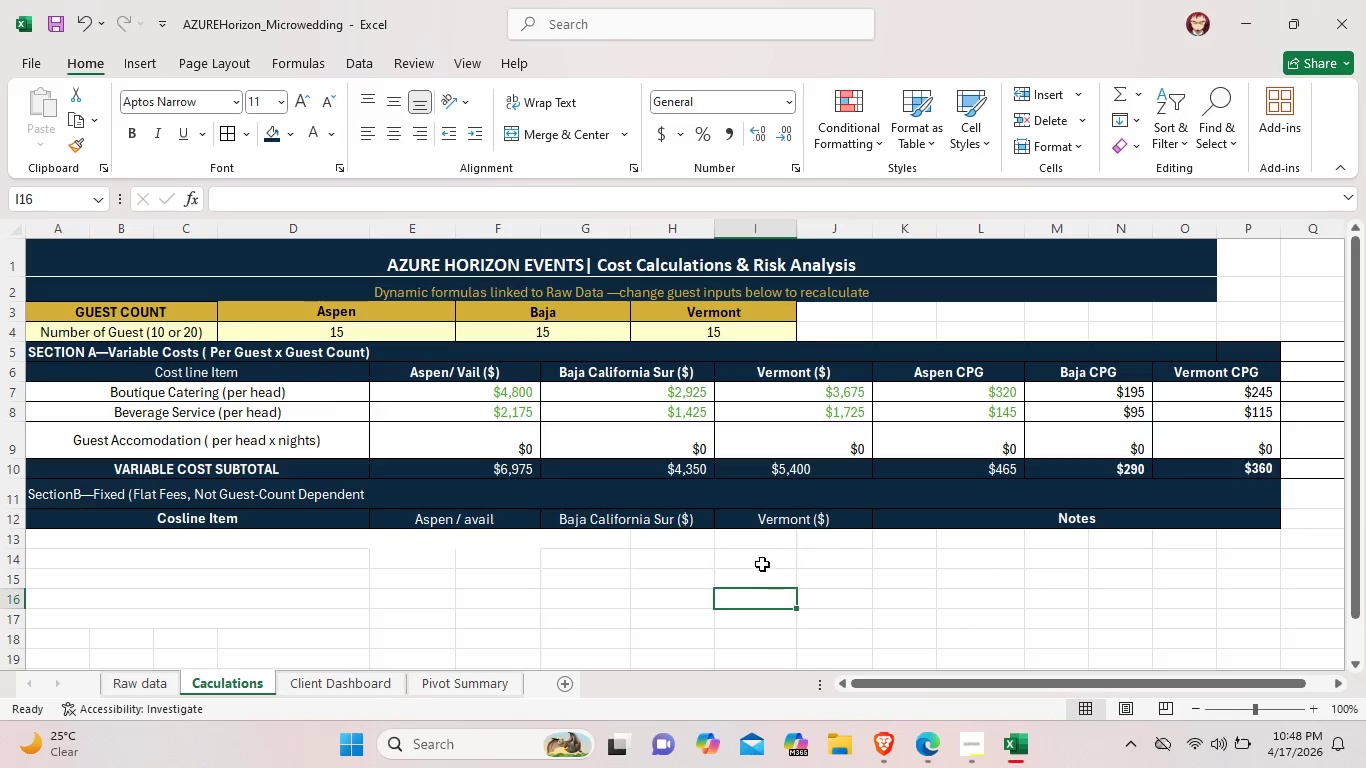 
left_click([762, 563])
 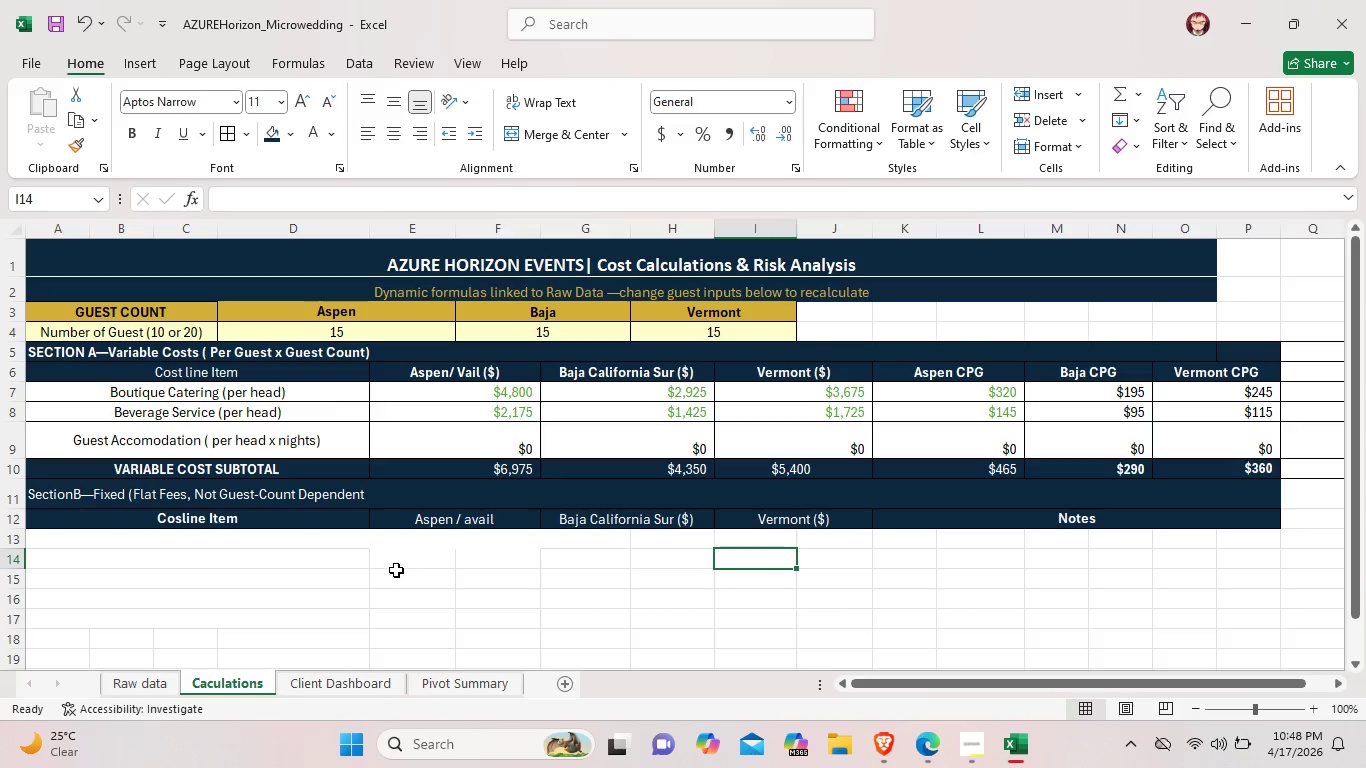 
left_click_drag(start_coordinate=[396, 569], to_coordinate=[517, 564])
 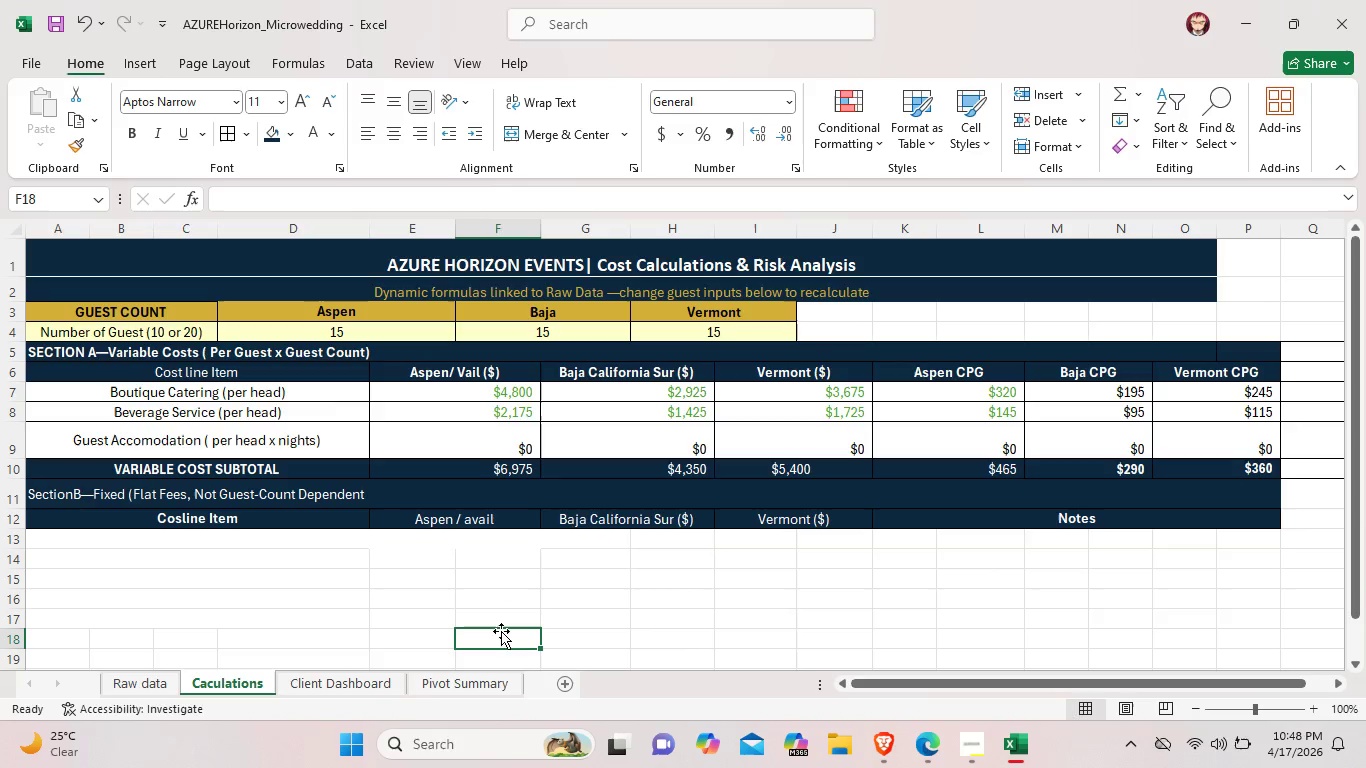 
left_click([501, 631])
 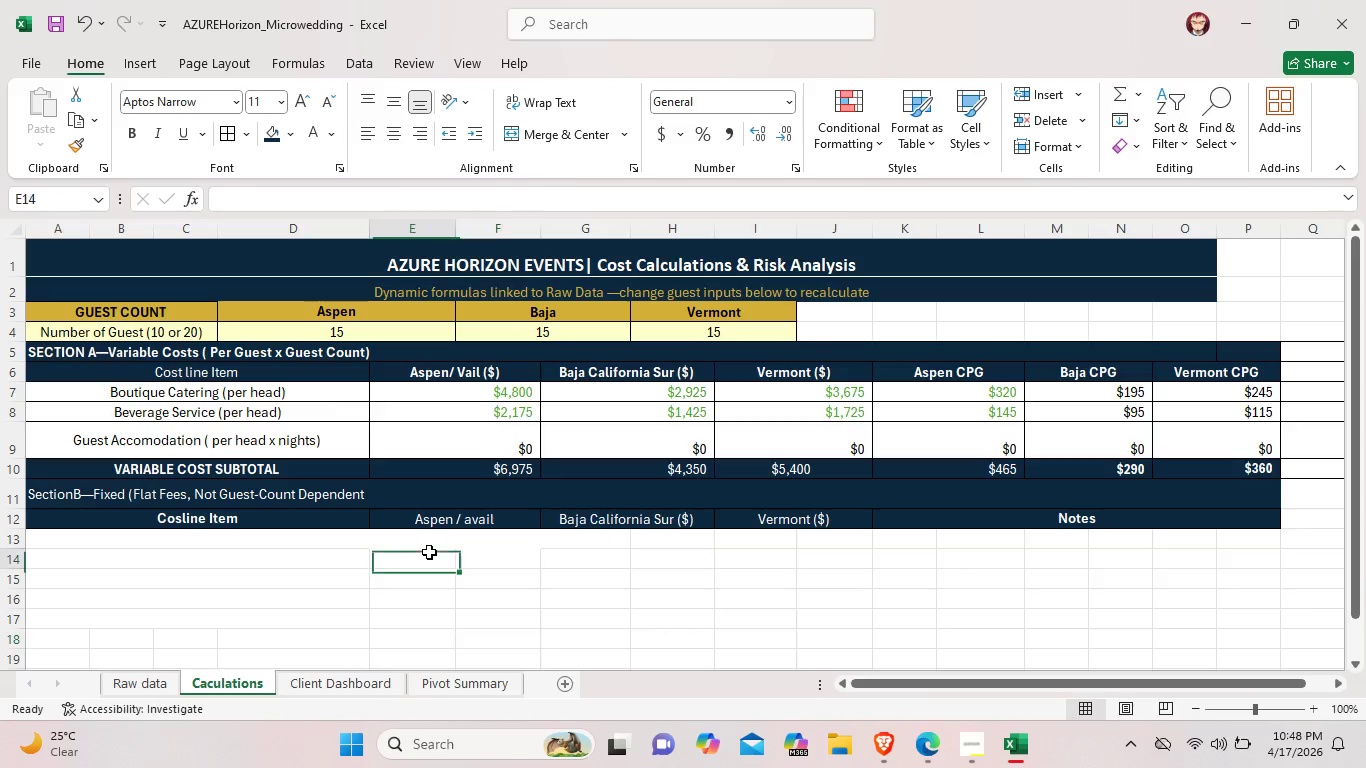 
left_click_drag(start_coordinate=[429, 552], to_coordinate=[500, 558])
 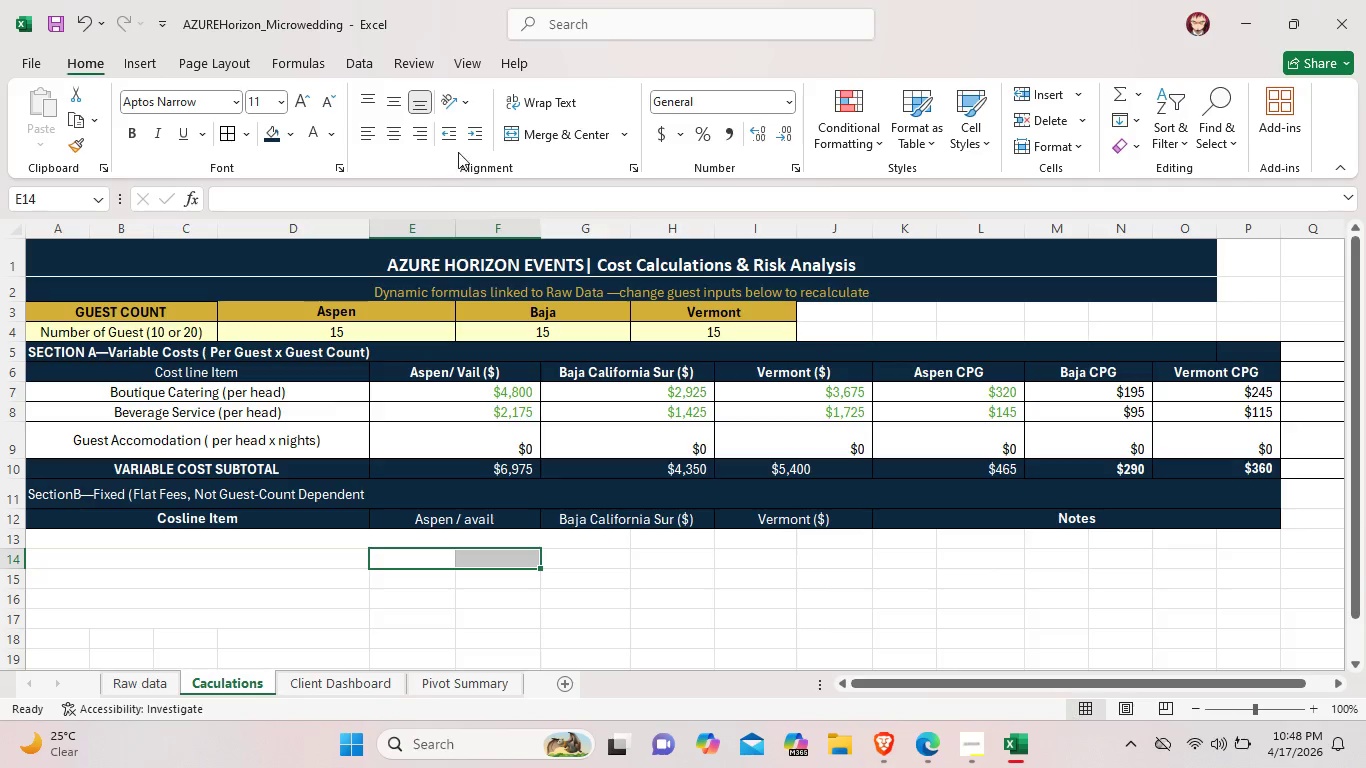 
left_click([528, 139])
 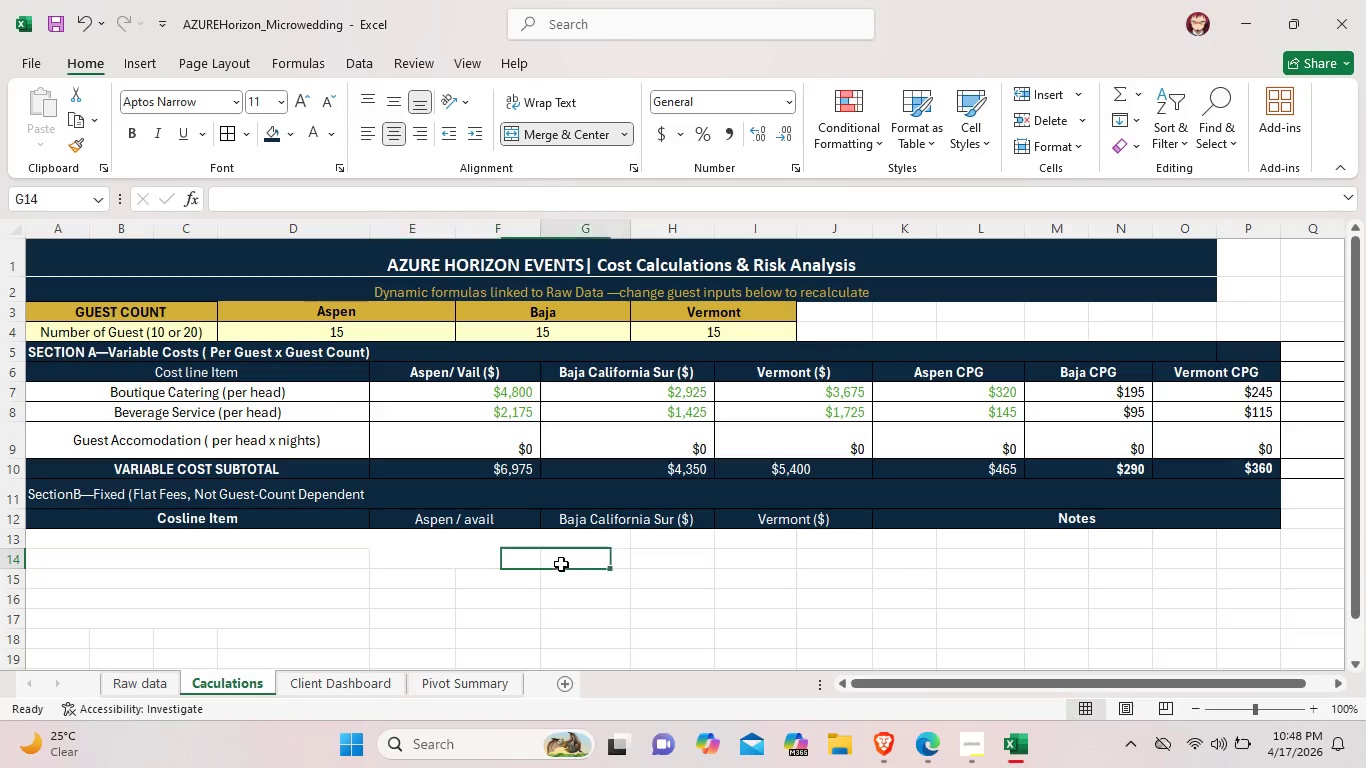 
left_click_drag(start_coordinate=[561, 564], to_coordinate=[657, 566])
 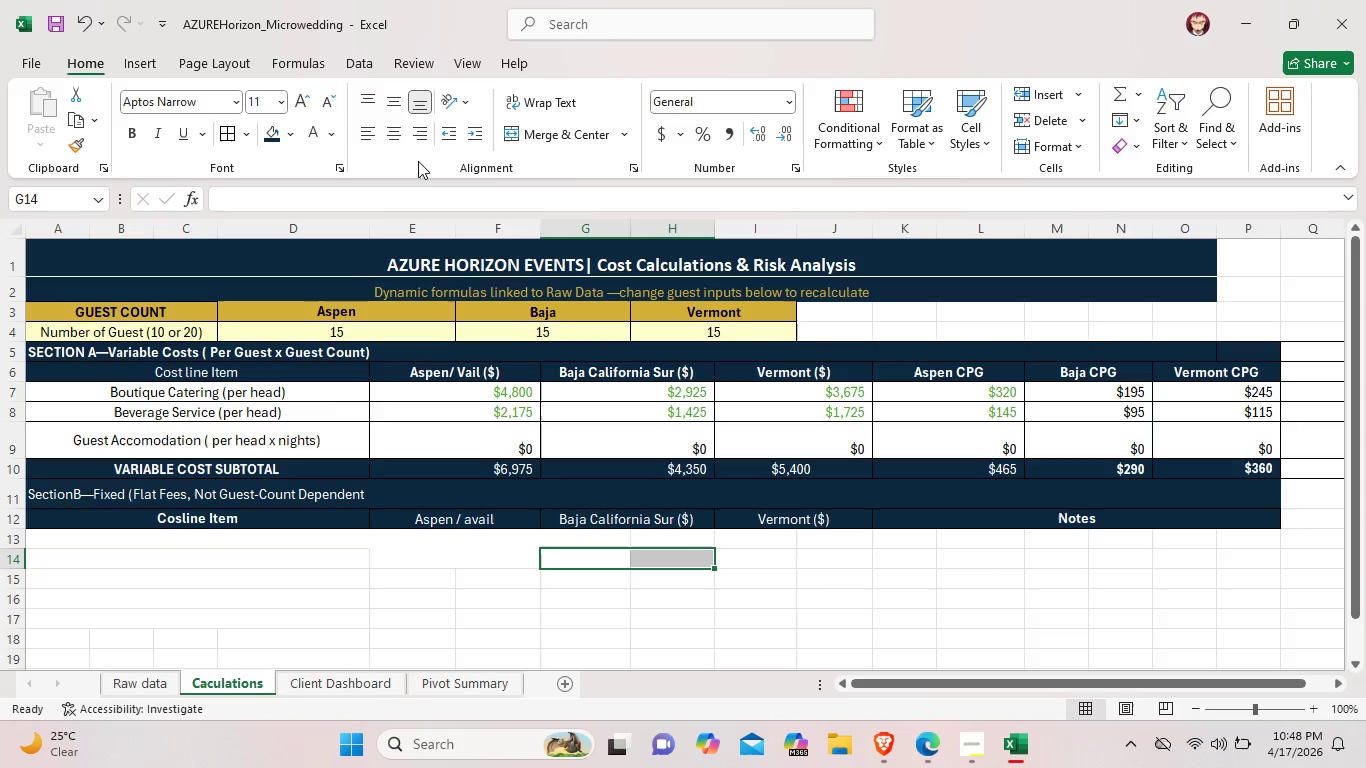 
wait(5.08)
 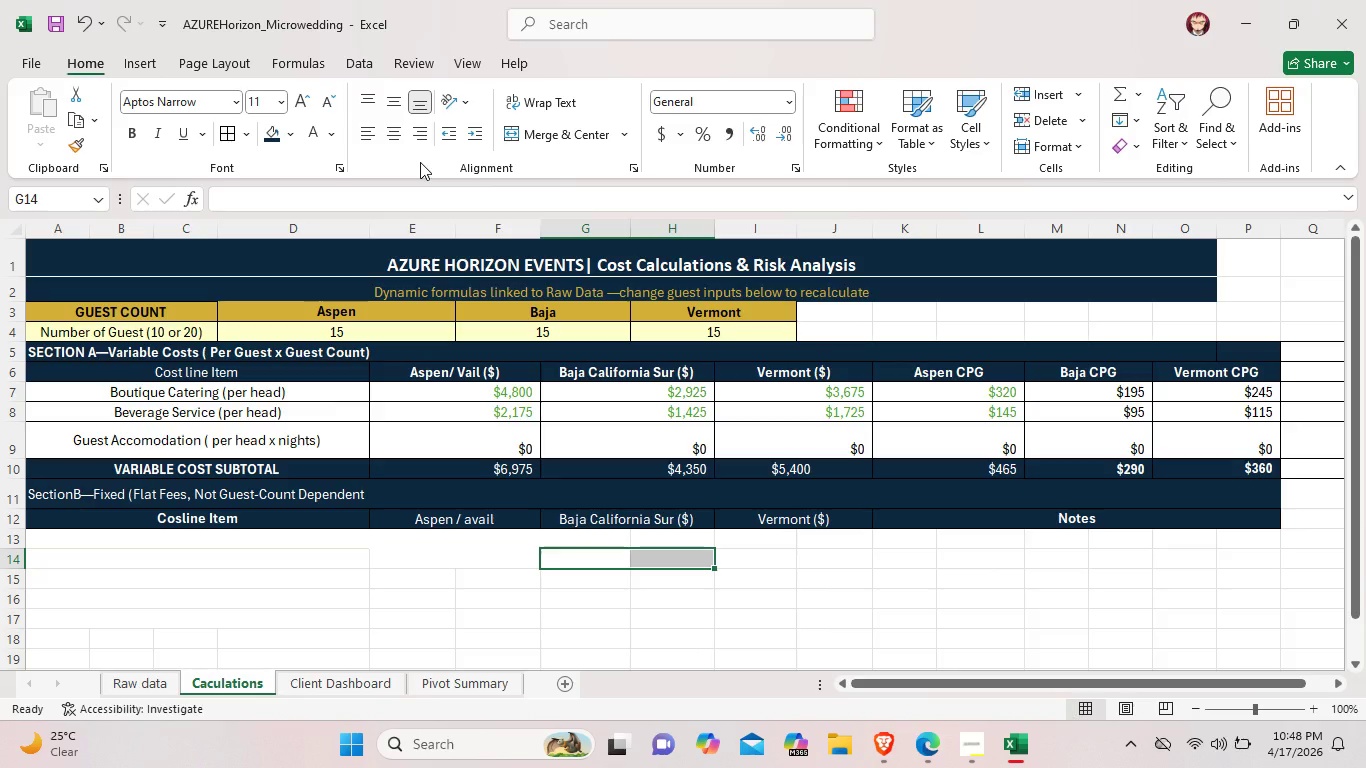 
left_click([543, 125])
 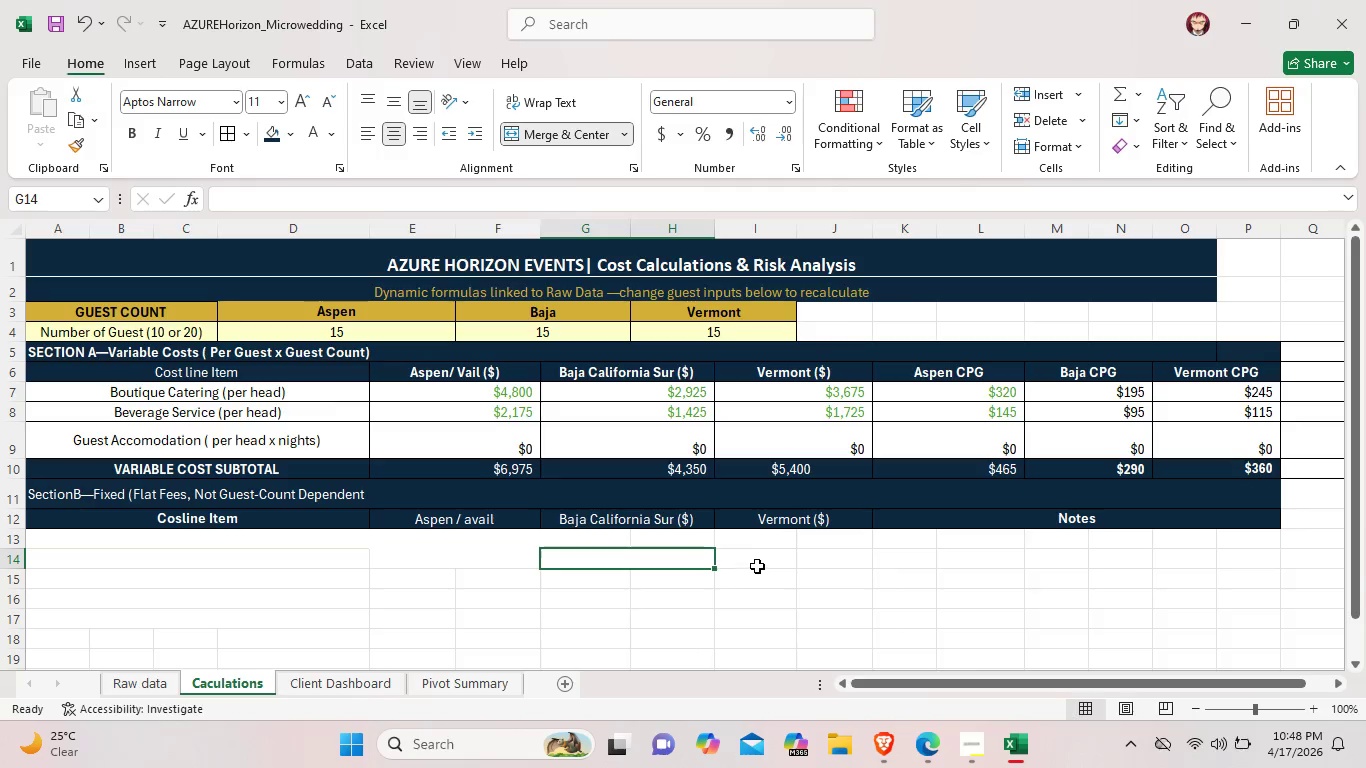 
left_click_drag(start_coordinate=[756, 565], to_coordinate=[823, 551])
 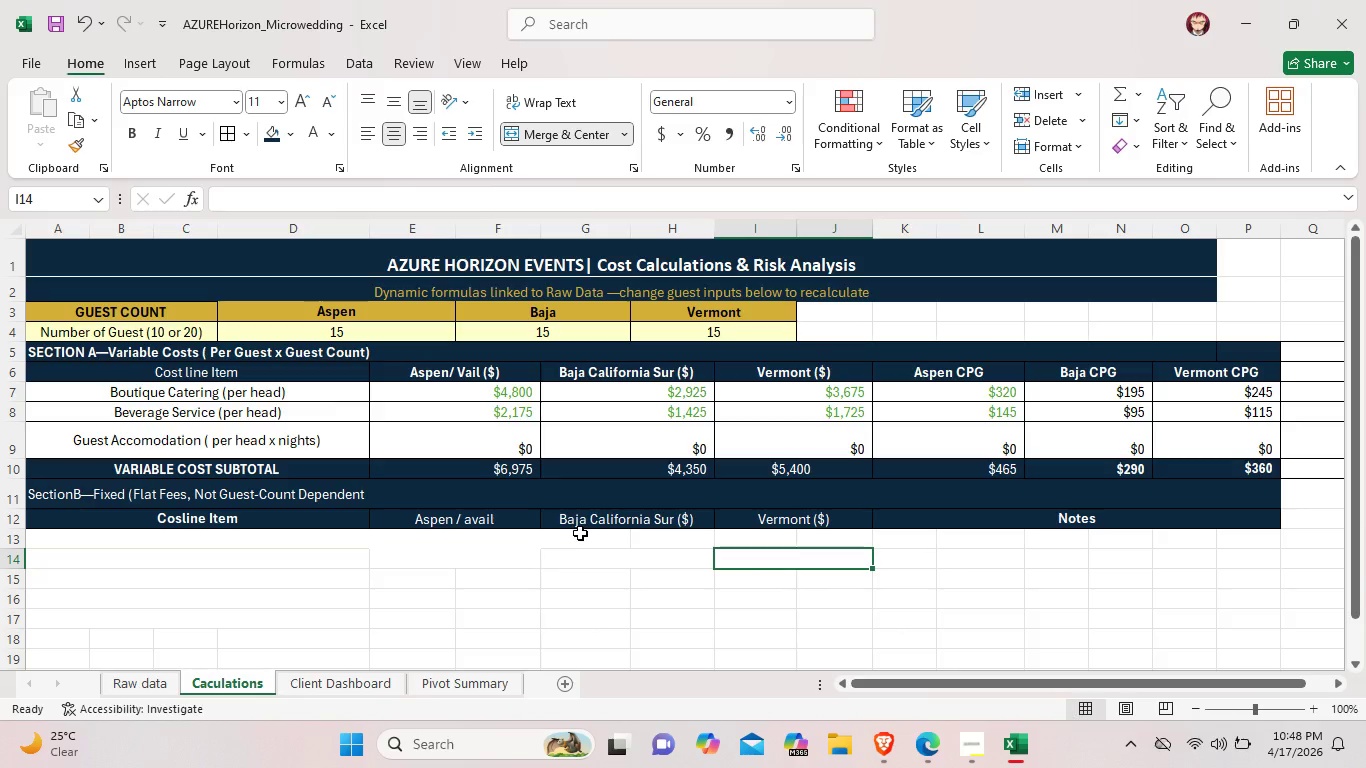 
left_click_drag(start_coordinate=[580, 539], to_coordinate=[658, 541])
 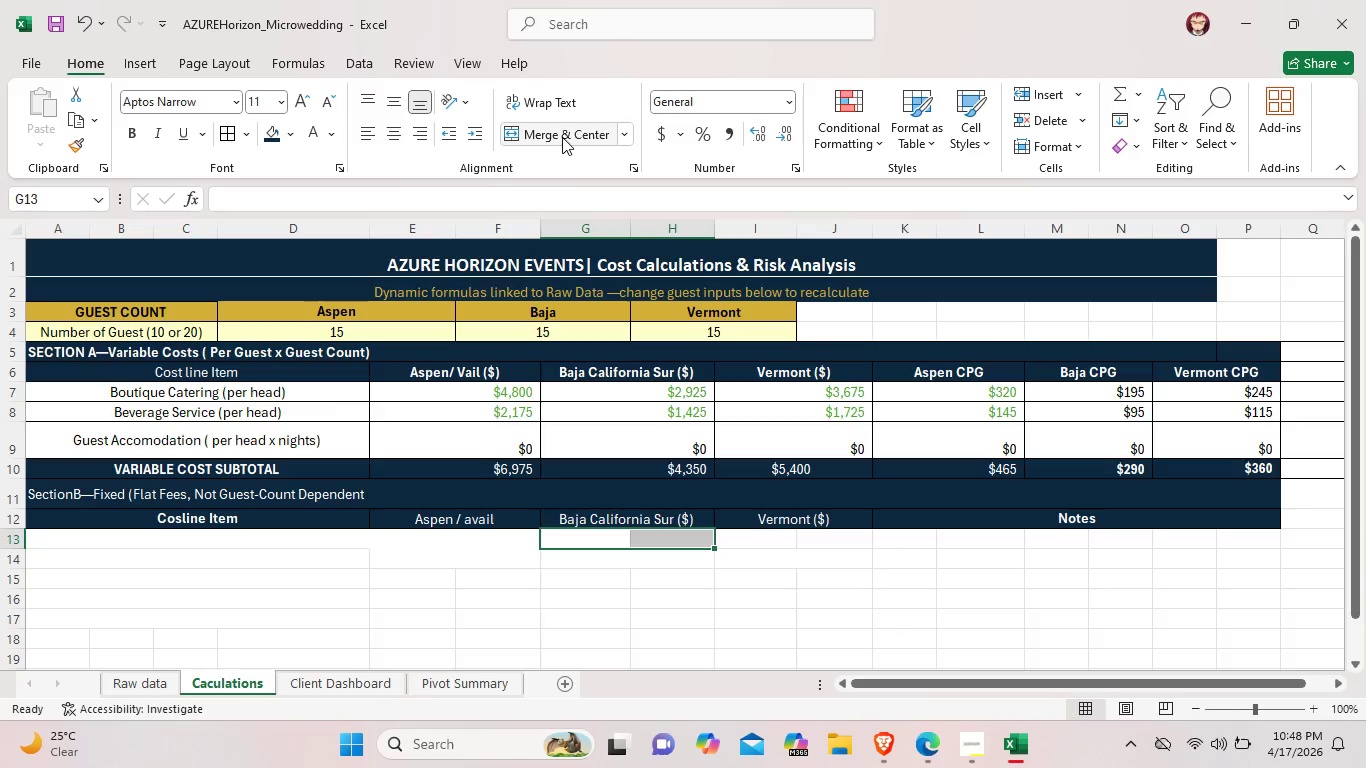 
left_click([562, 137])
 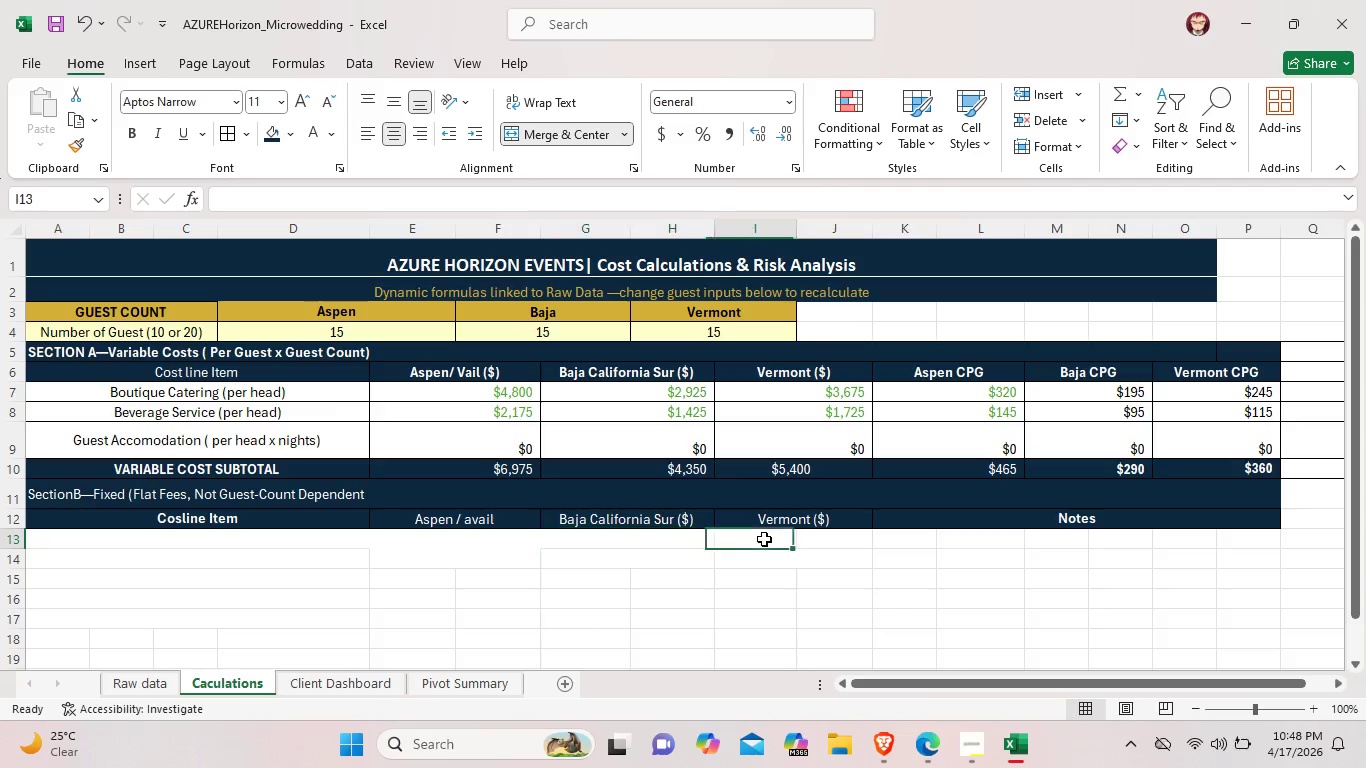 
left_click_drag(start_coordinate=[764, 539], to_coordinate=[820, 542])
 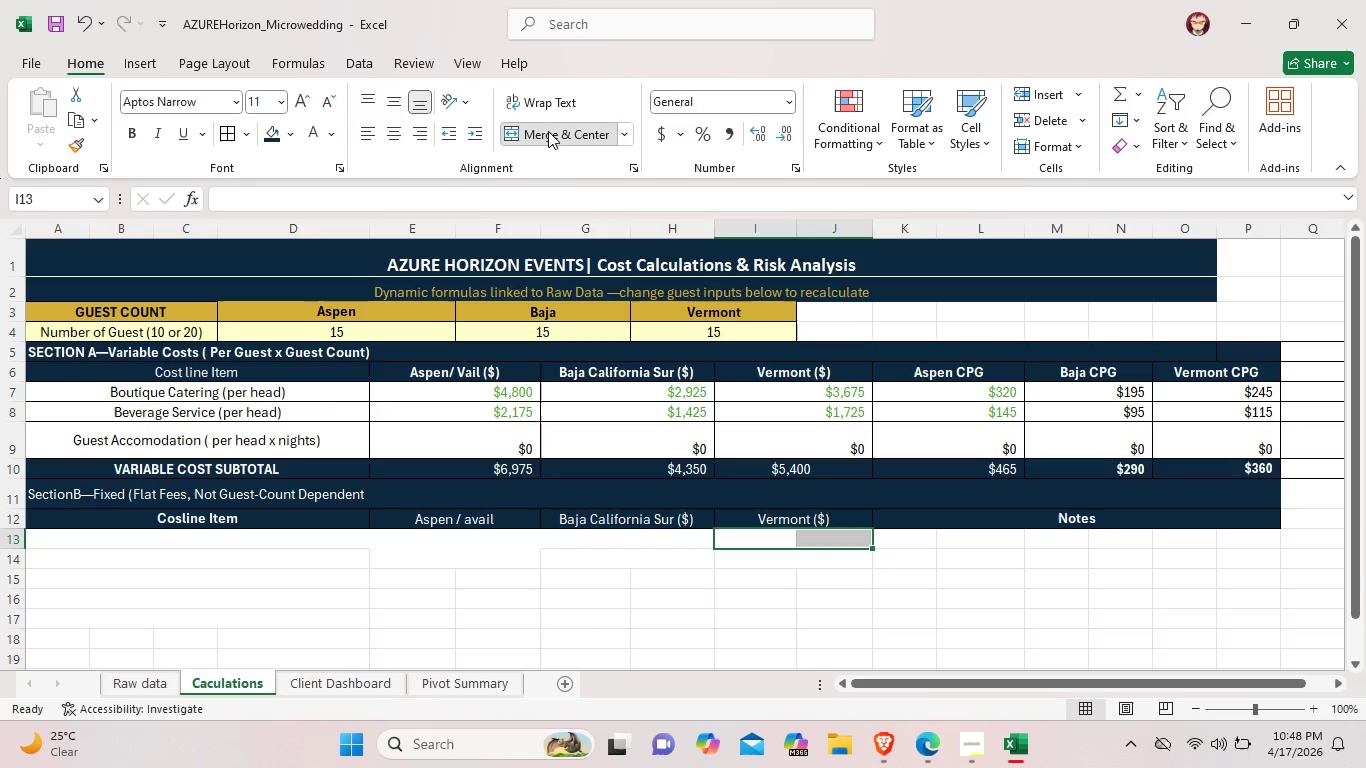 
left_click([548, 131])
 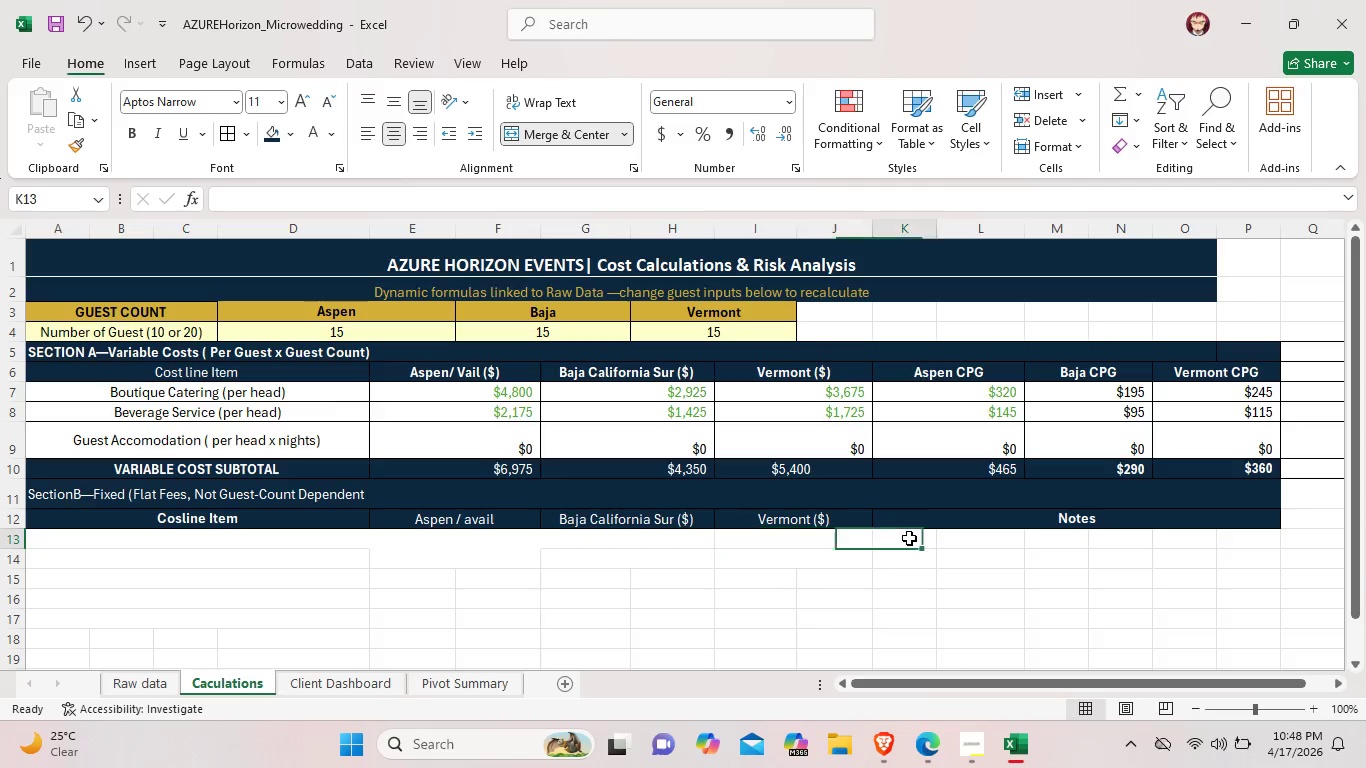 
left_click_drag(start_coordinate=[909, 538], to_coordinate=[1220, 539])
 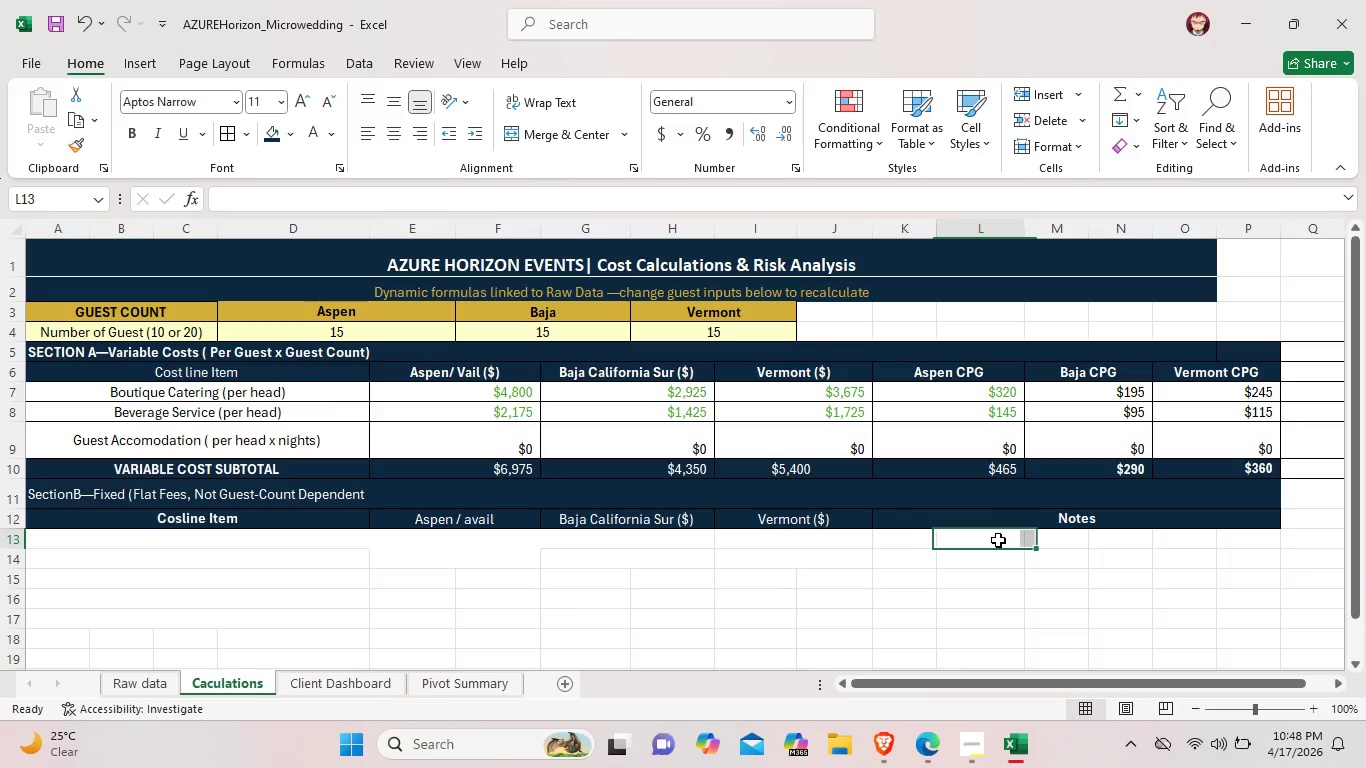 
left_click([998, 540])
 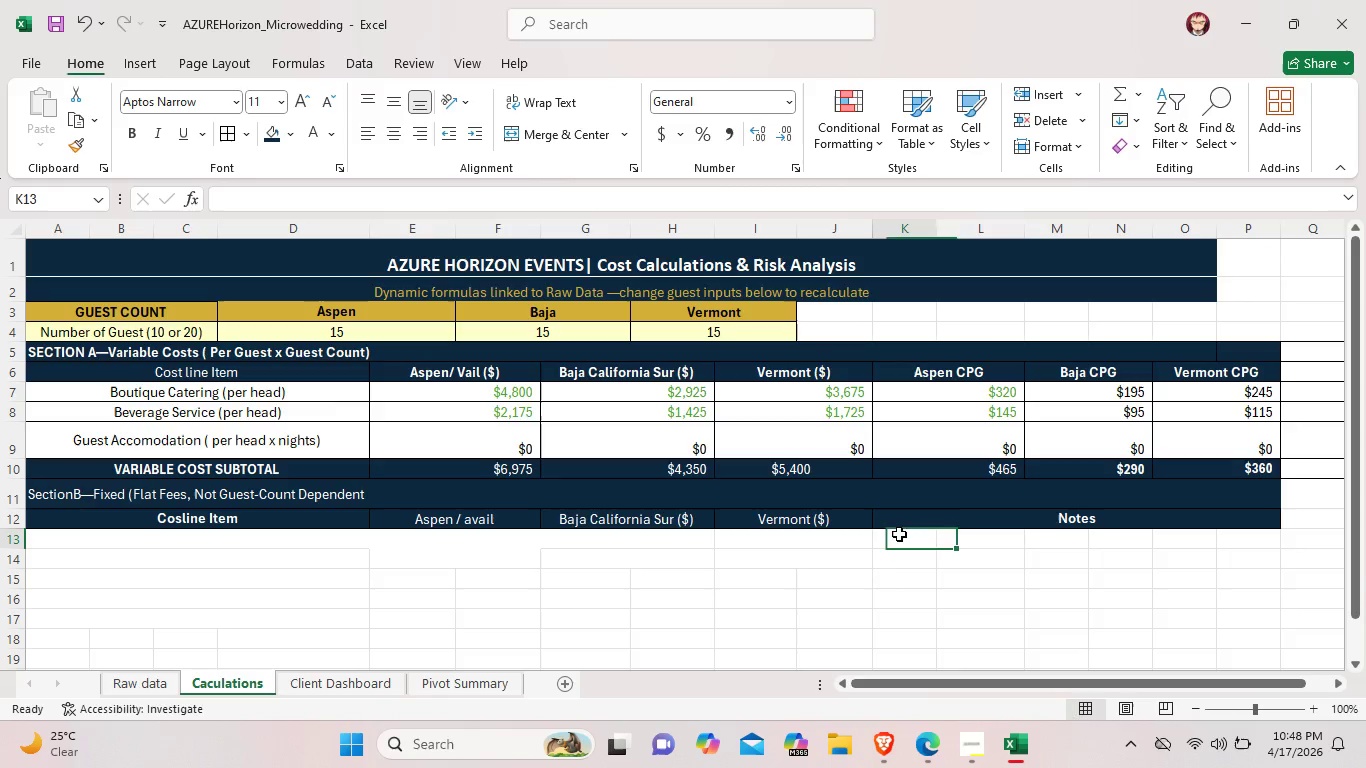 
left_click_drag(start_coordinate=[899, 534], to_coordinate=[958, 540])
 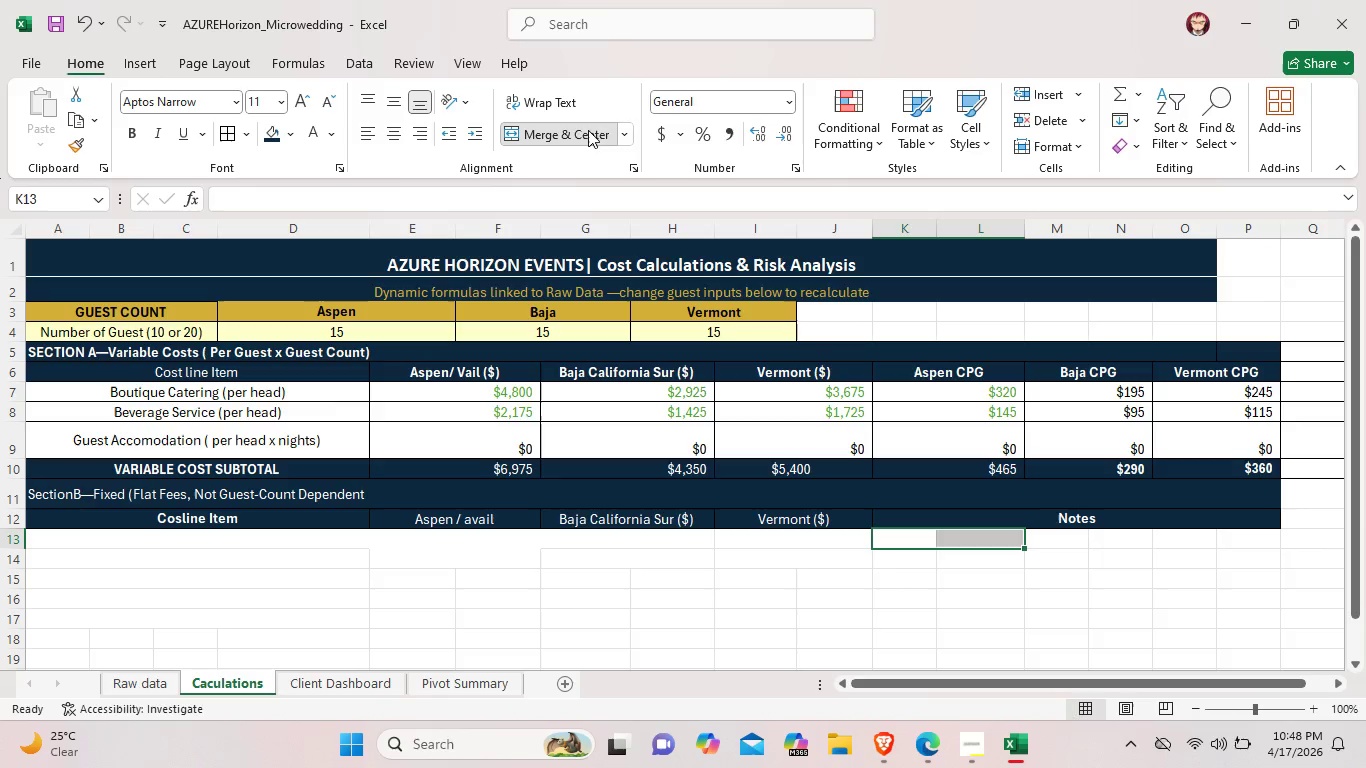 
left_click([588, 130])
 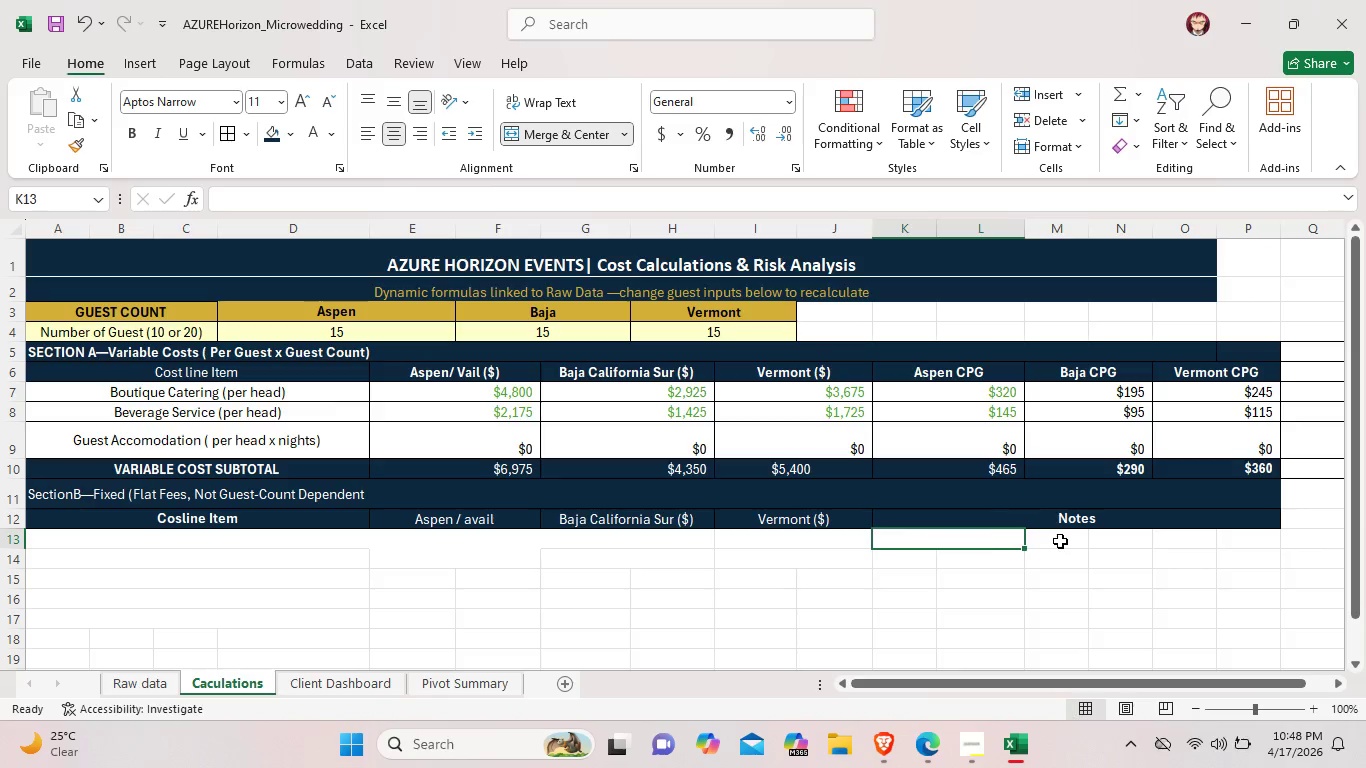 
left_click_drag(start_coordinate=[1059, 541], to_coordinate=[1131, 541])
 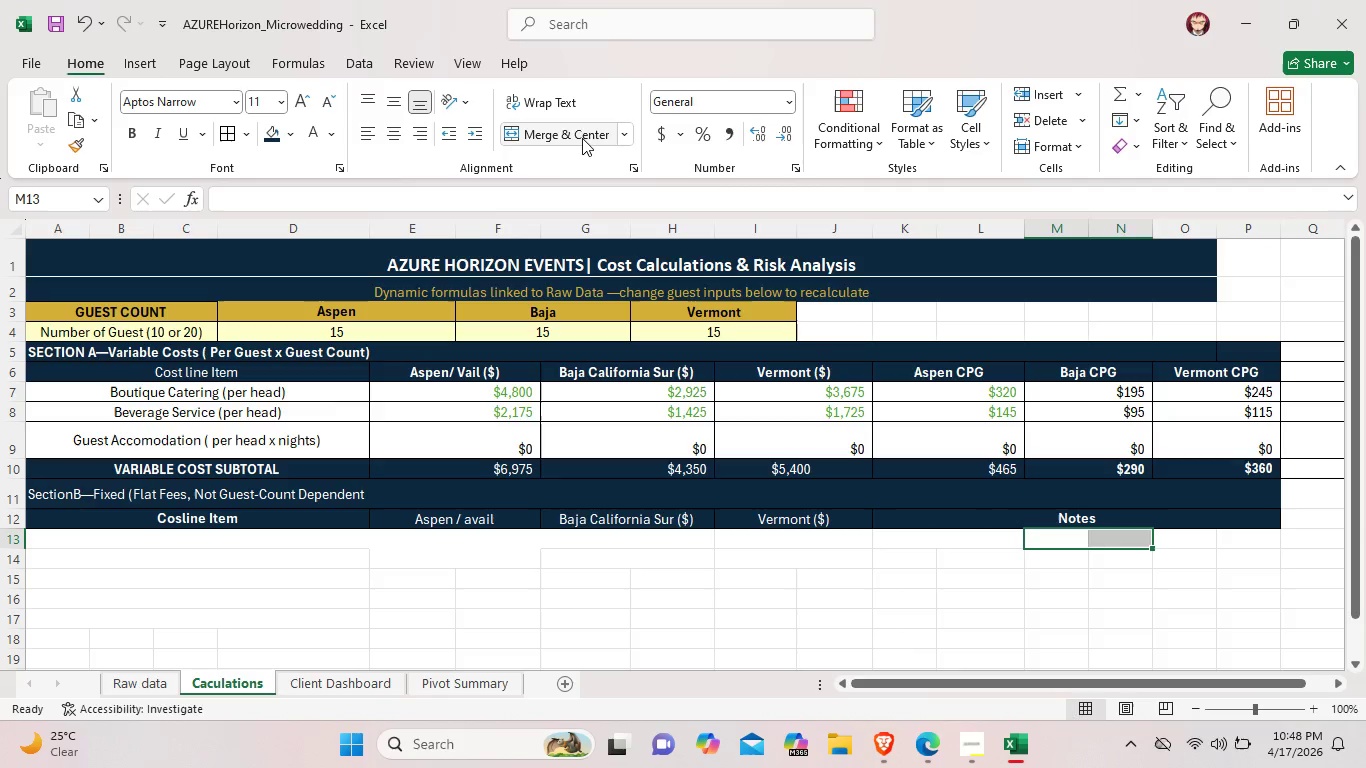 
left_click([582, 138])
 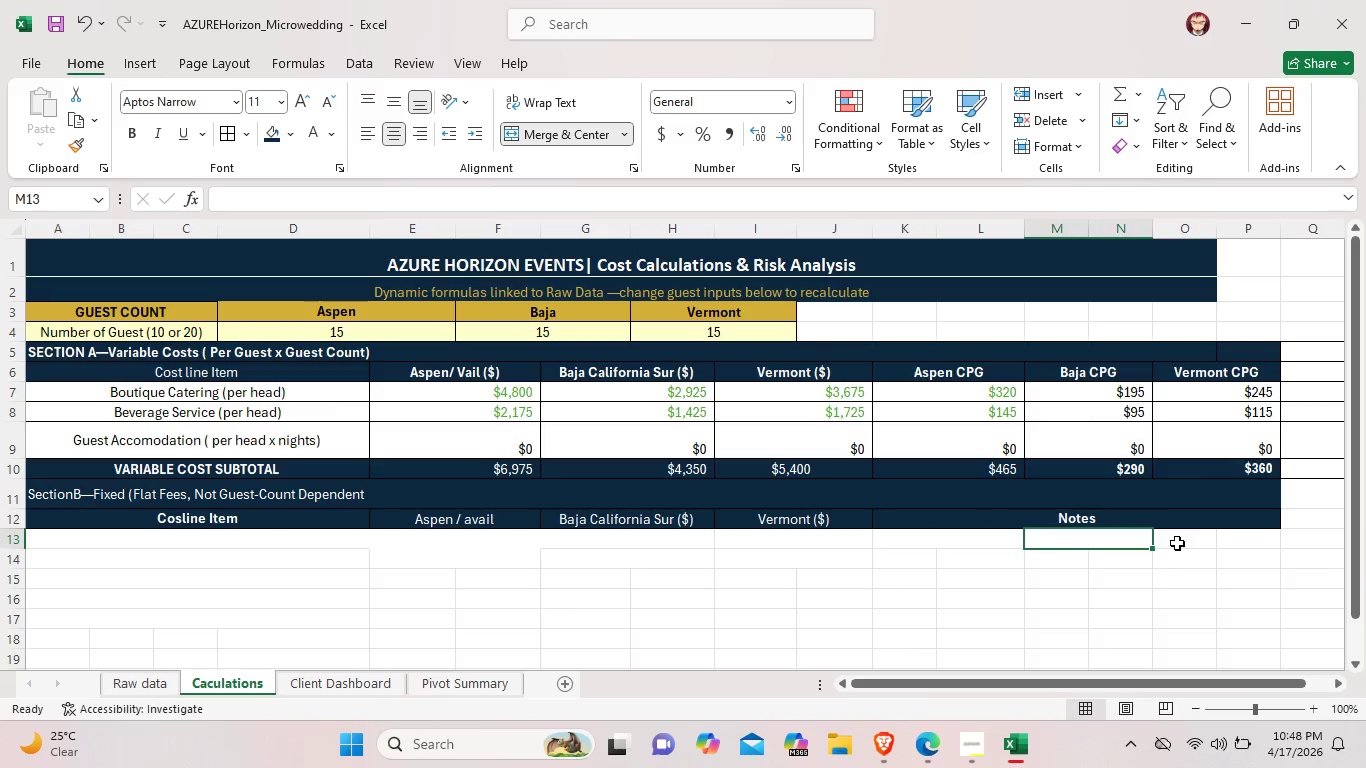 
left_click_drag(start_coordinate=[1177, 543], to_coordinate=[1232, 547])
 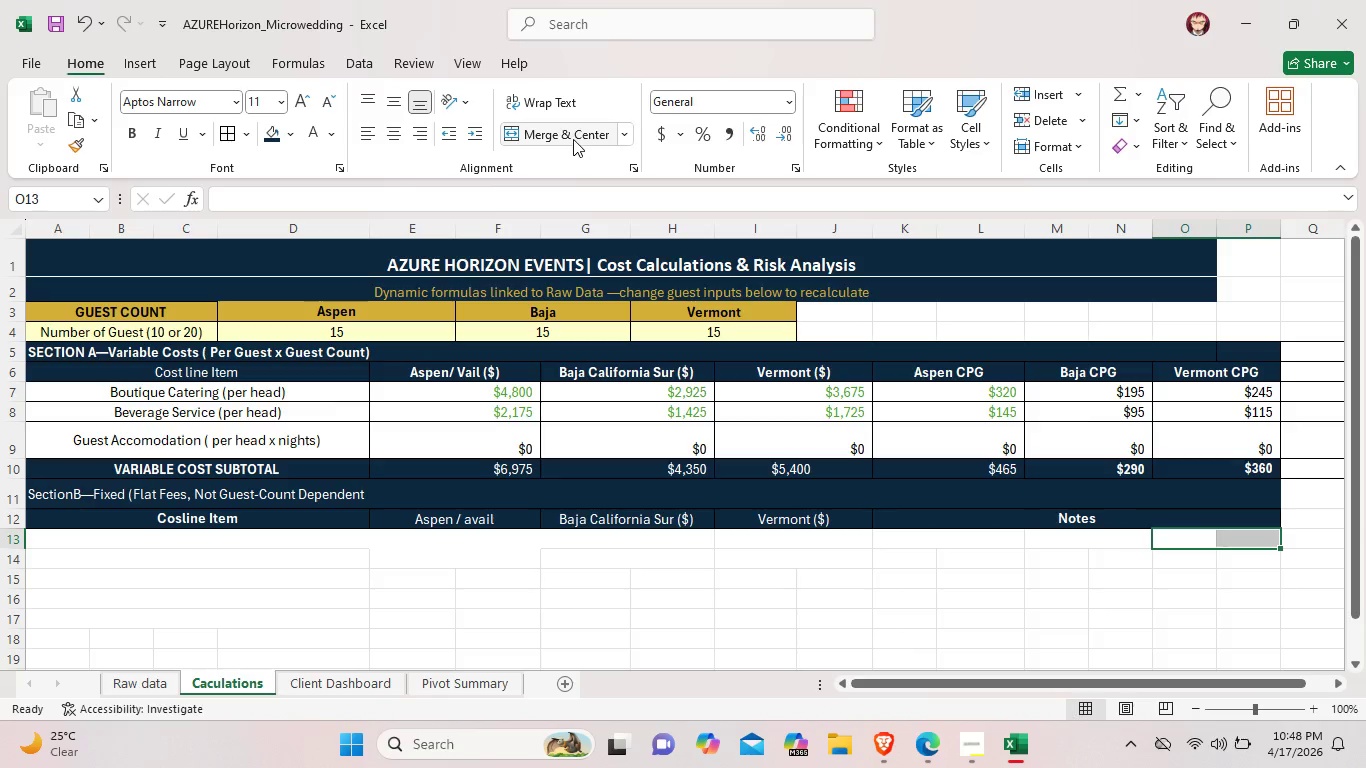 
left_click([572, 139])
 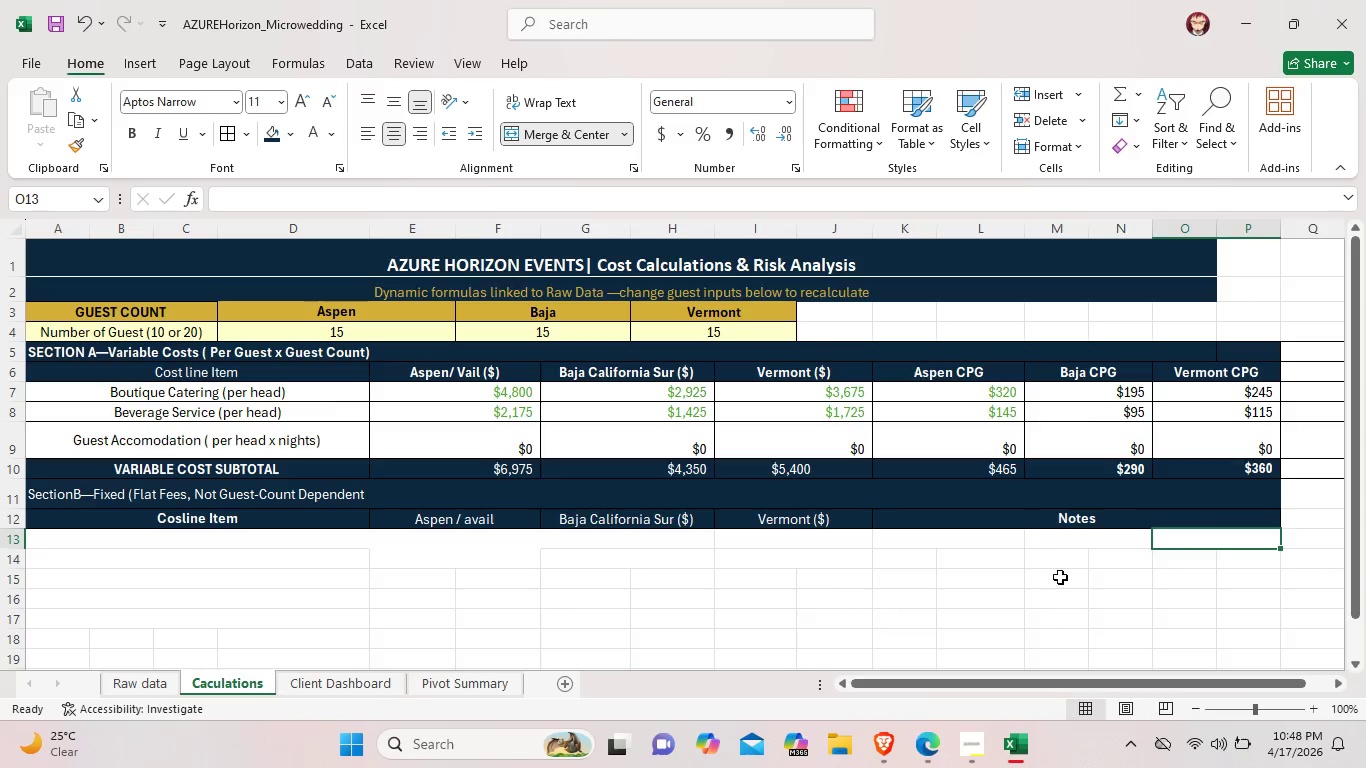 
left_click([1064, 578])
 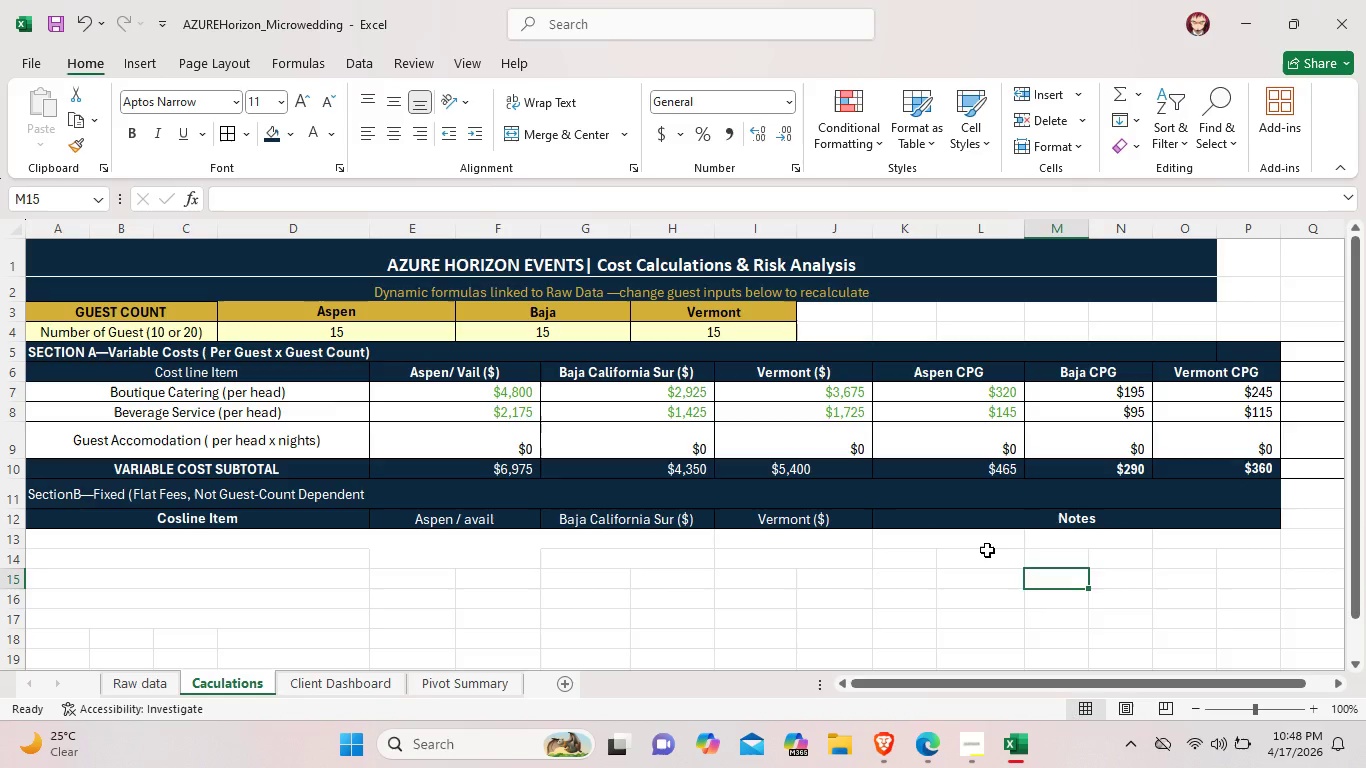 
left_click([987, 550])
 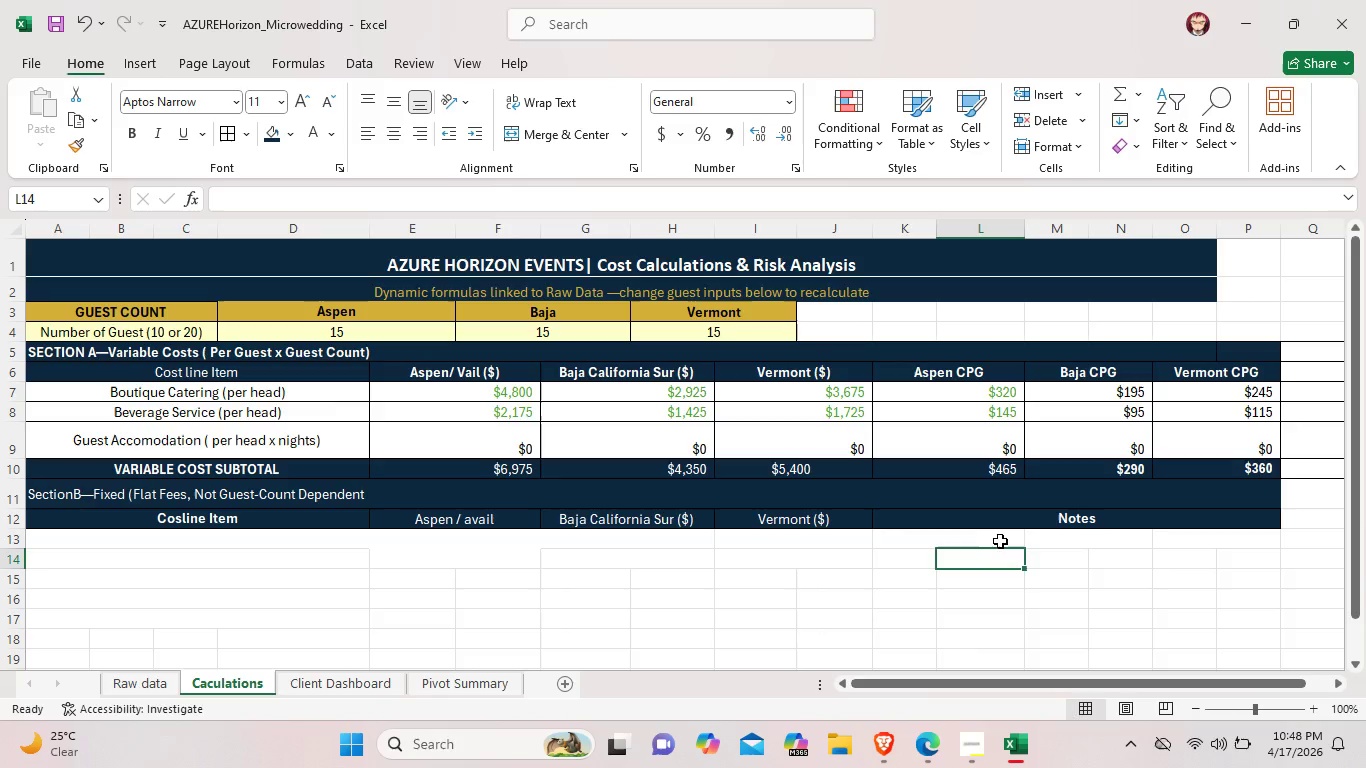 
left_click([1001, 539])
 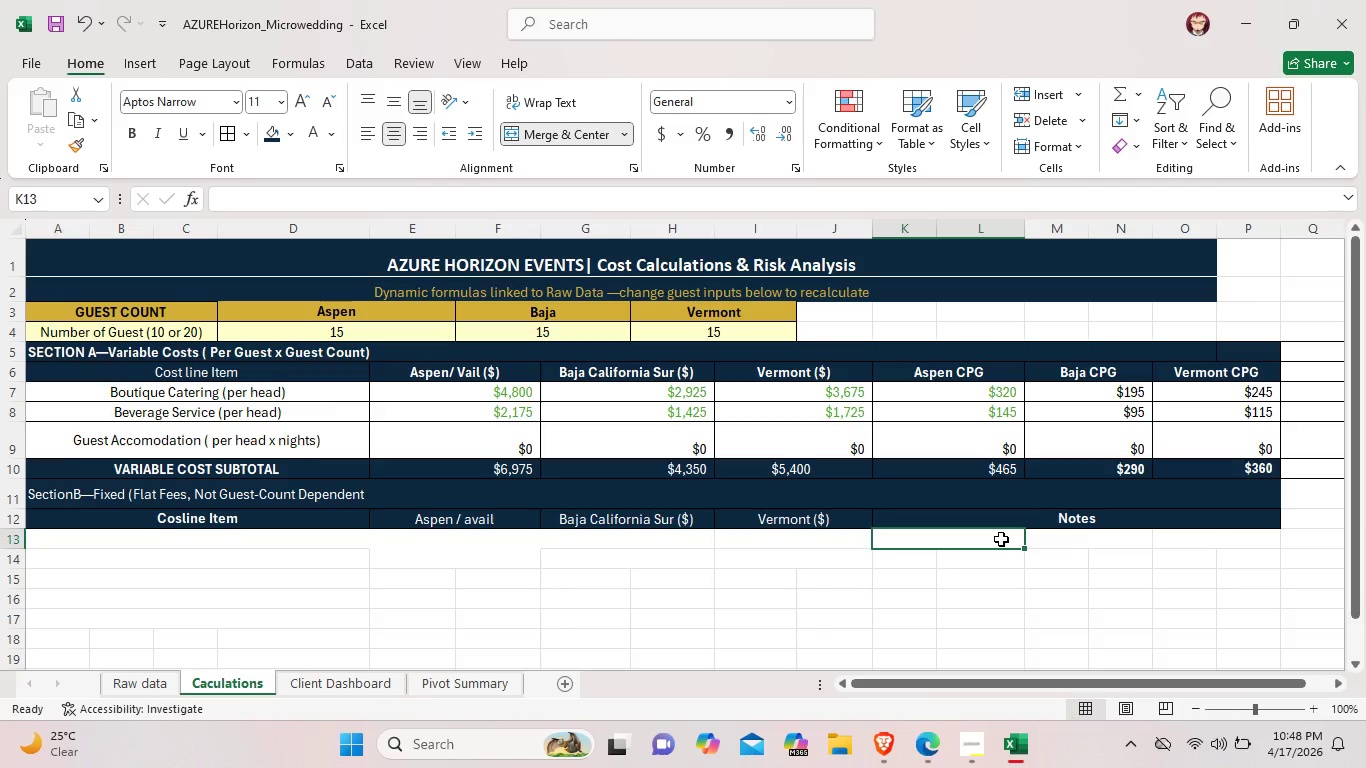 
scroll: coordinate [1001, 539], scroll_direction: down, amount: 2.0
 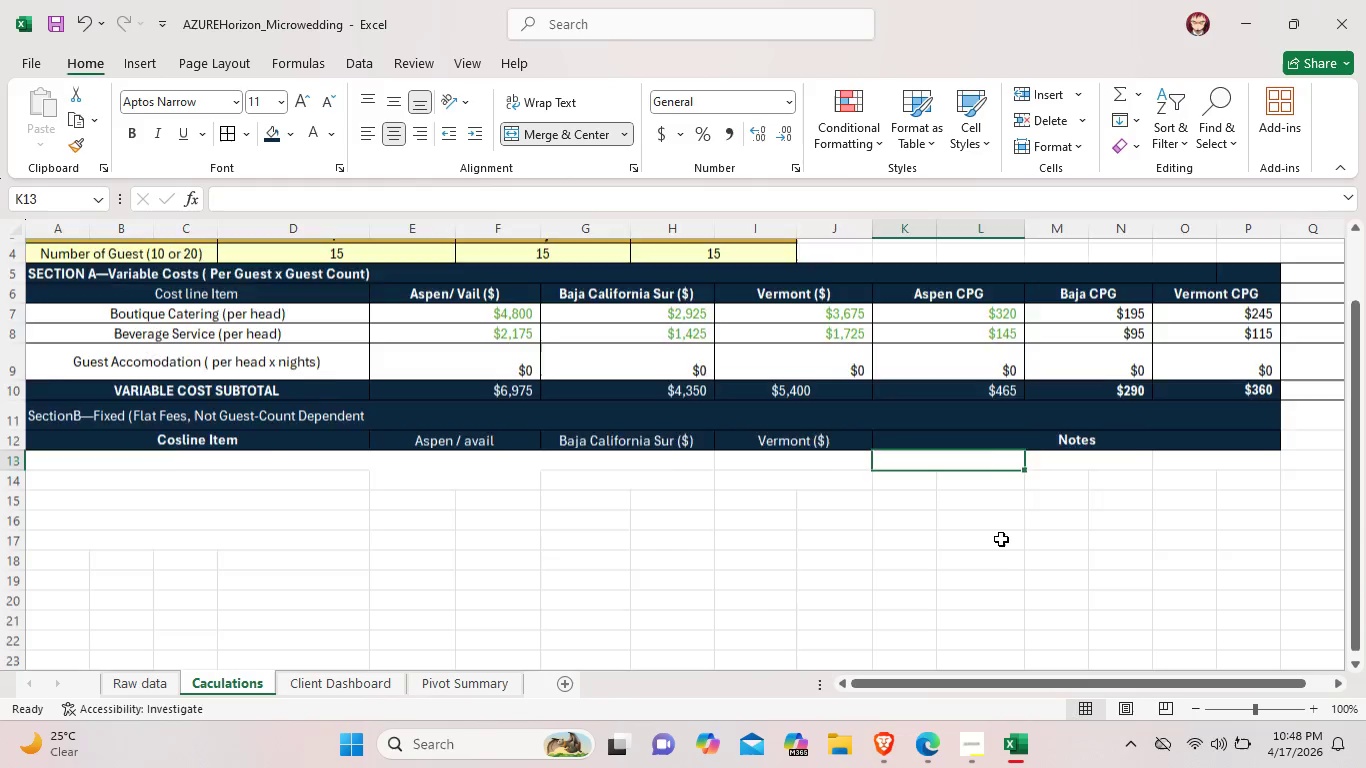 
scroll: coordinate [1001, 539], scroll_direction: up, amount: 2.0
 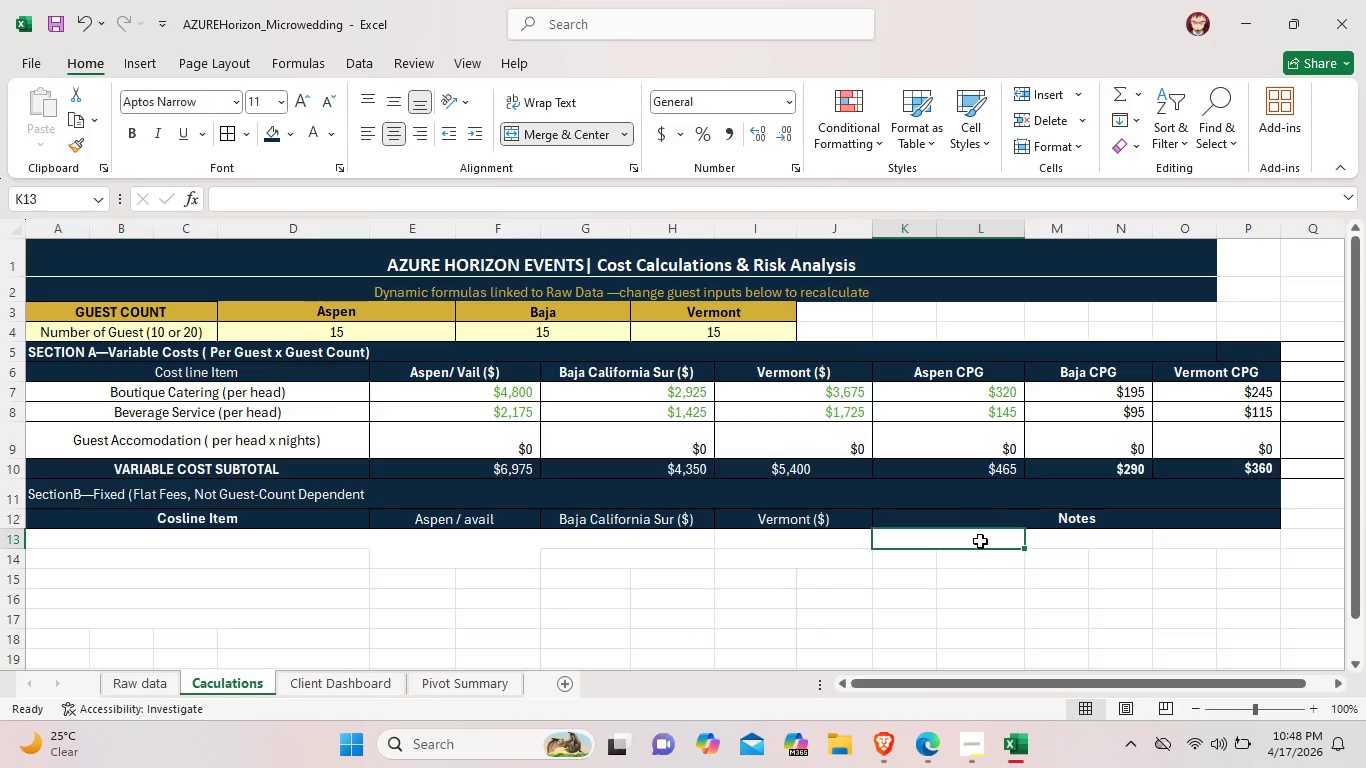 
wait(5.62)
 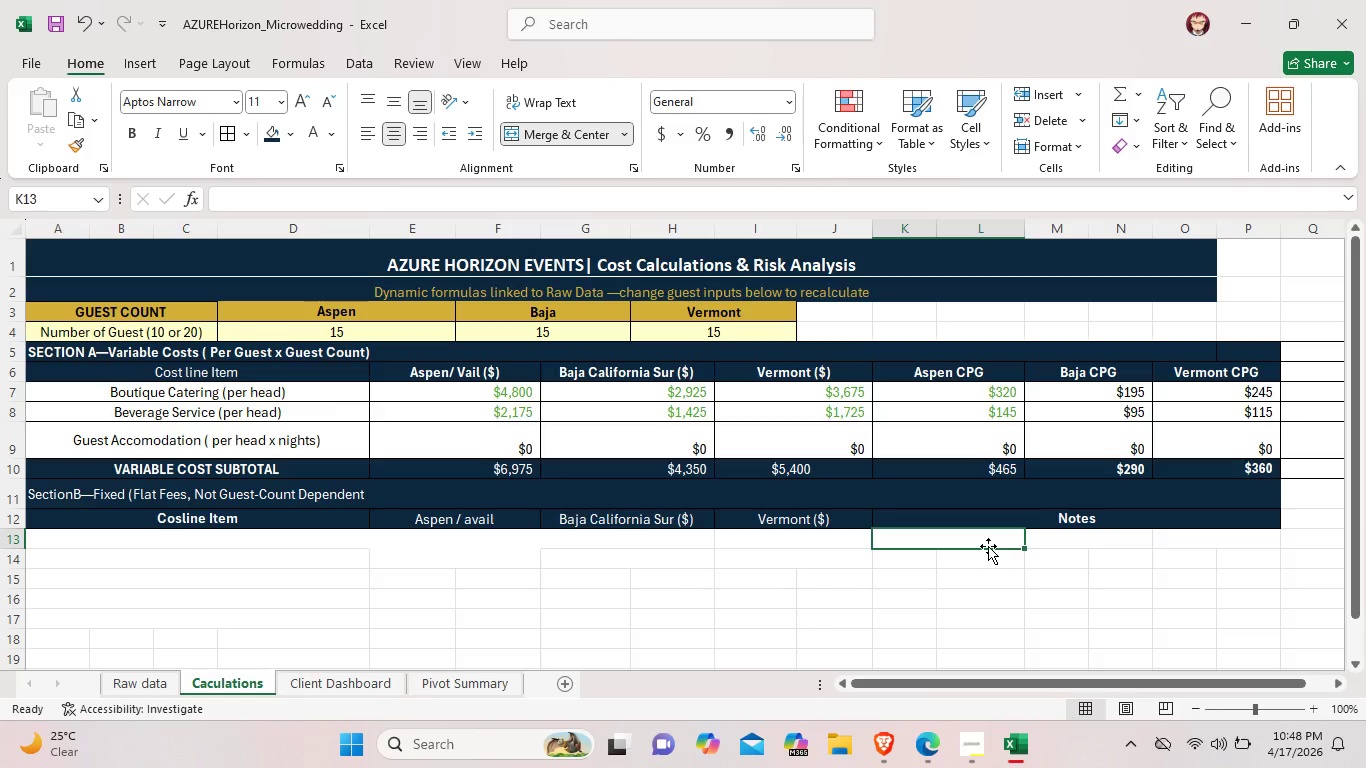 
left_click_drag(start_coordinate=[978, 542], to_coordinate=[963, 608])
 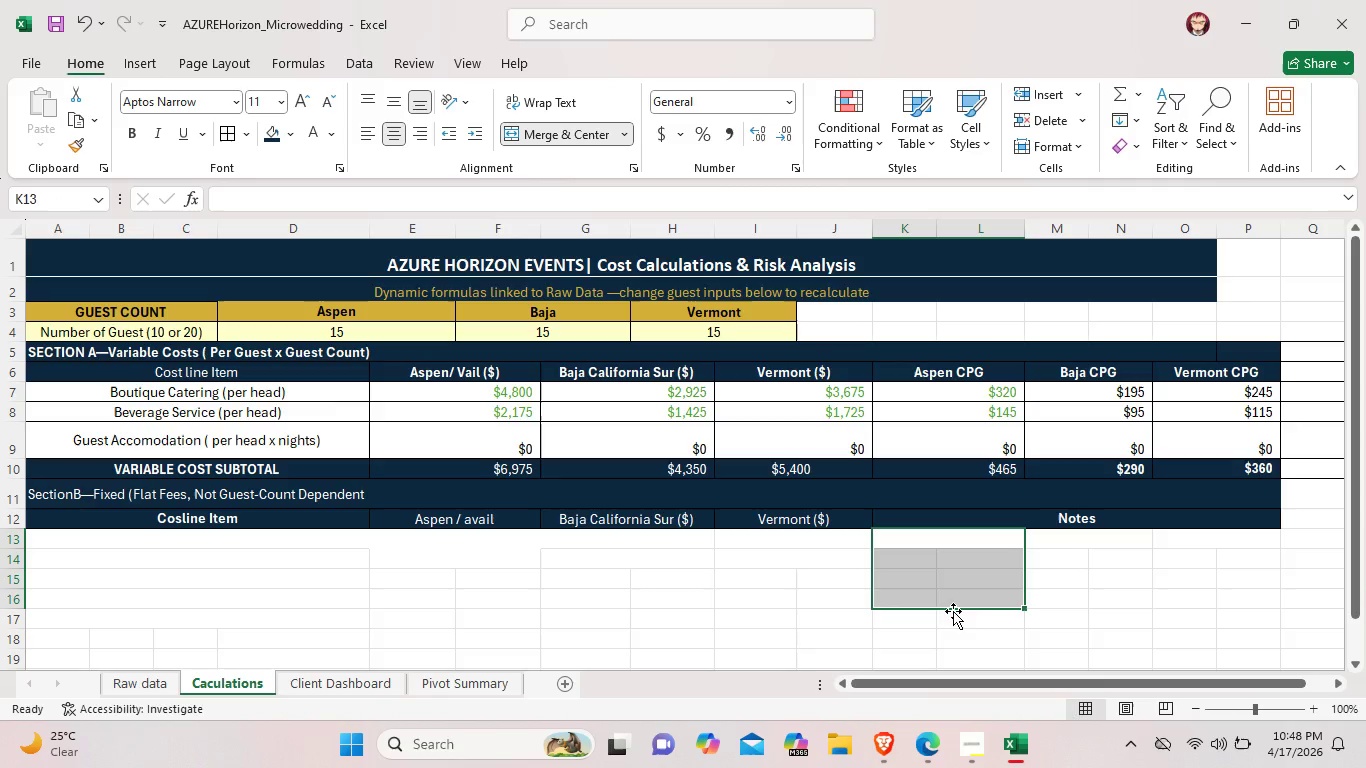 
left_click_drag(start_coordinate=[964, 590], to_coordinate=[950, 627])
 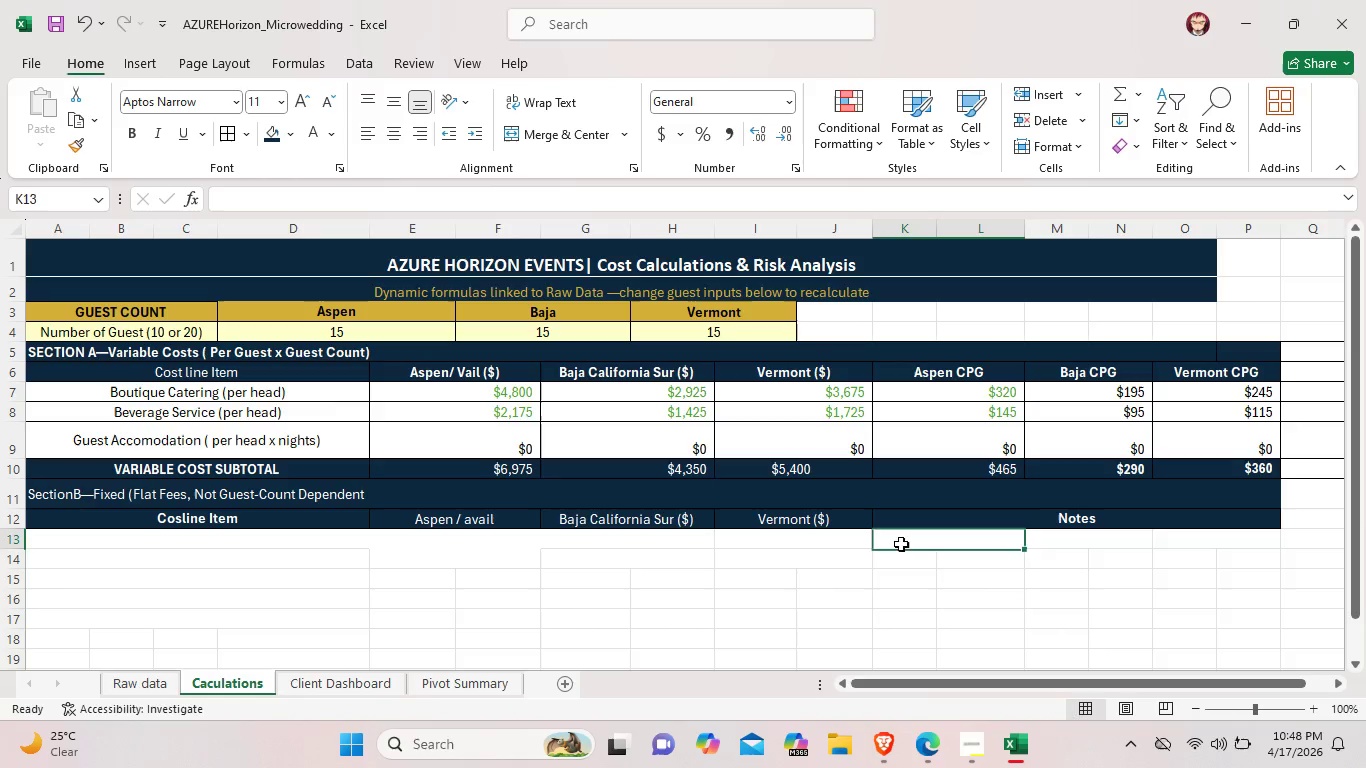 
left_click_drag(start_coordinate=[899, 538], to_coordinate=[922, 664])
 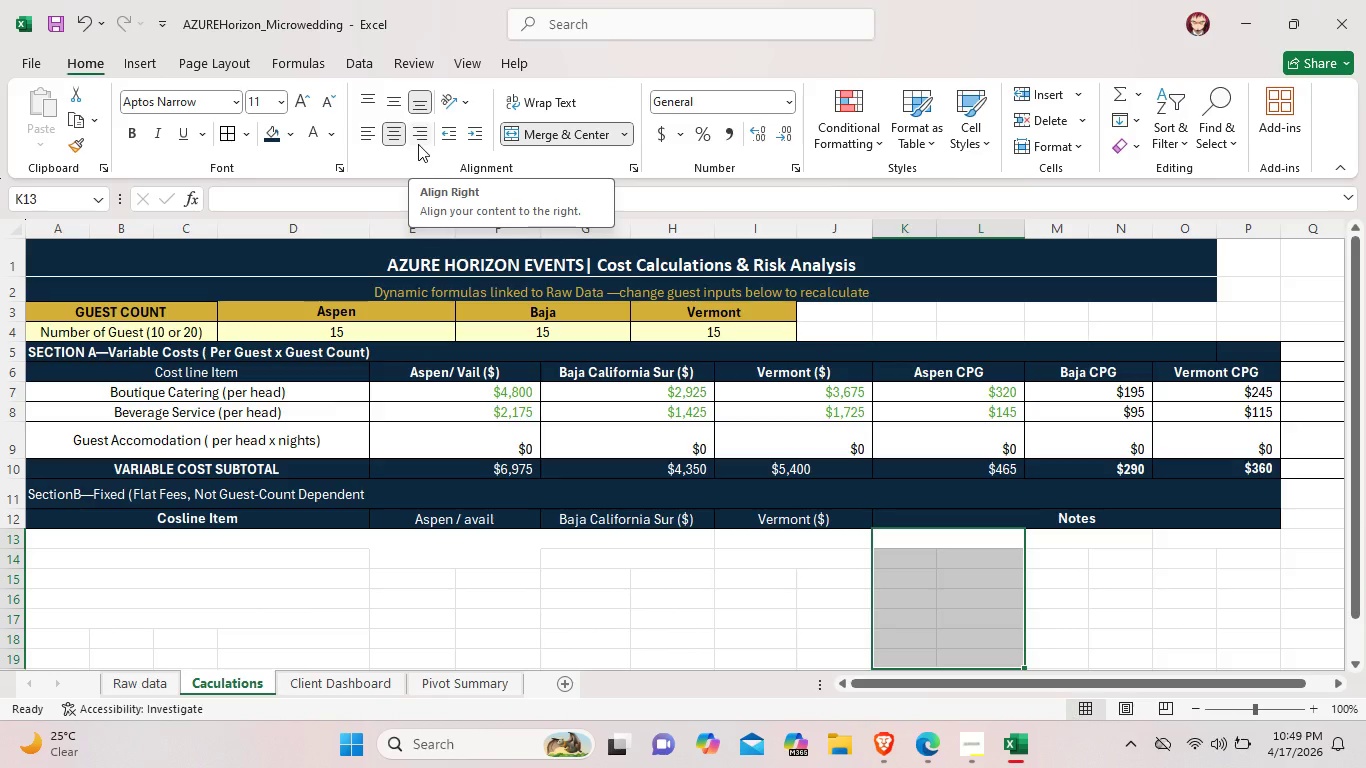 
wait(13.31)
 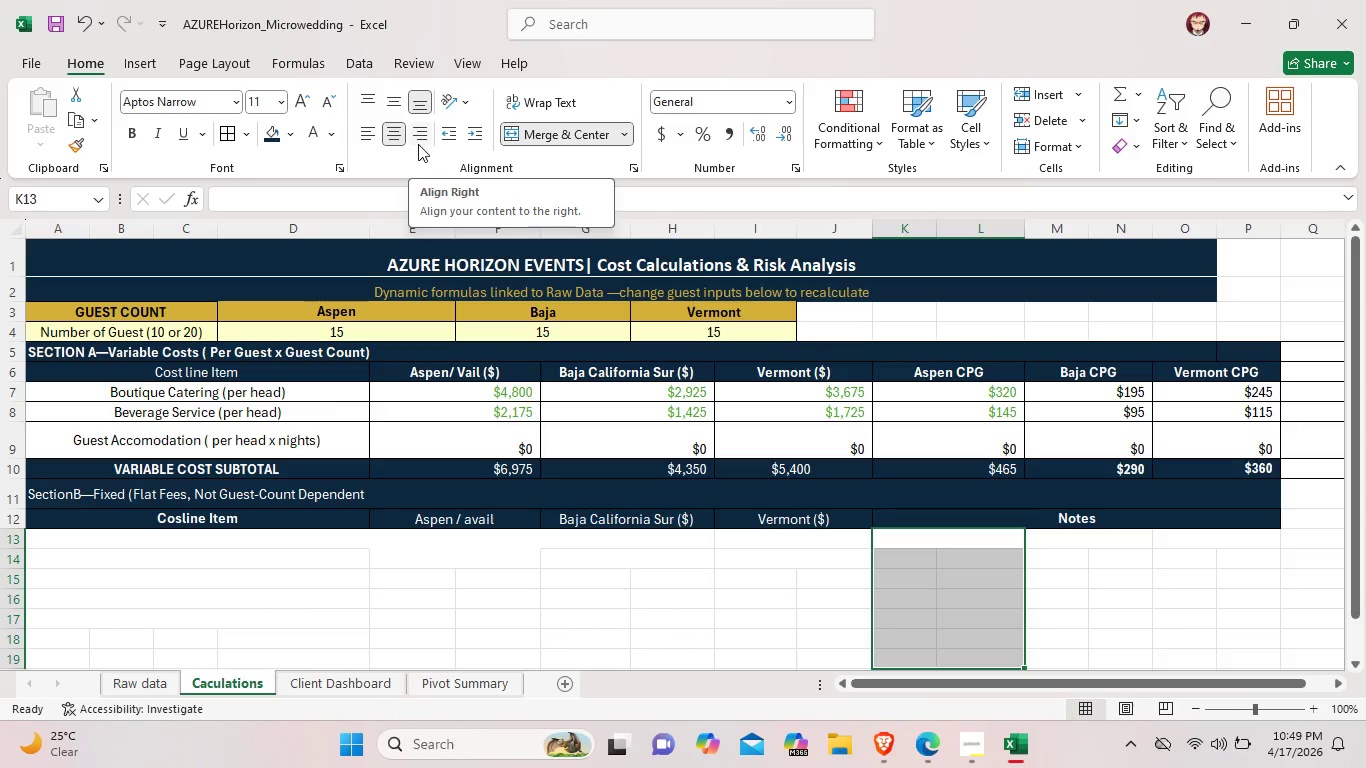 
left_click([1123, 595])
 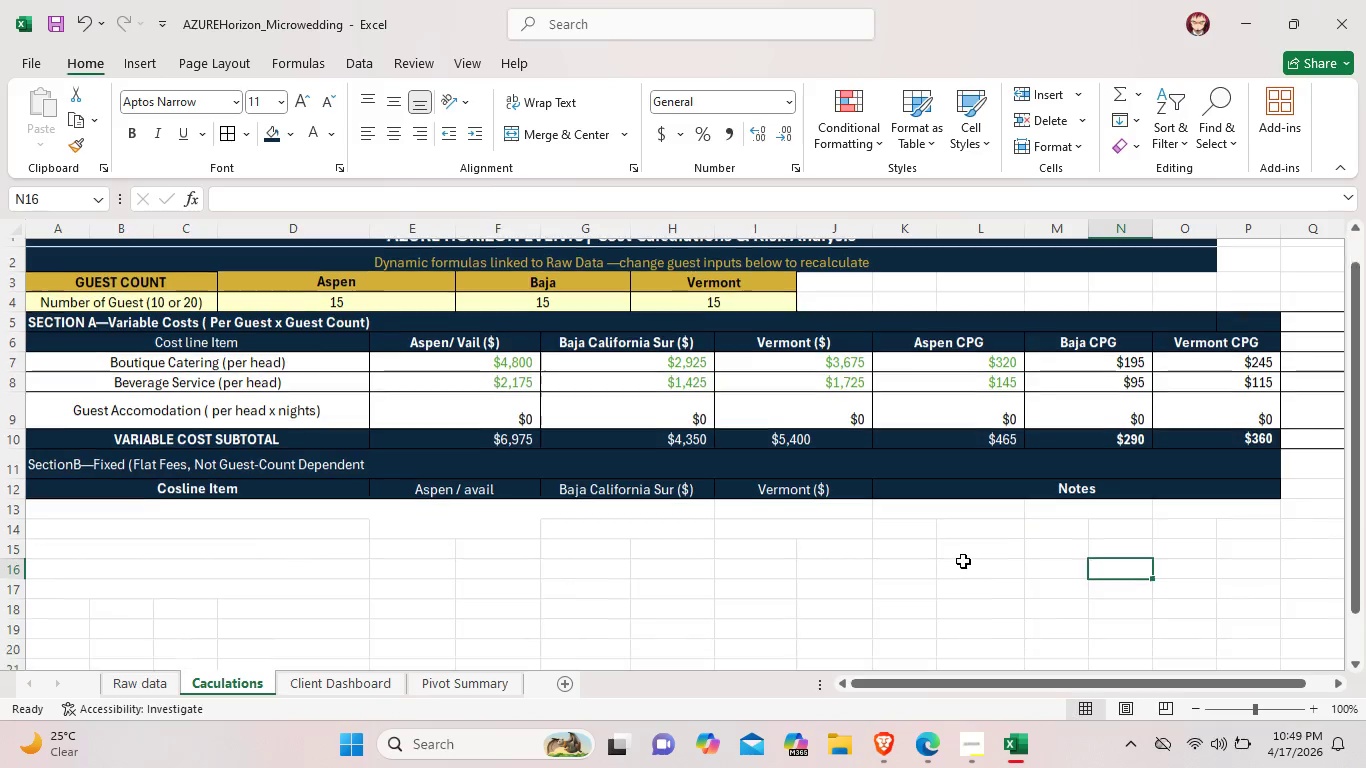 
scroll: coordinate [963, 561], scroll_direction: down, amount: 1.0
 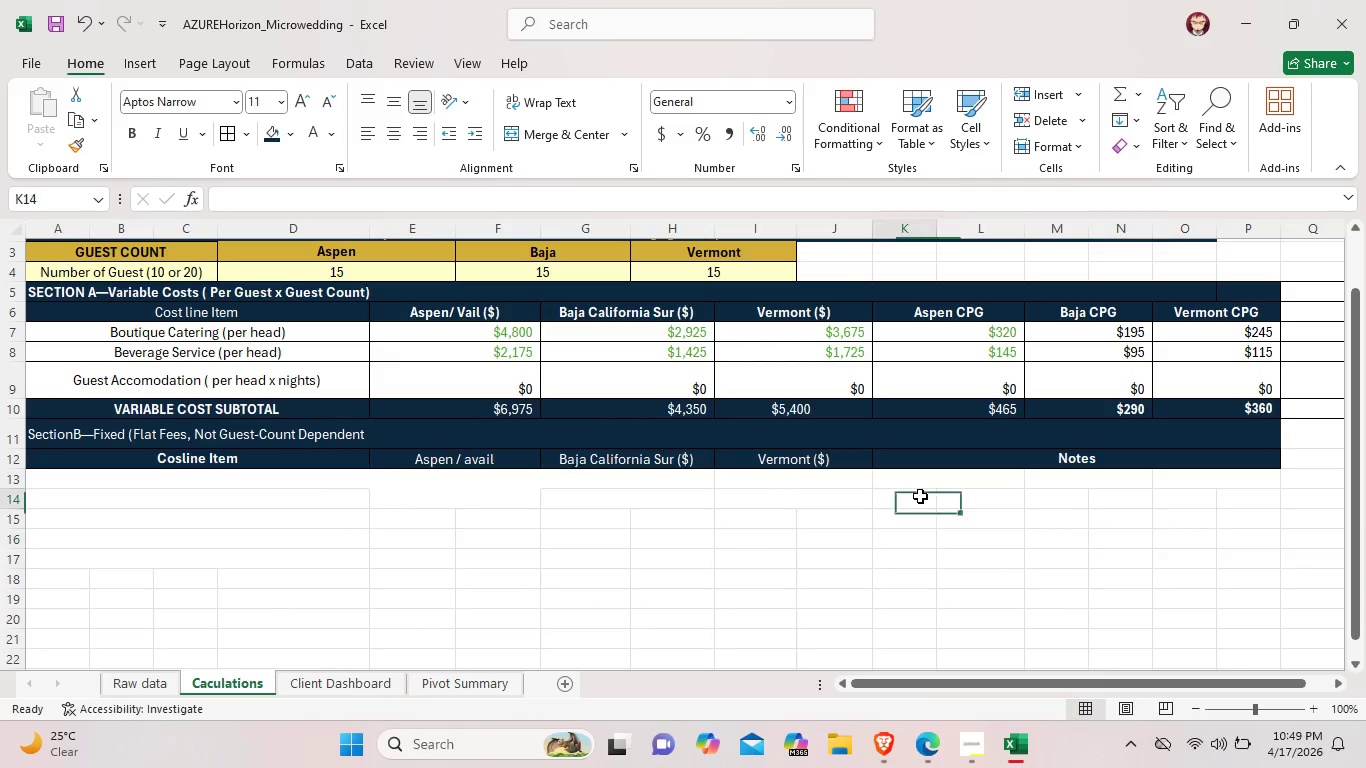 
left_click_drag(start_coordinate=[918, 496], to_coordinate=[1009, 502])
 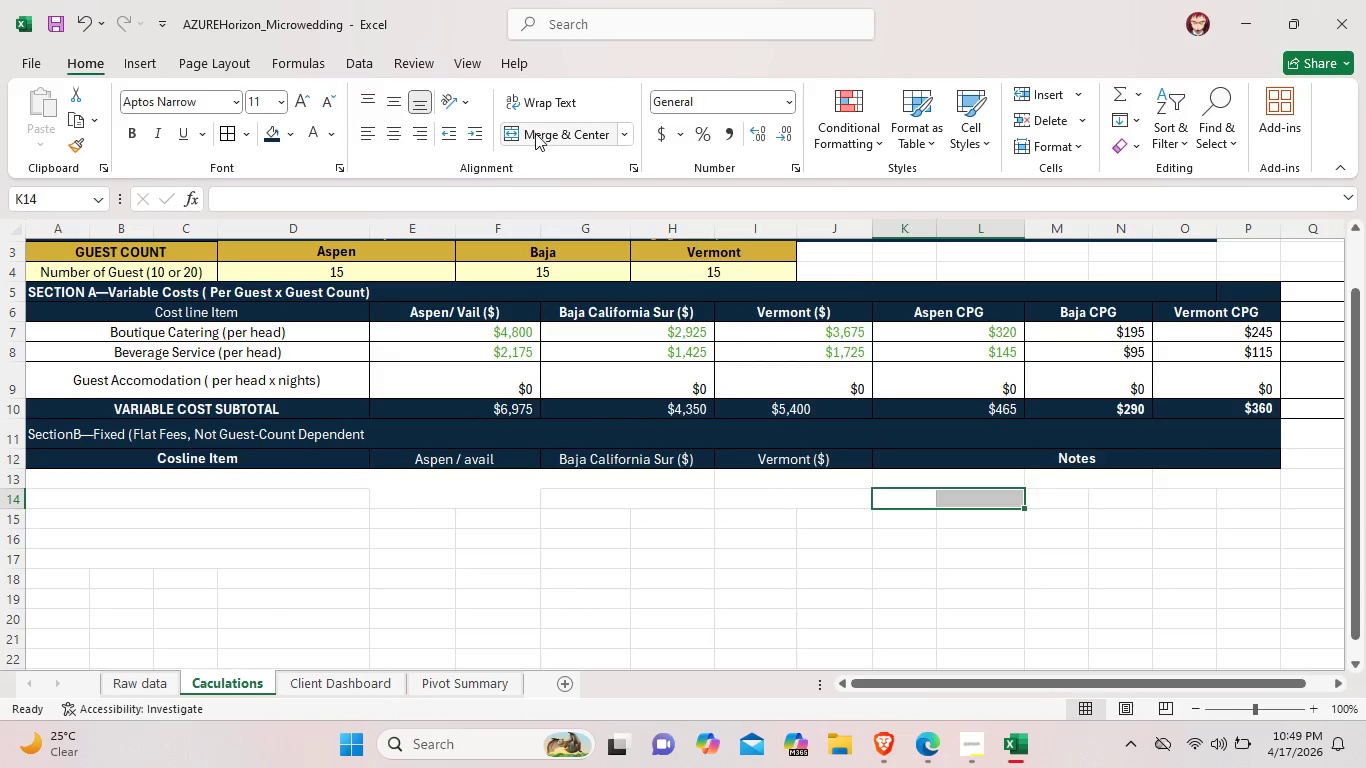 
left_click([532, 129])
 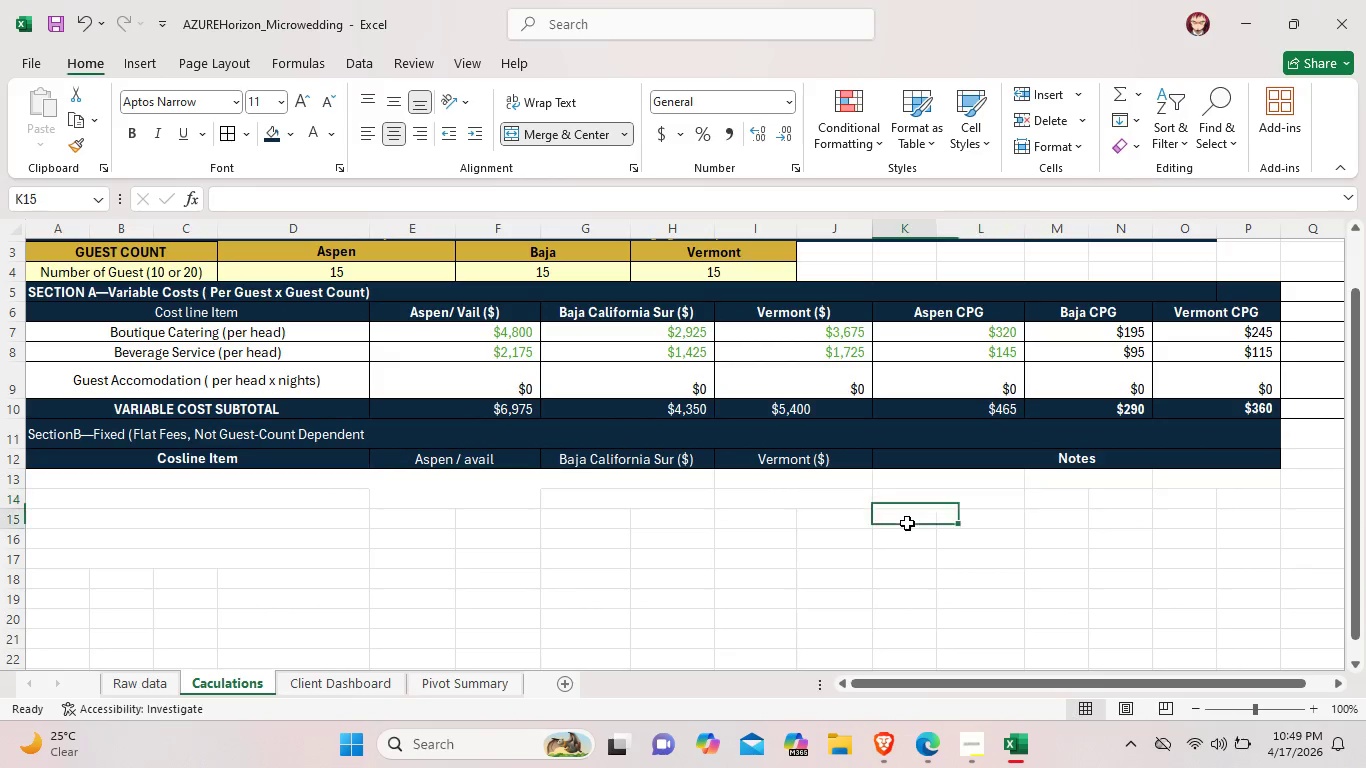 
left_click_drag(start_coordinate=[907, 523], to_coordinate=[1016, 523])
 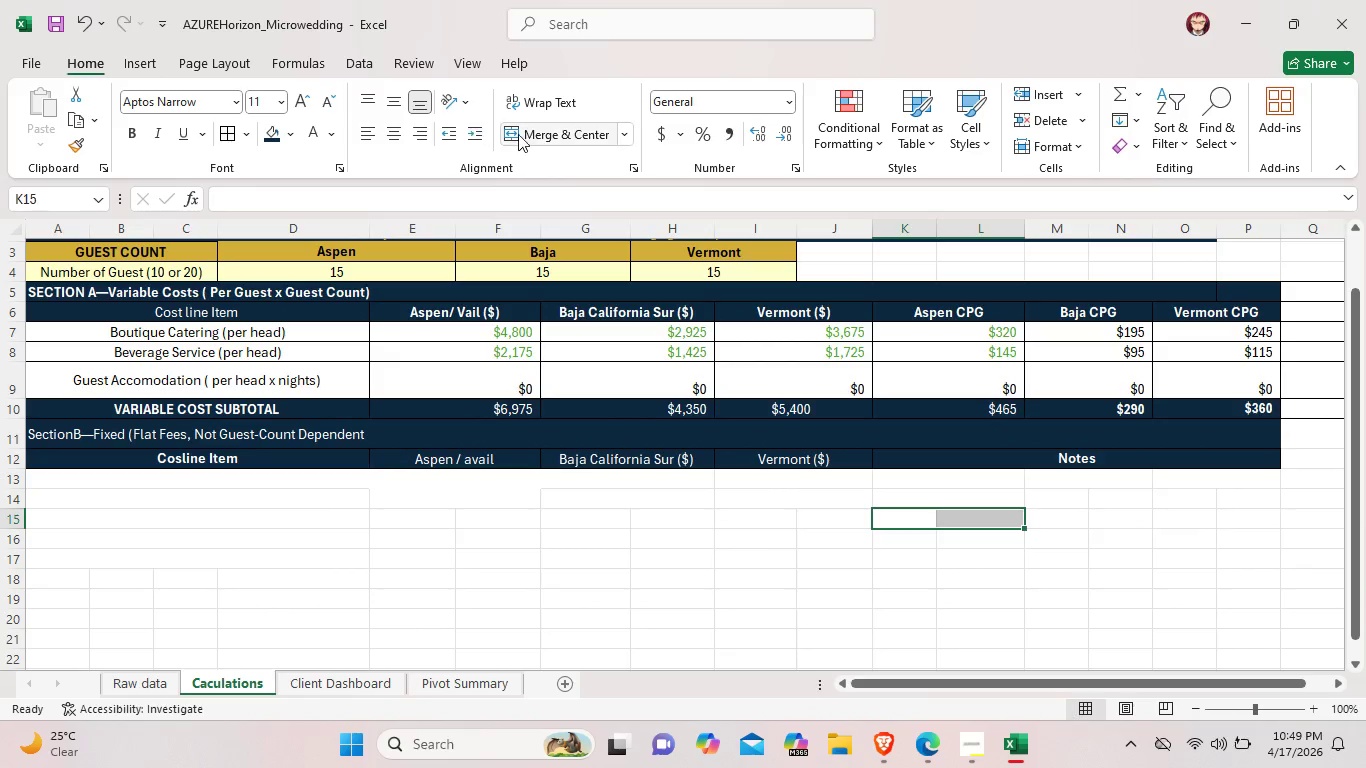 
left_click([536, 134])
 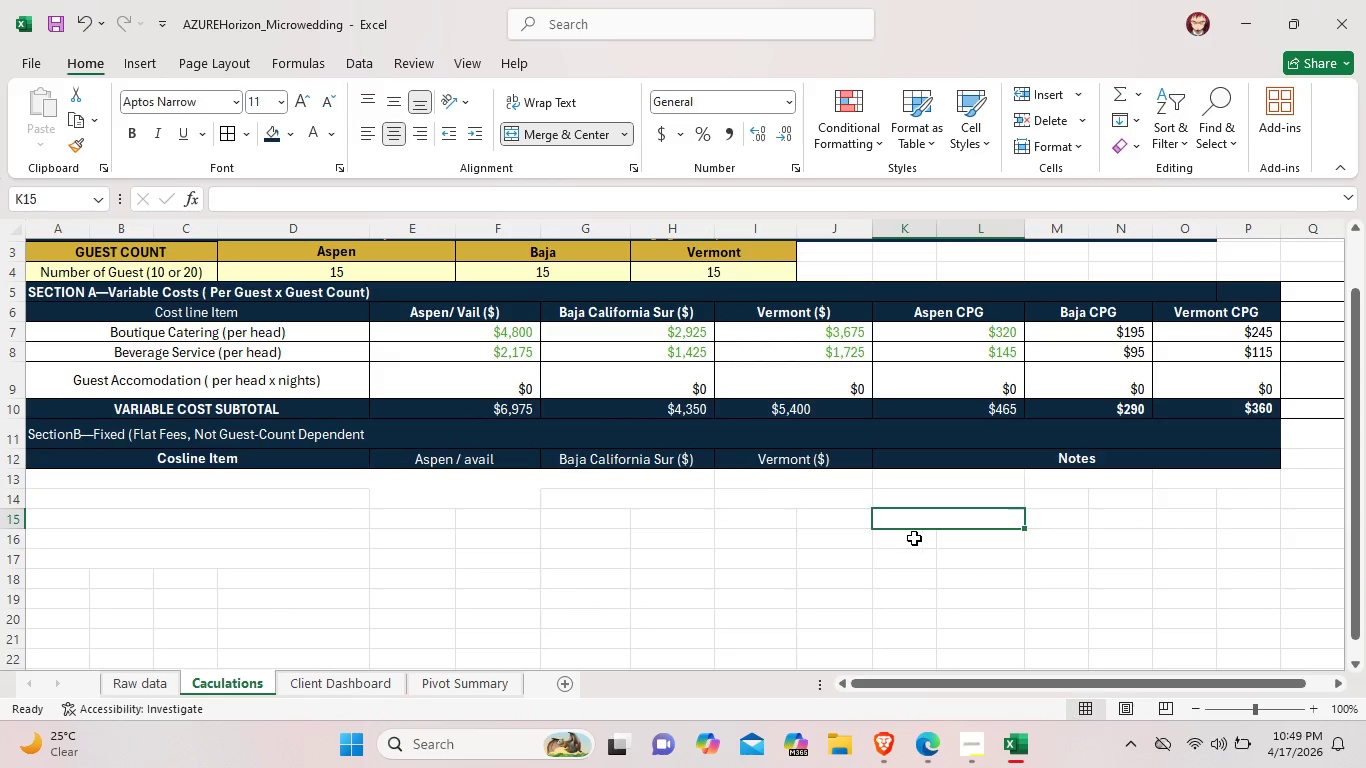 
left_click_drag(start_coordinate=[914, 538], to_coordinate=[1008, 538])
 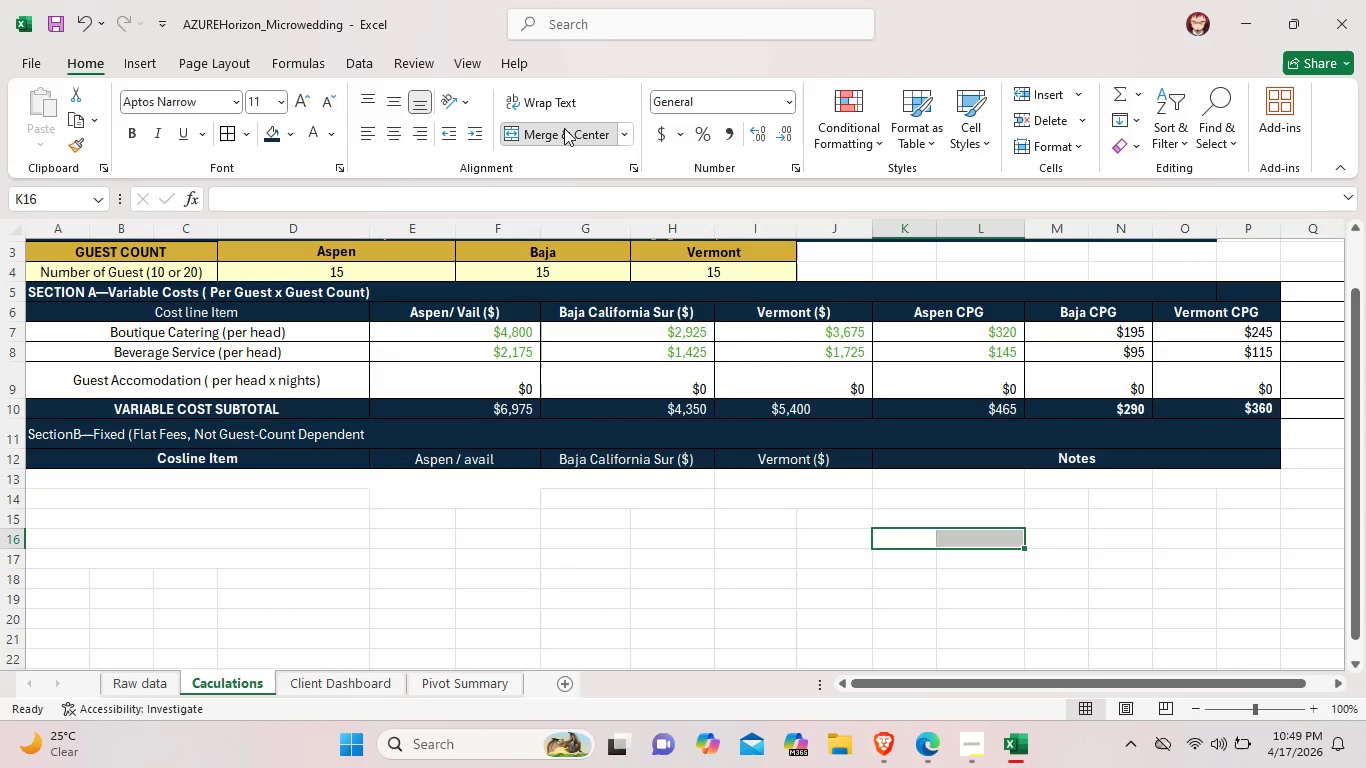 
left_click([564, 128])
 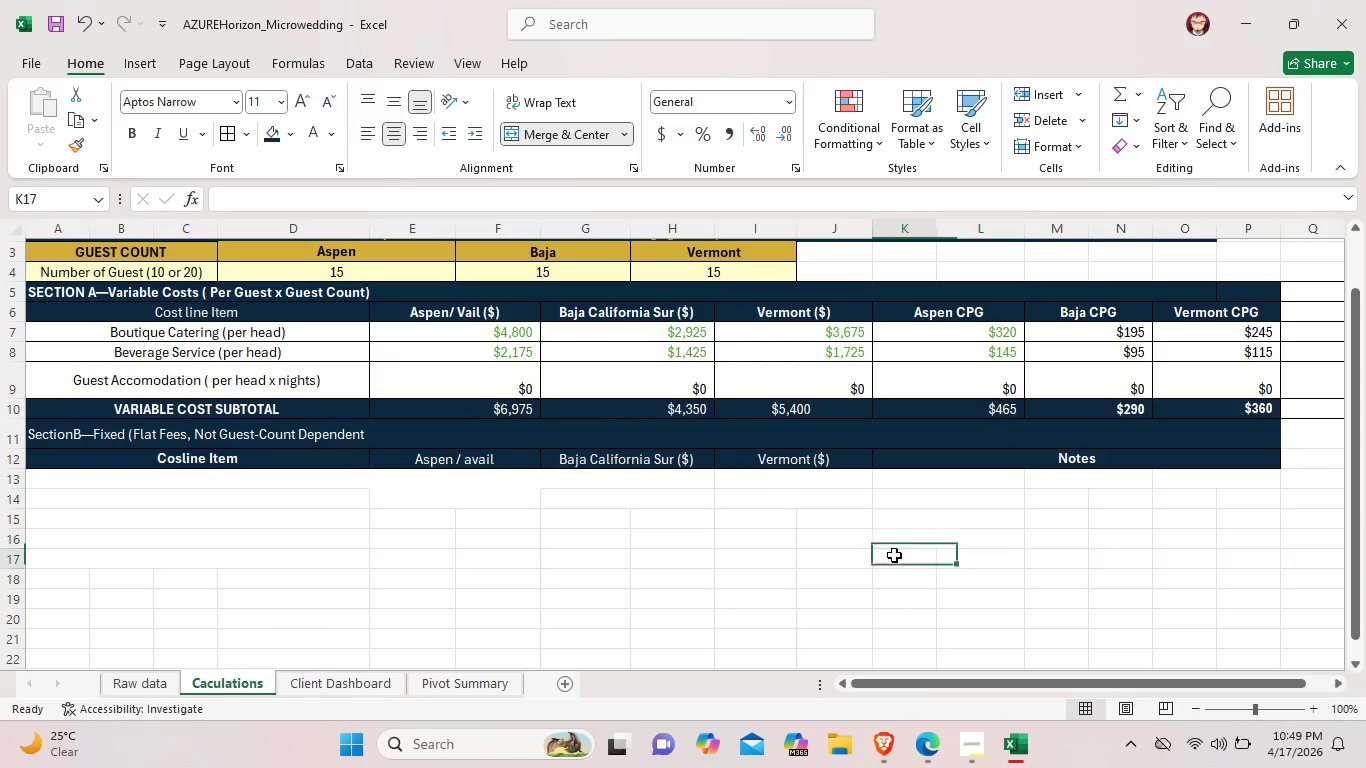 
left_click_drag(start_coordinate=[894, 555], to_coordinate=[999, 563])
 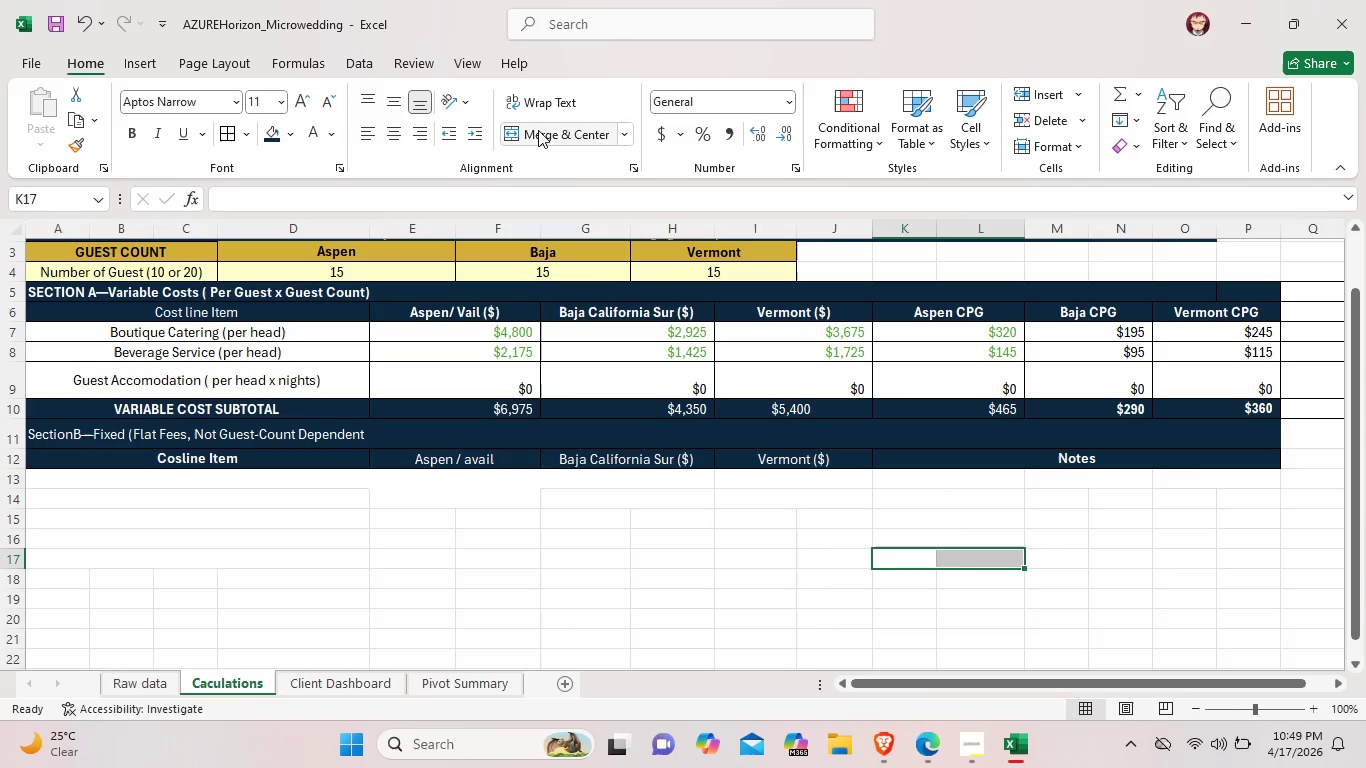 
left_click([538, 130])
 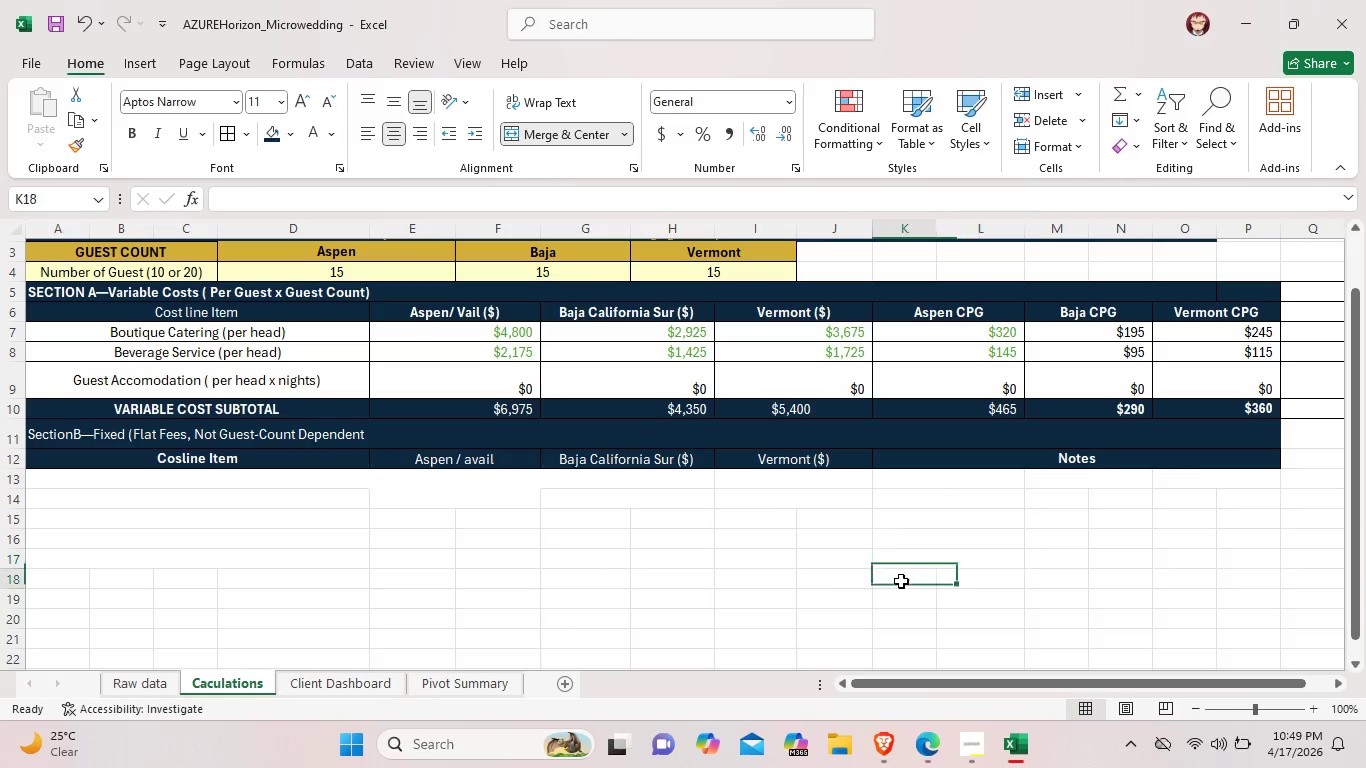 
left_click_drag(start_coordinate=[901, 581], to_coordinate=[961, 580])
 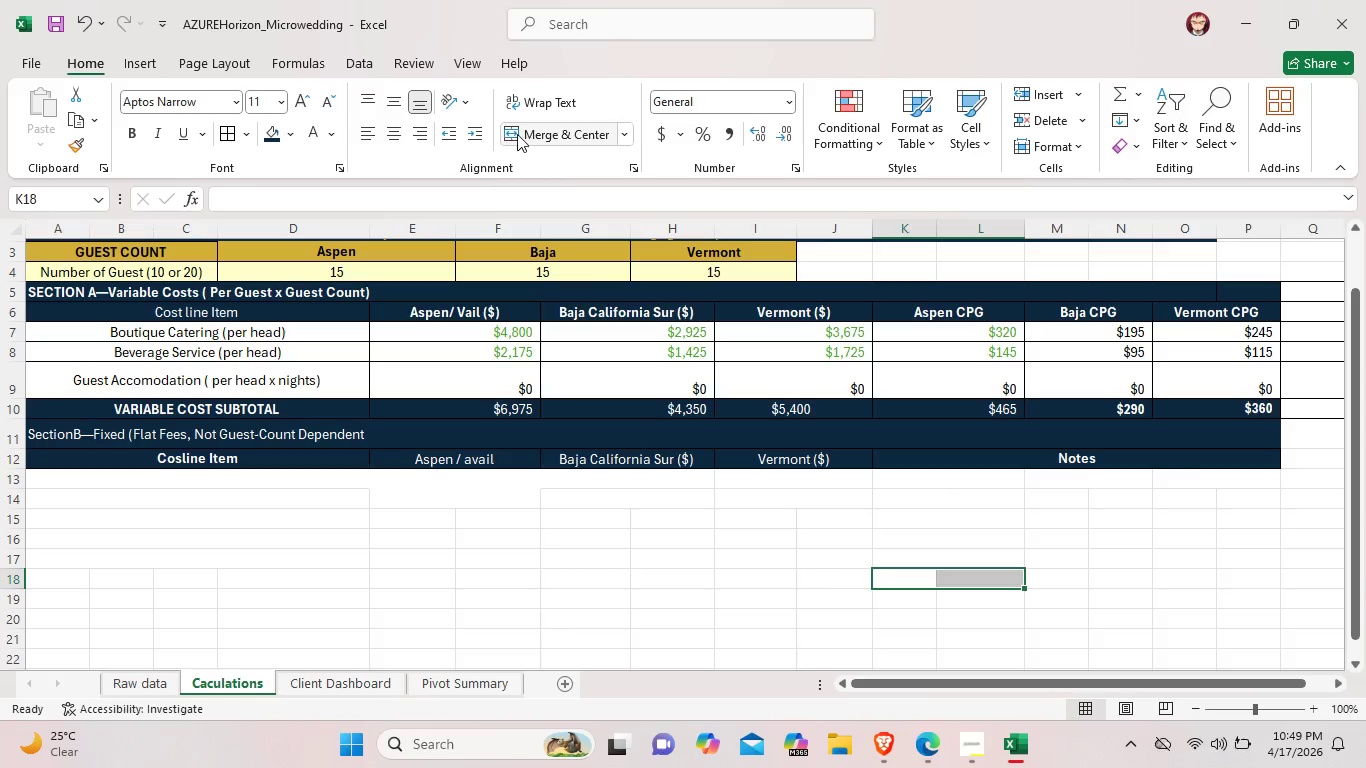 
left_click([521, 133])
 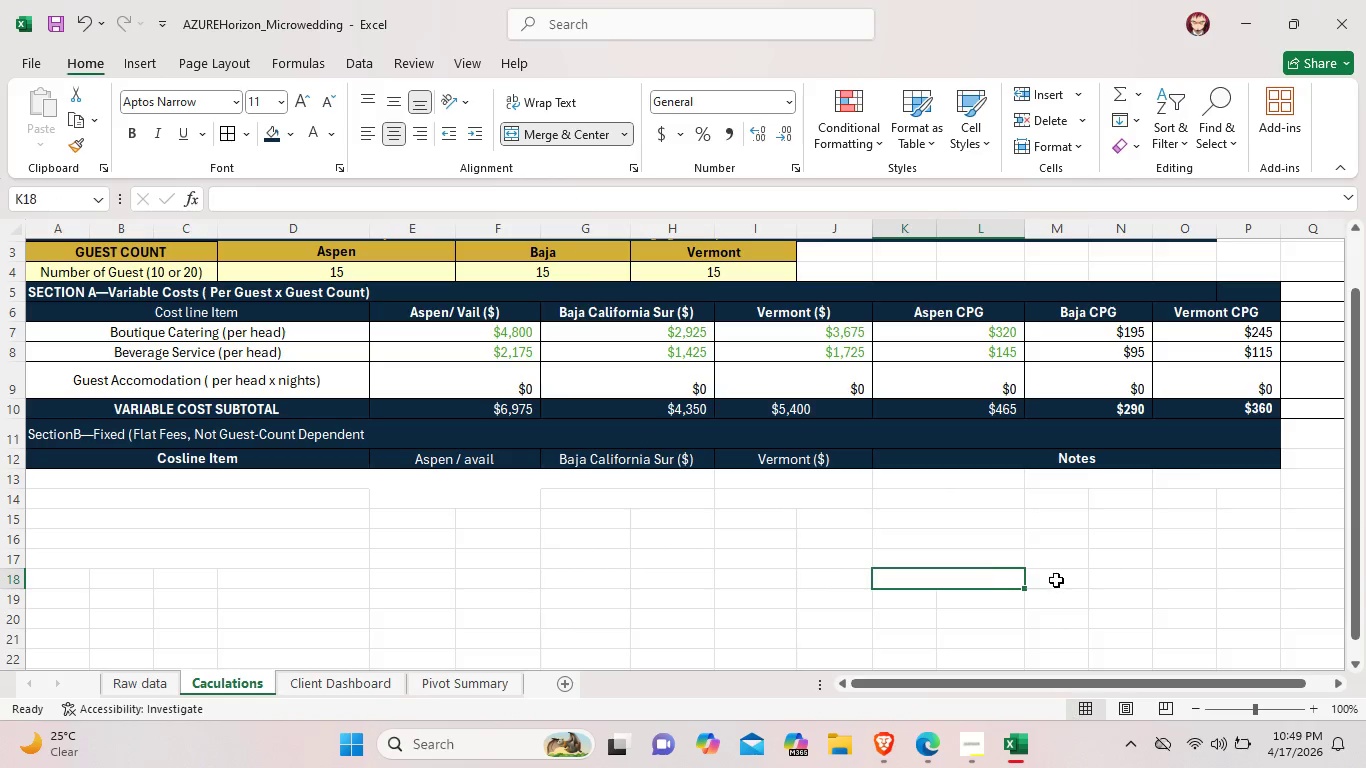 
left_click_drag(start_coordinate=[1056, 580], to_coordinate=[1112, 580])
 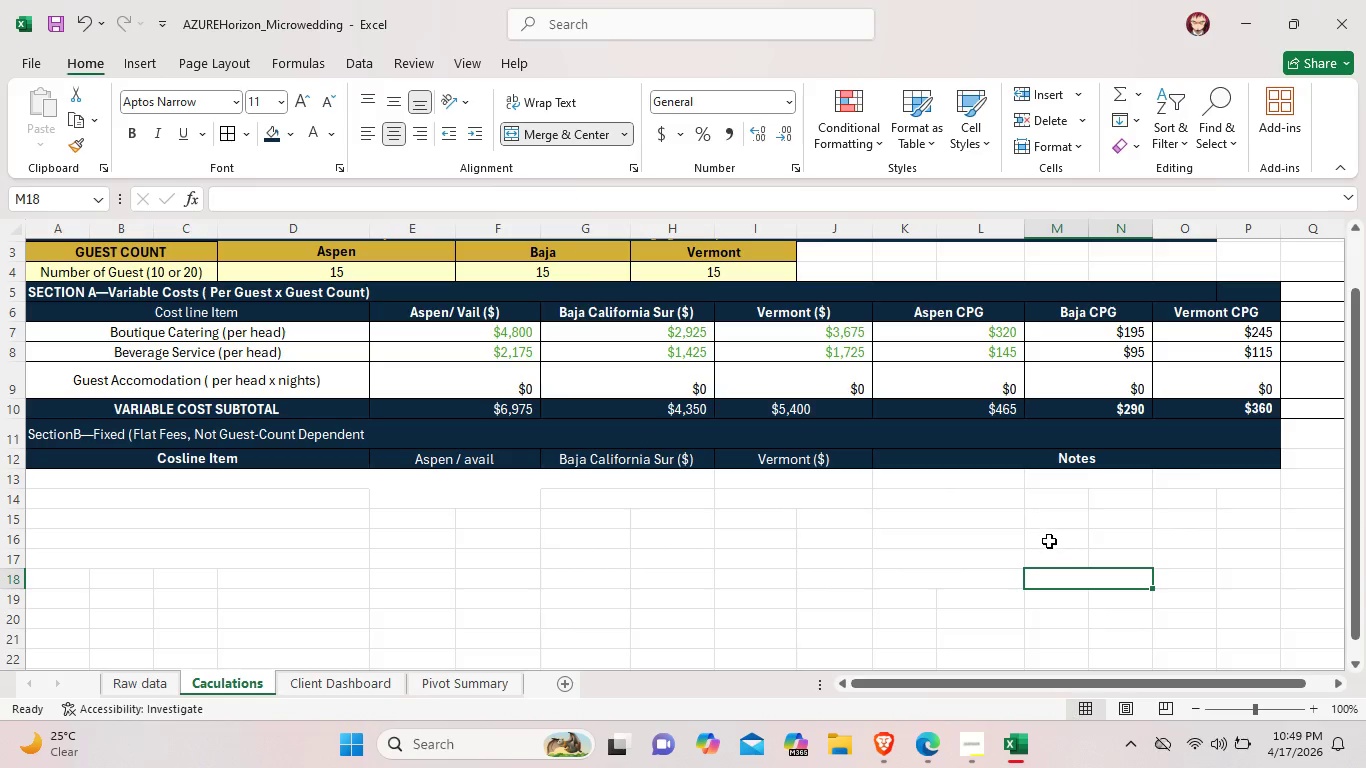 
left_click_drag(start_coordinate=[1054, 550], to_coordinate=[1139, 550])
 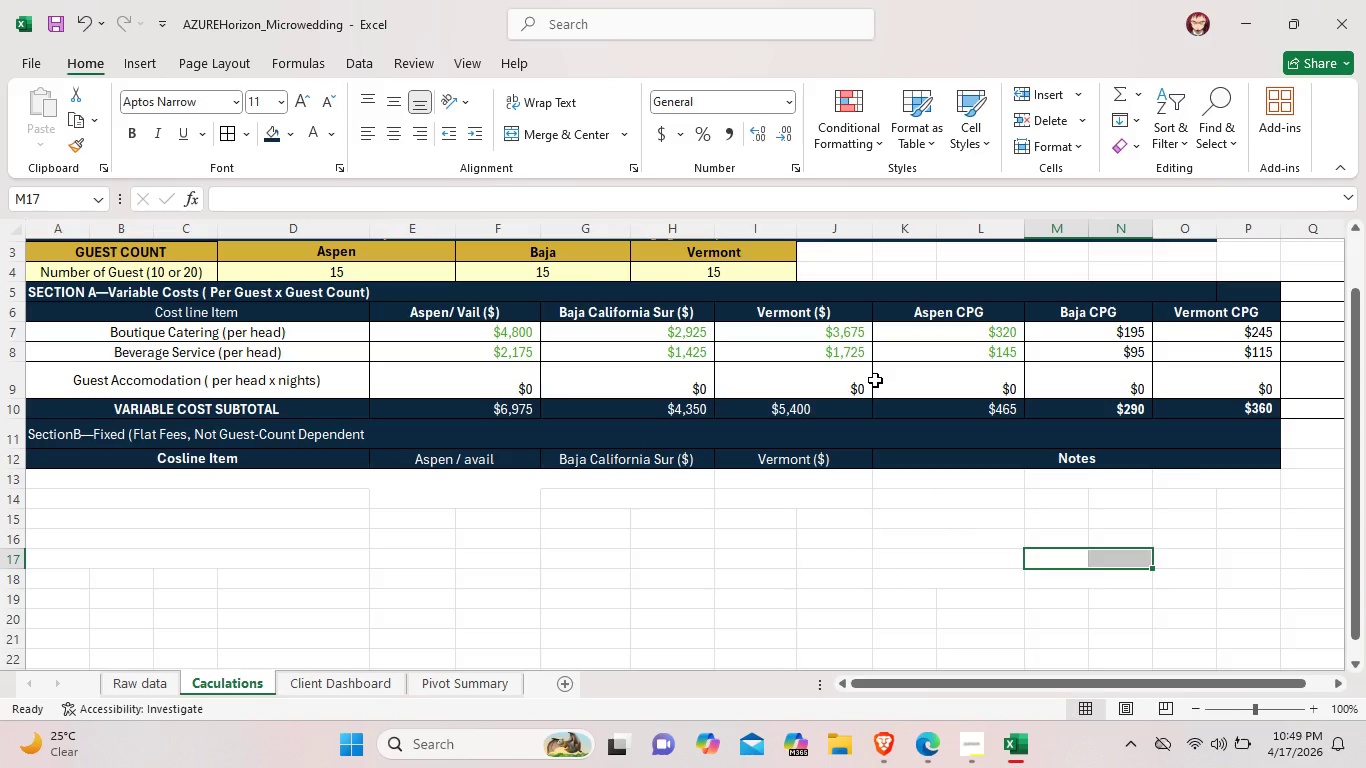 
wait(18.84)
 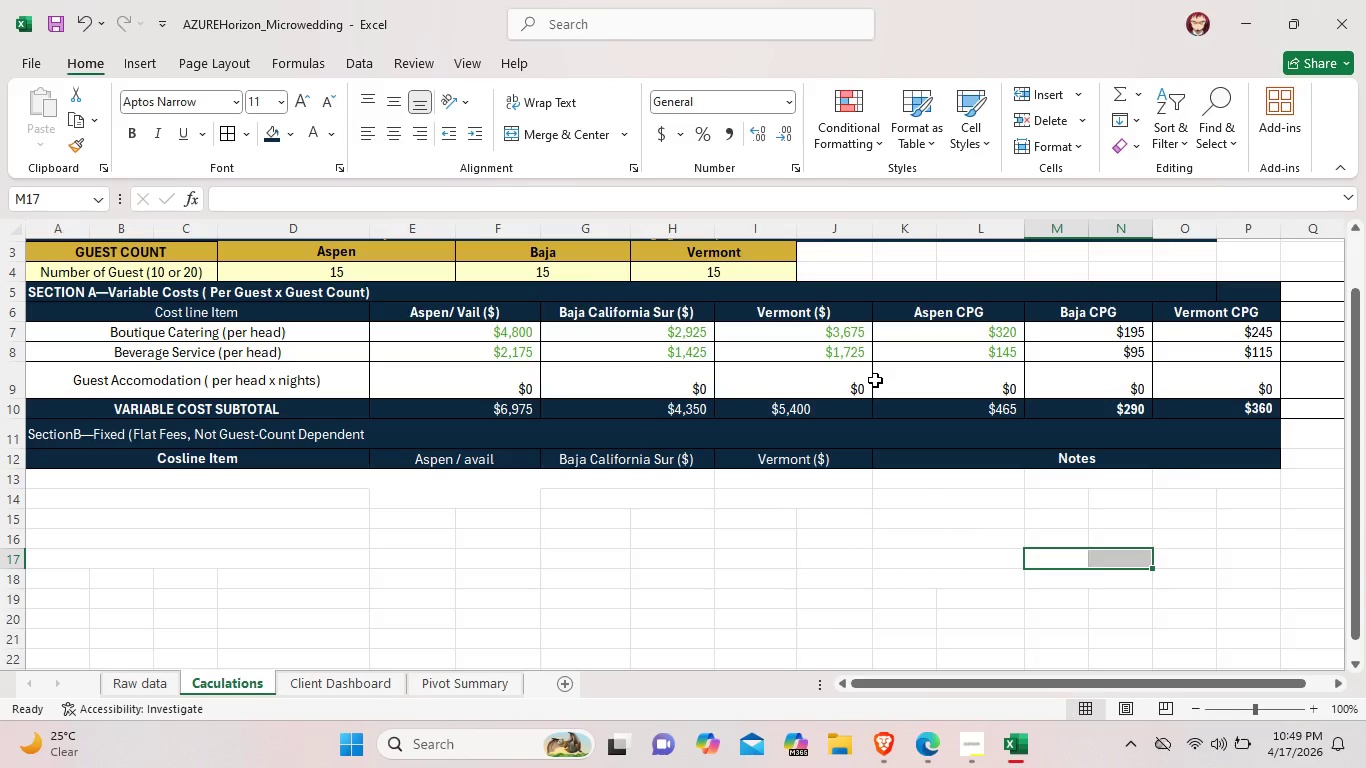 
left_click([1058, 506])
 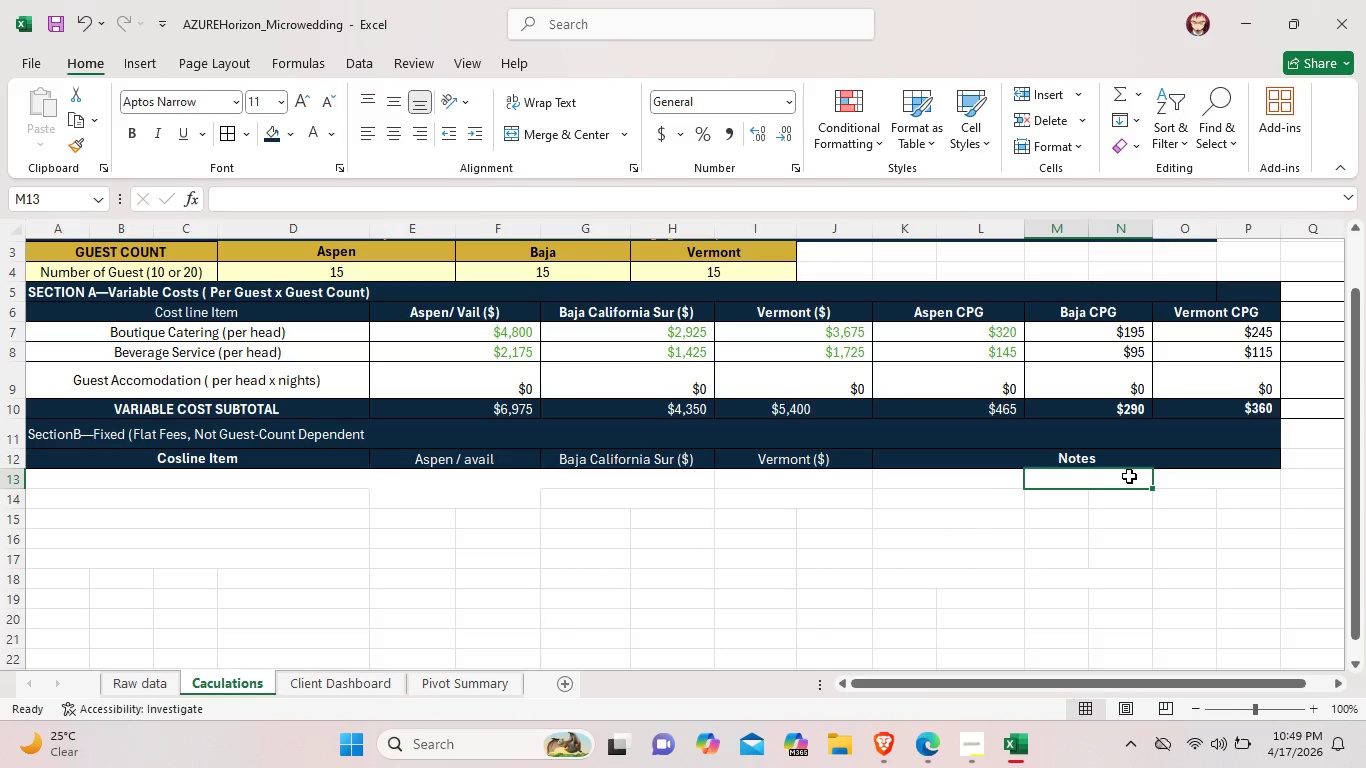 
left_click([1129, 476])
 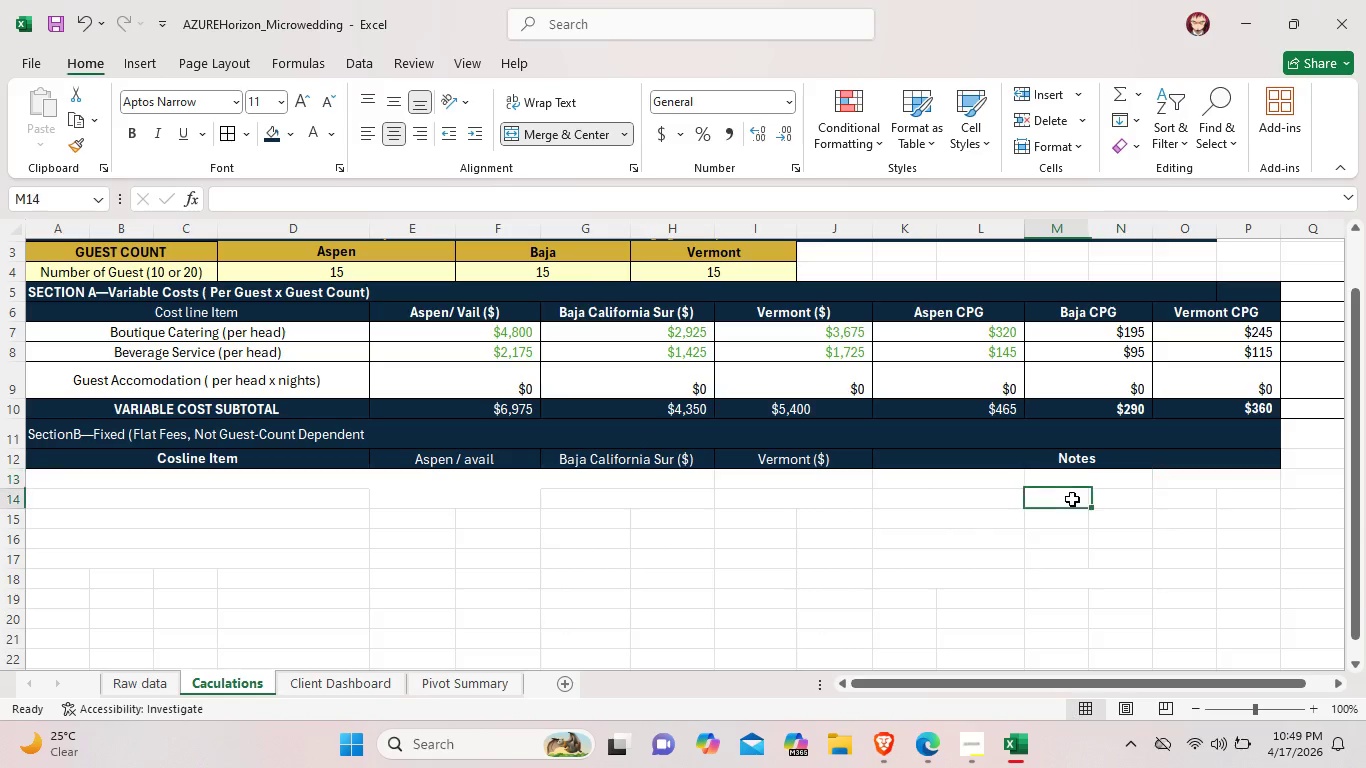 
left_click_drag(start_coordinate=[1072, 499], to_coordinate=[1123, 499])
 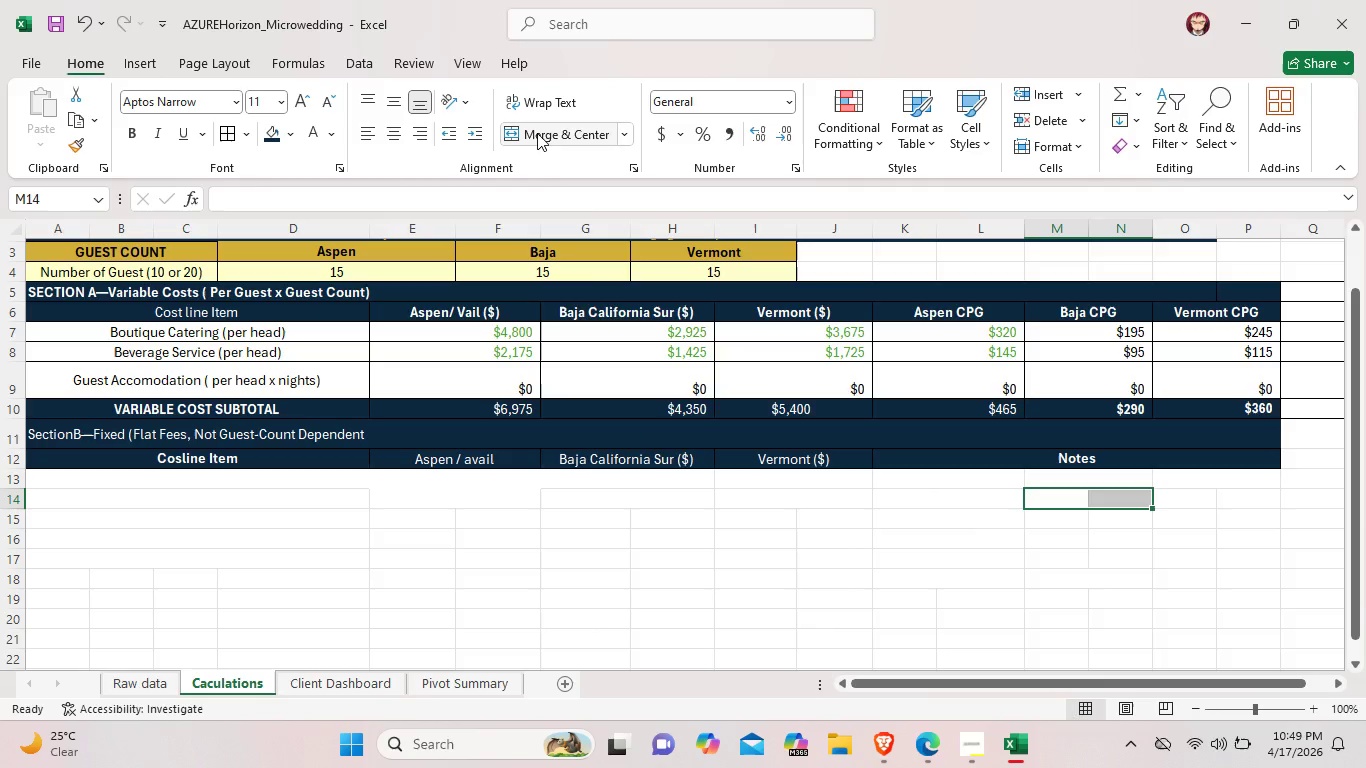 
left_click([541, 133])
 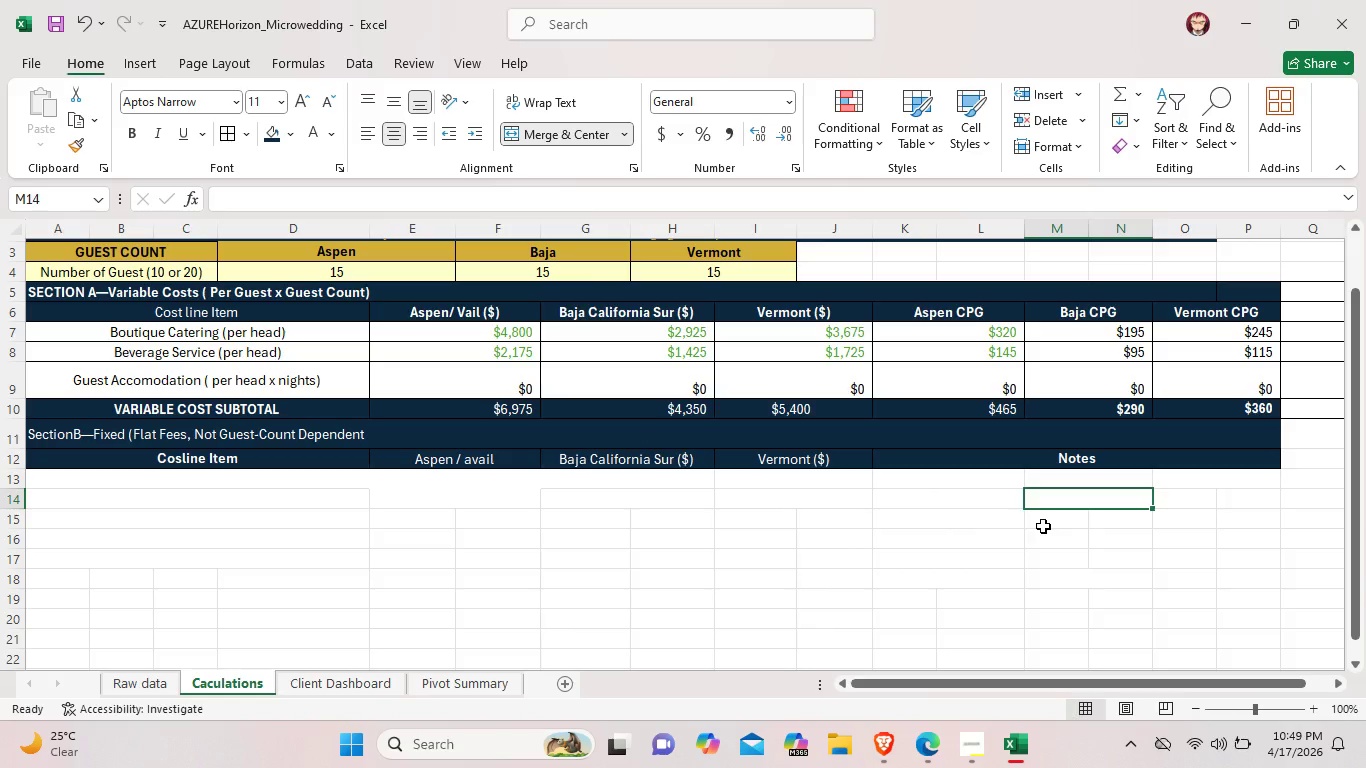 
left_click_drag(start_coordinate=[1043, 526], to_coordinate=[1145, 521])
 